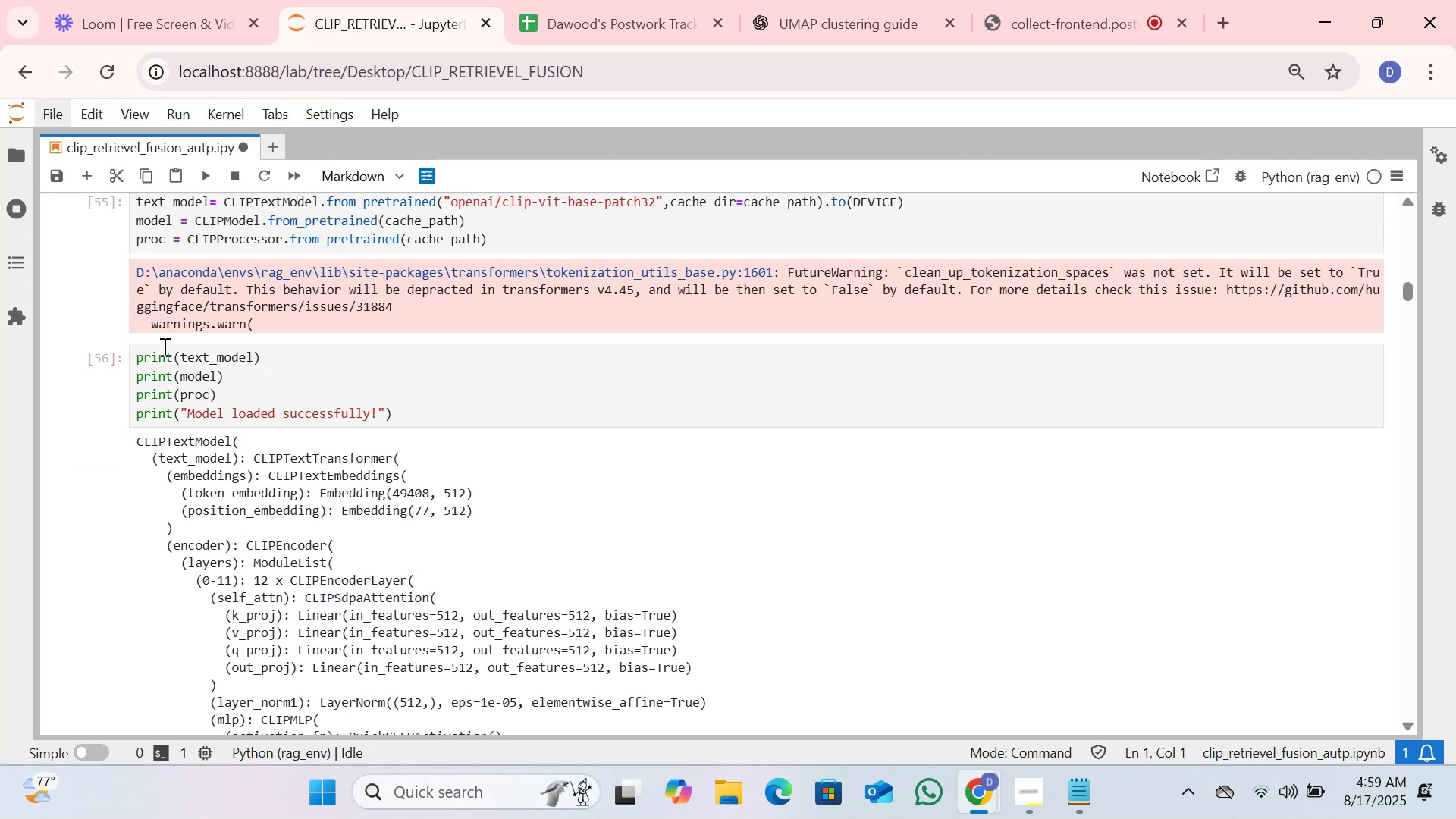 
 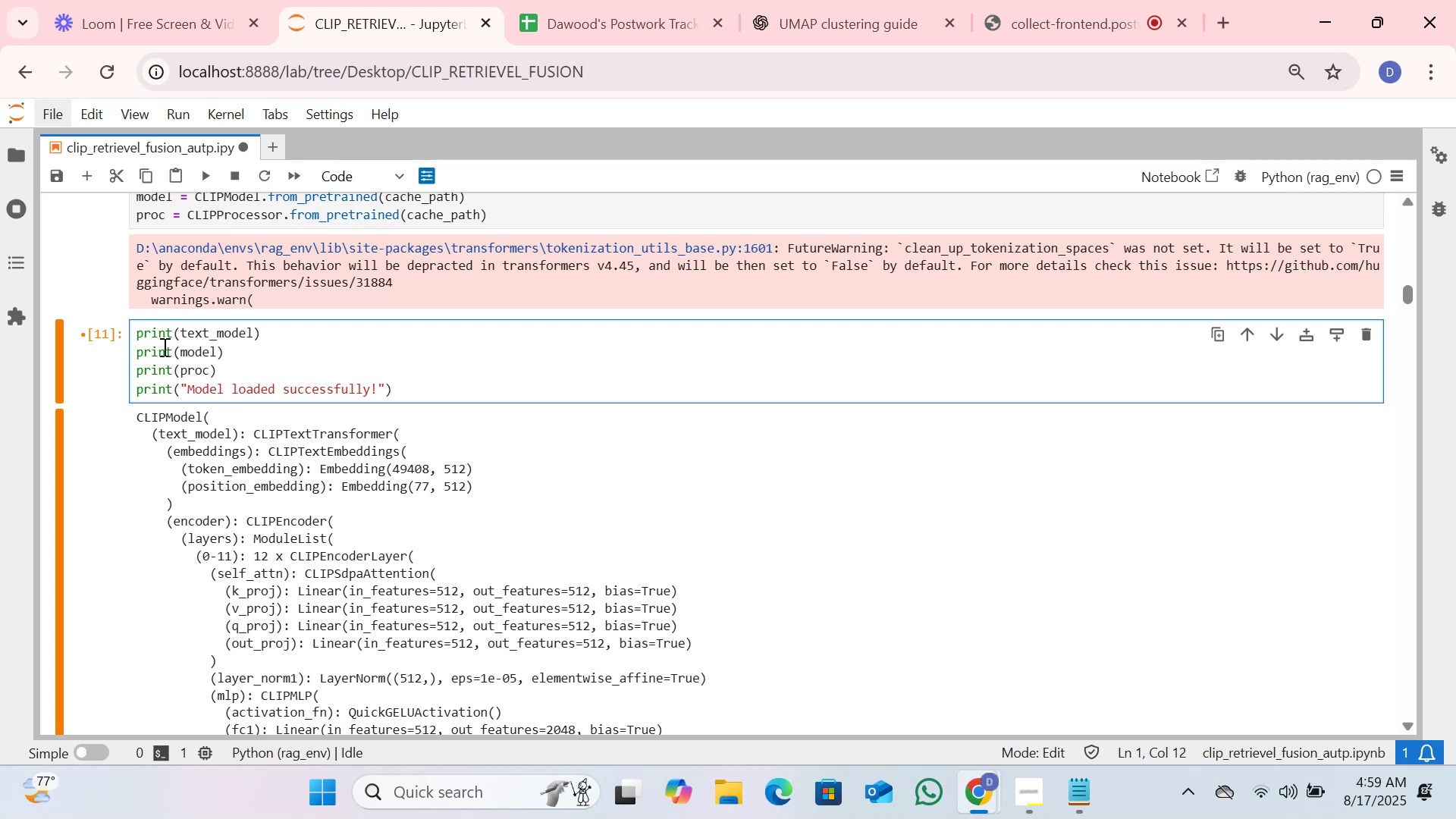 
key(Shift+Enter)
 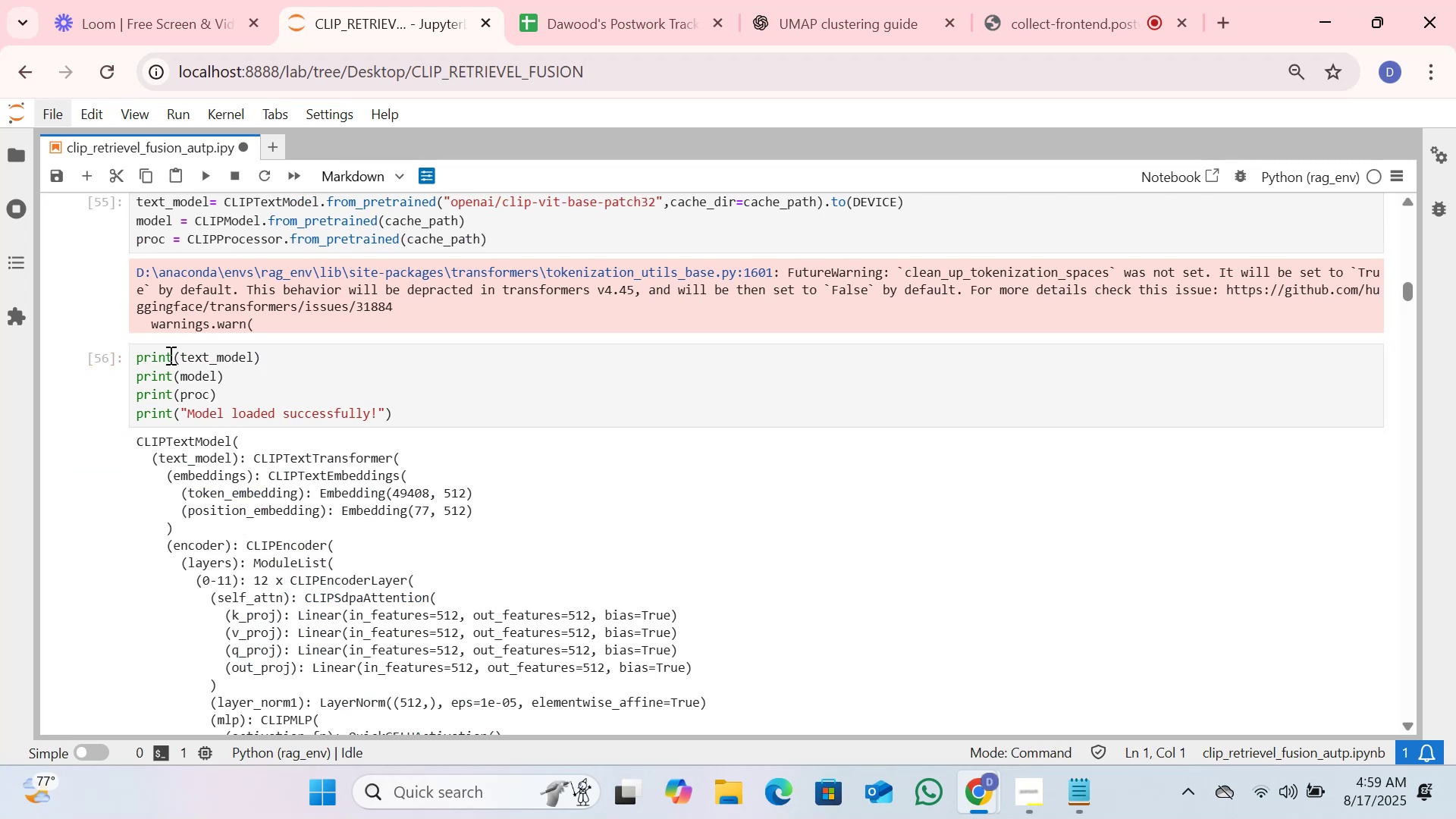 
scroll: coordinate [339, 497], scroll_direction: down, amount: 20.0
 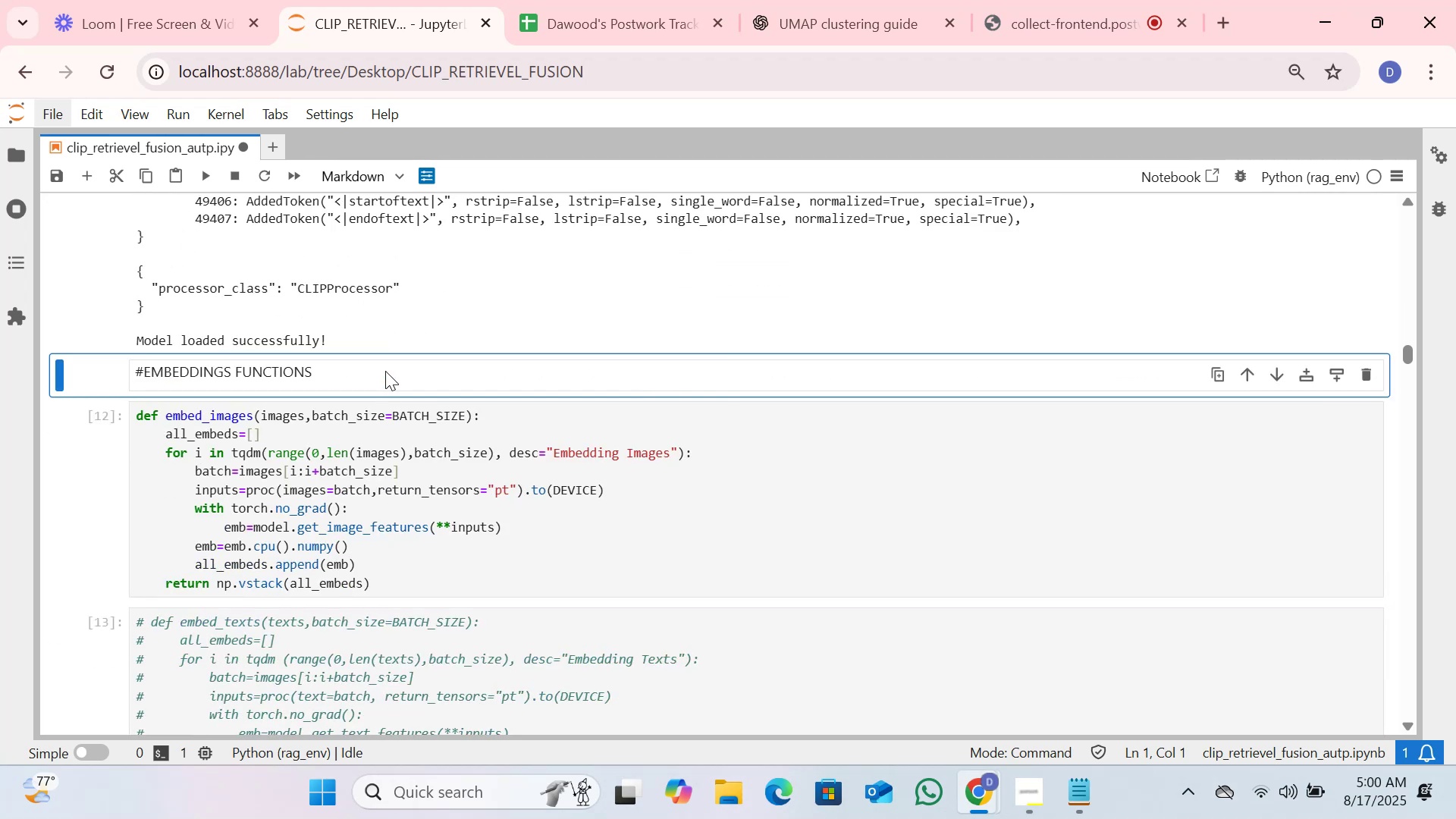 
wait(9.56)
 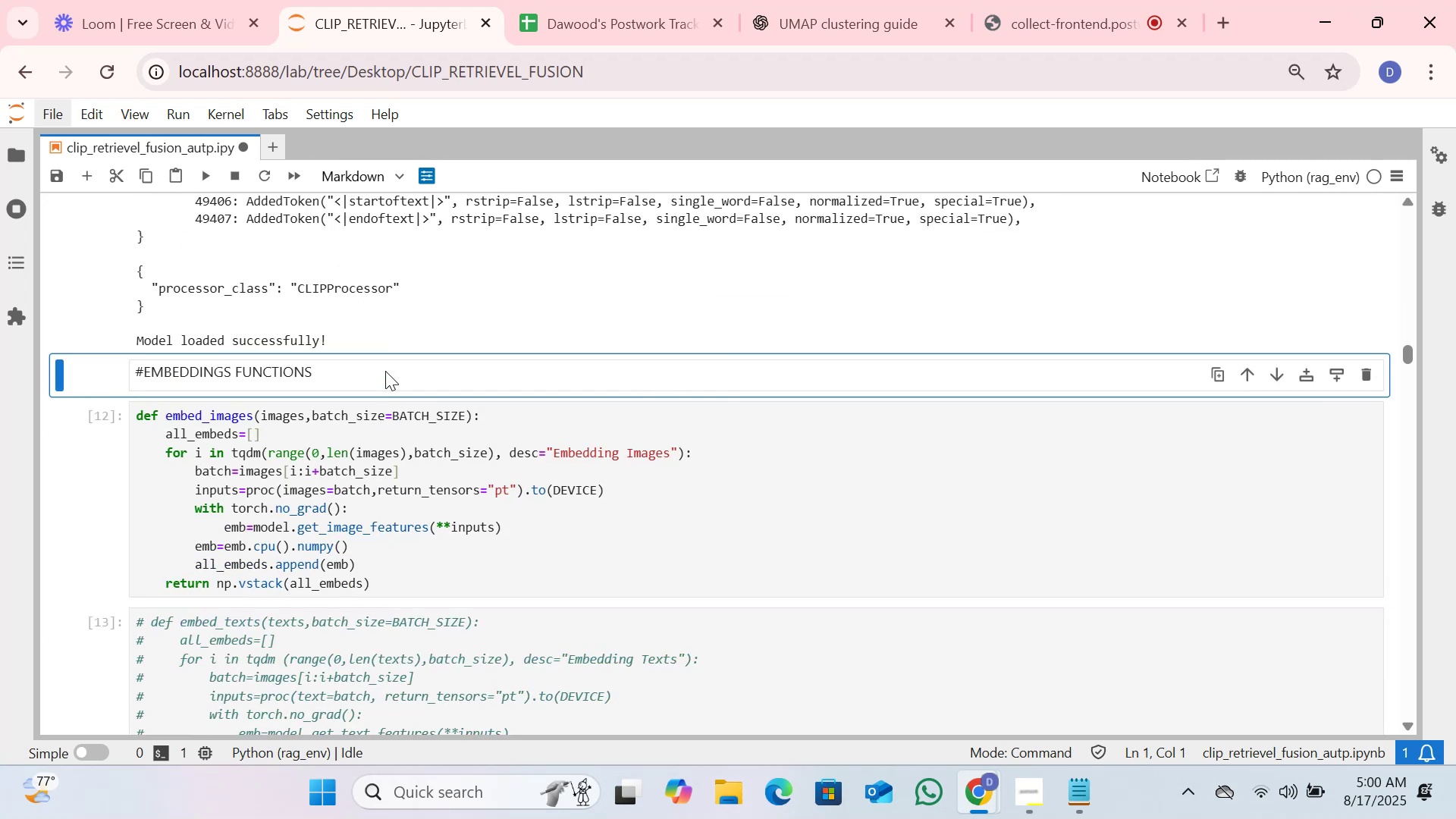 
key(ArrowDown)
 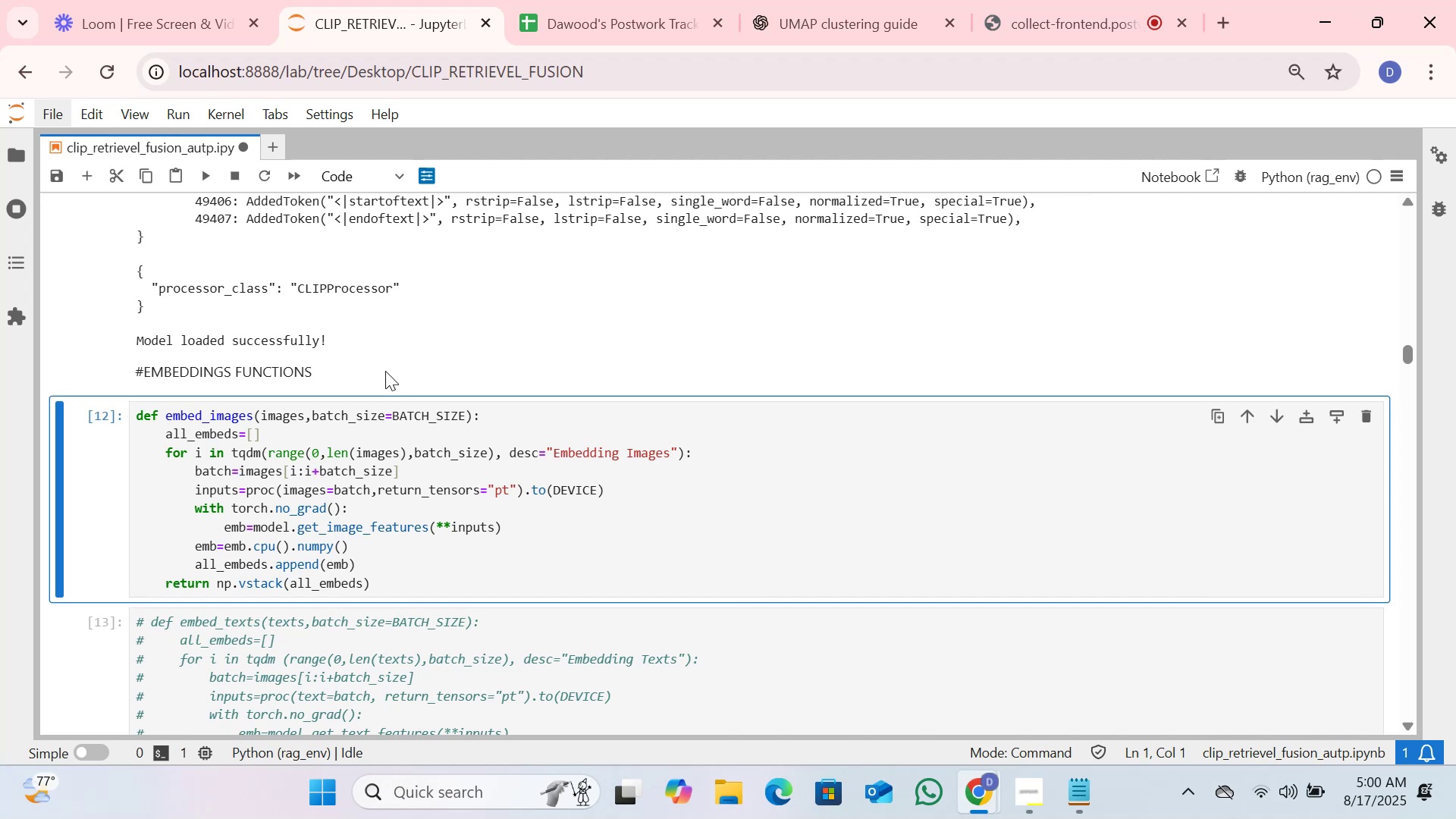 
key(ArrowDown)
 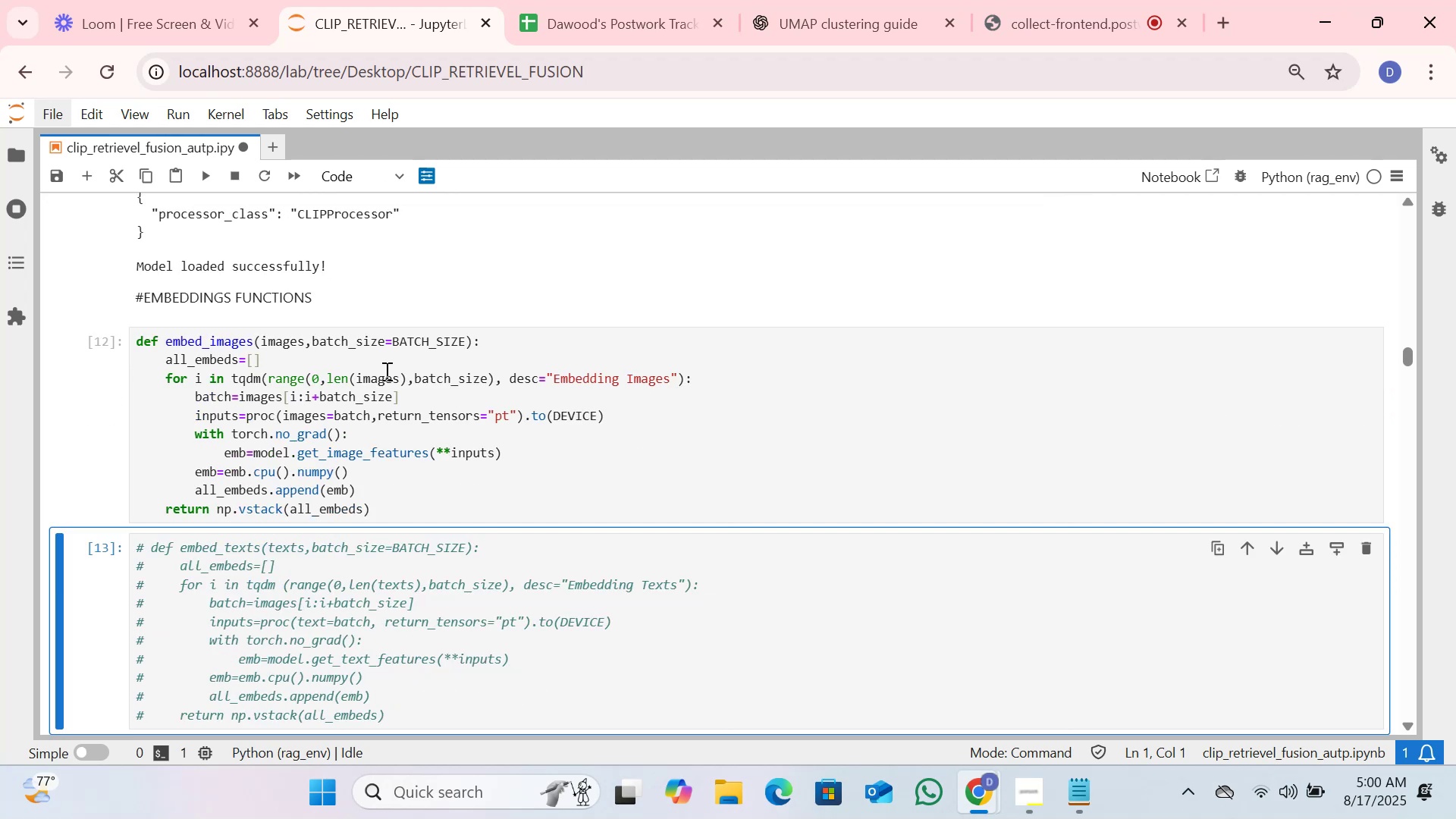 
key(ArrowUp)
 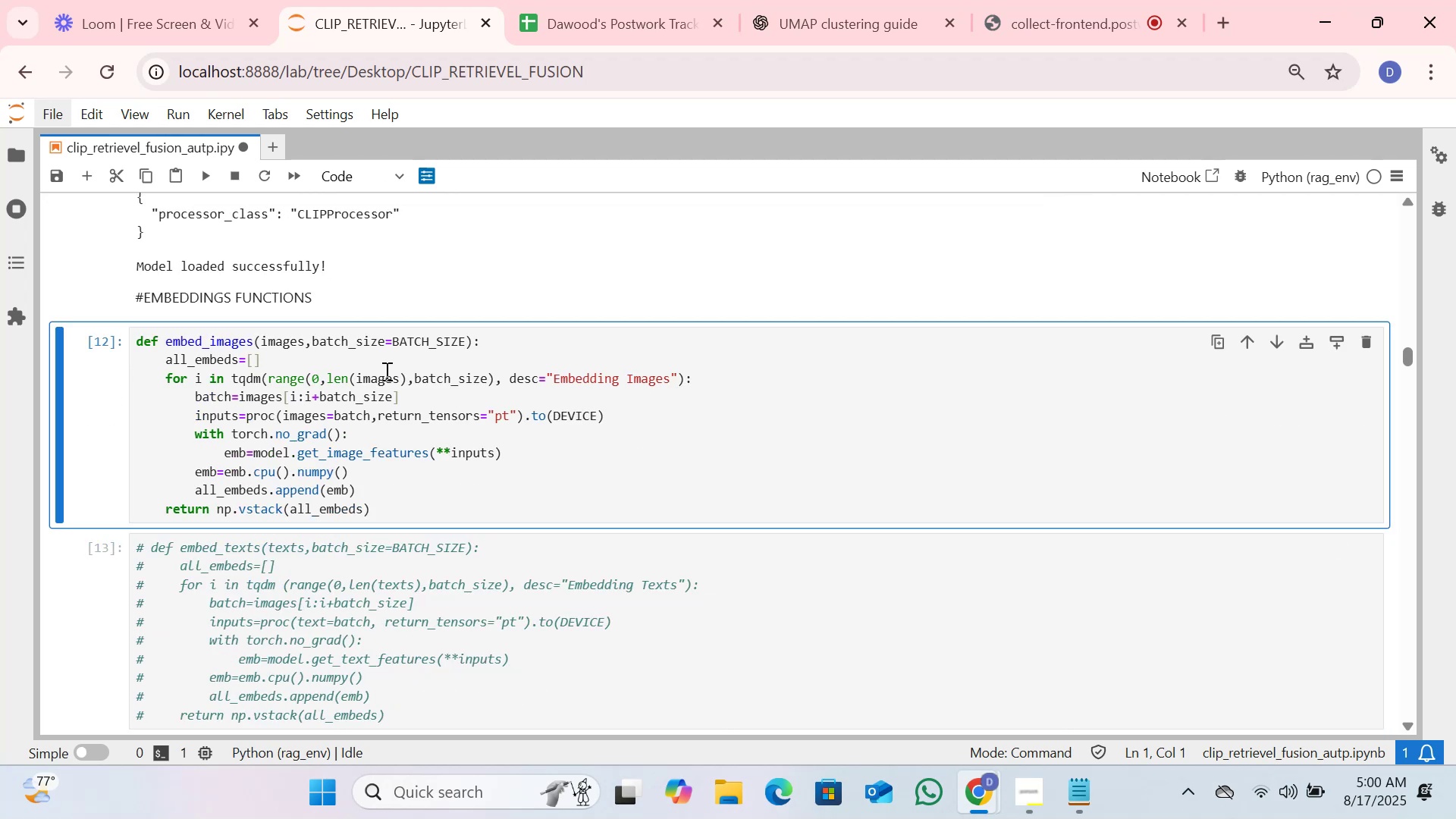 
key(Shift+ShiftRight)
 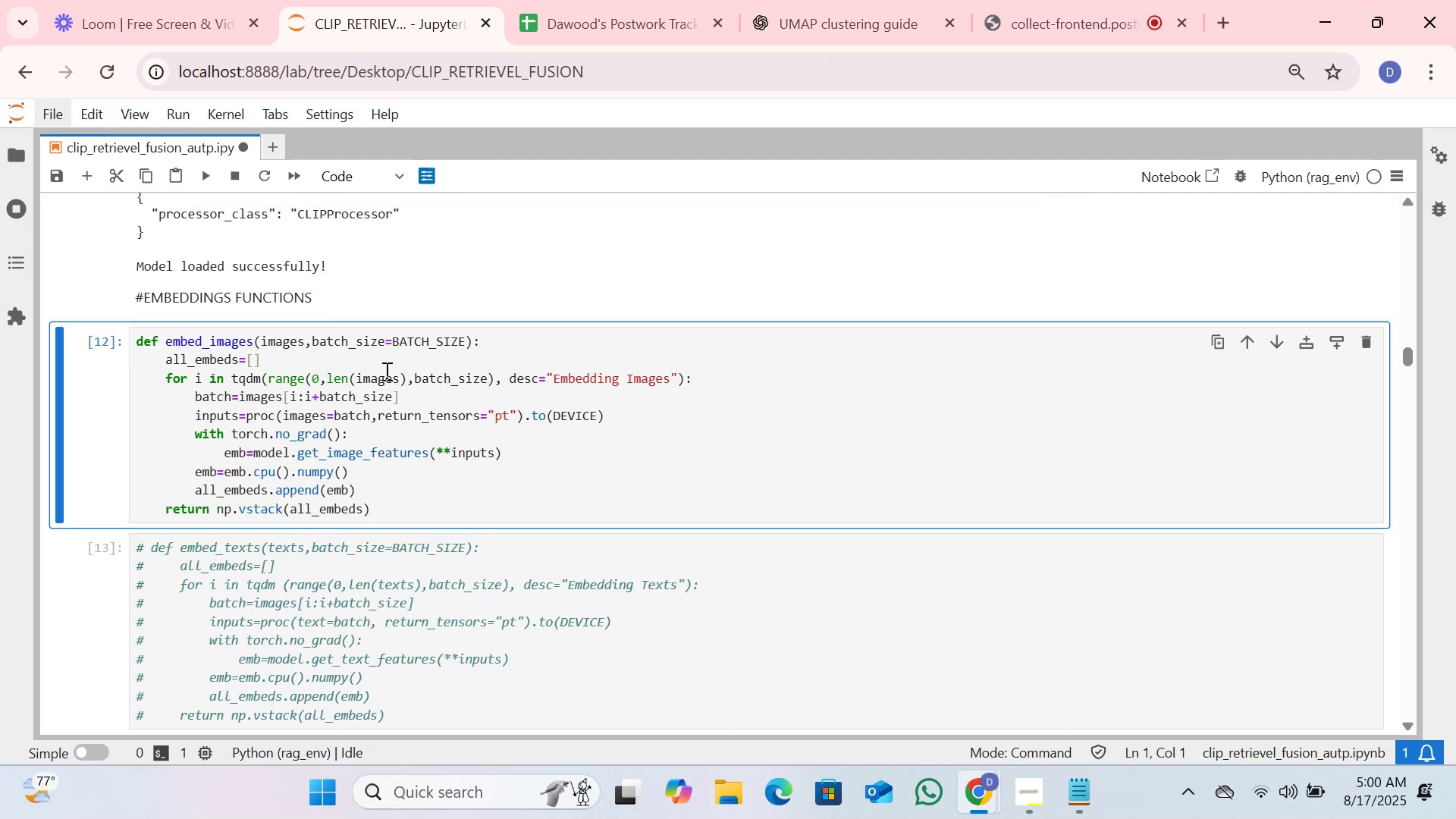 
key(Shift+Enter)
 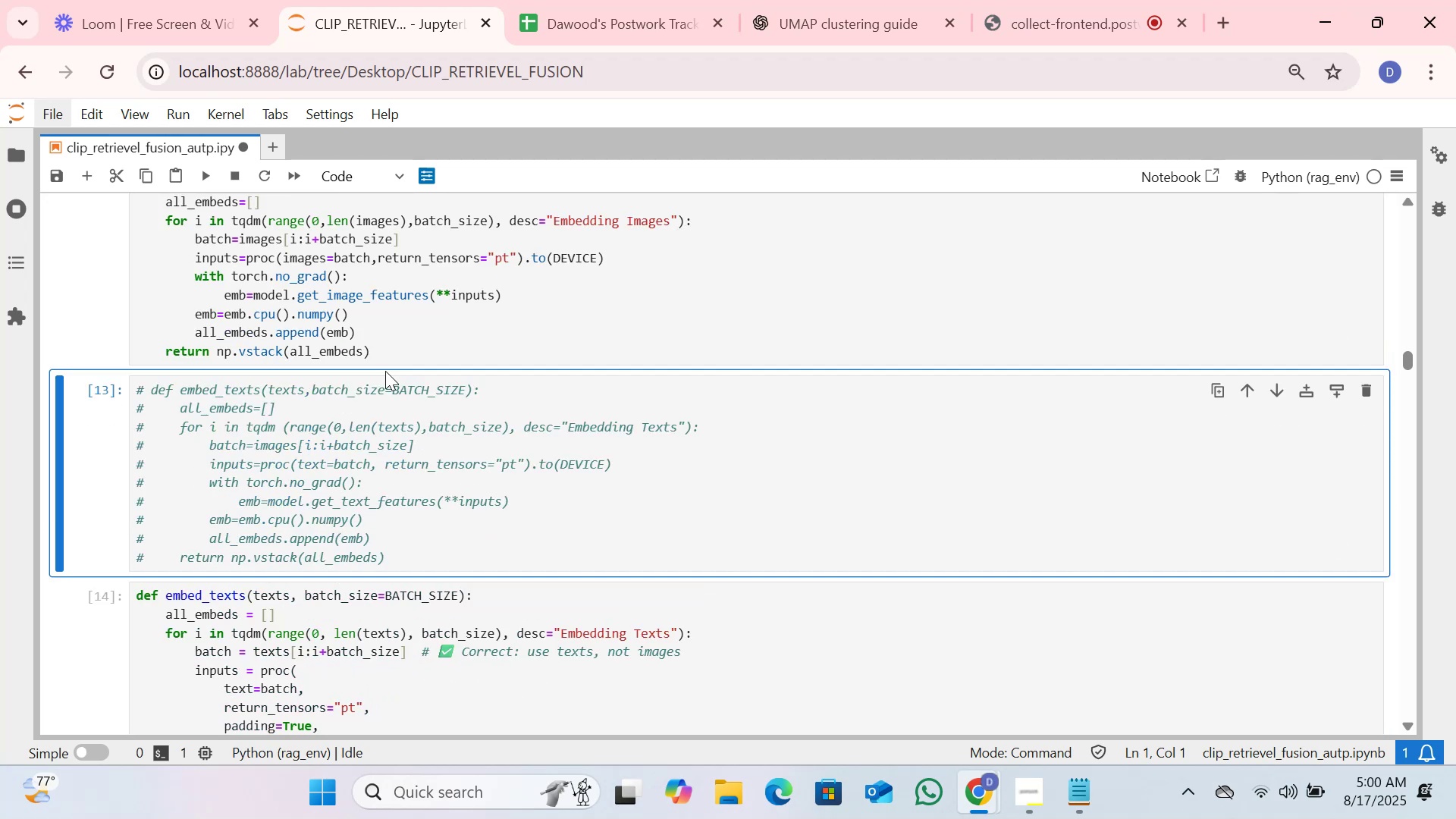 
key(Shift+ShiftRight)
 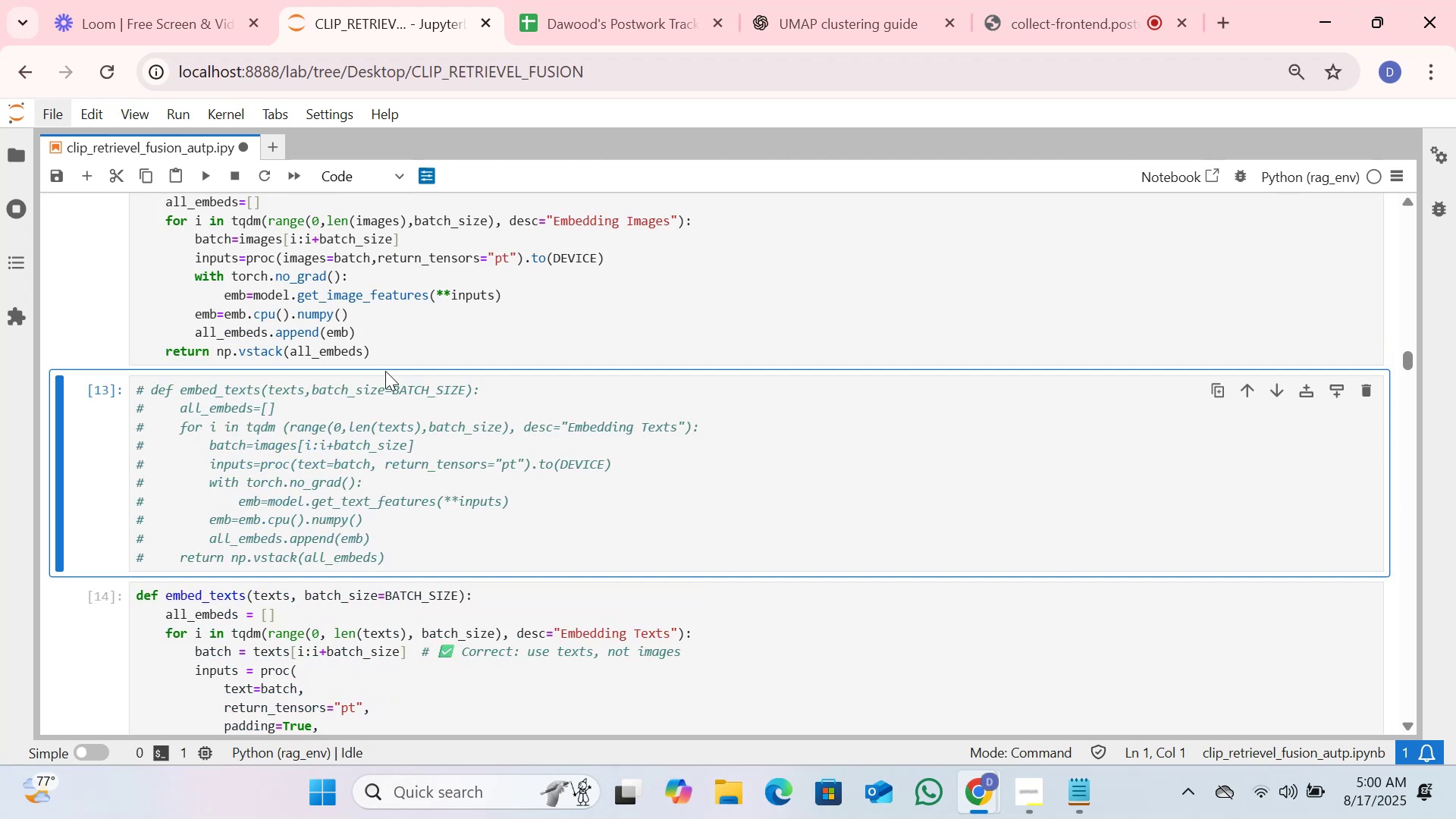 
key(Shift+Enter)
 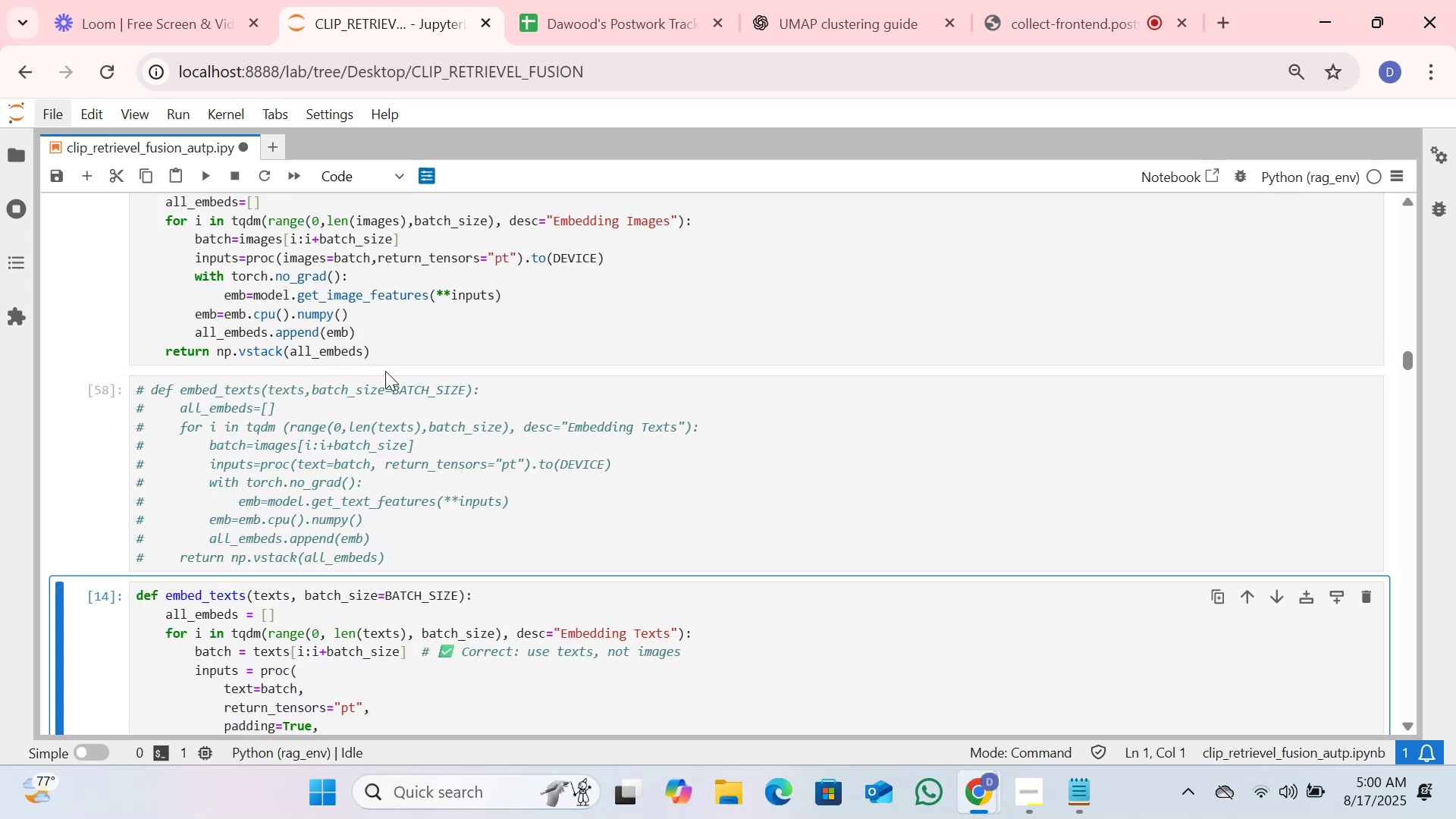 
key(Shift+ShiftRight)
 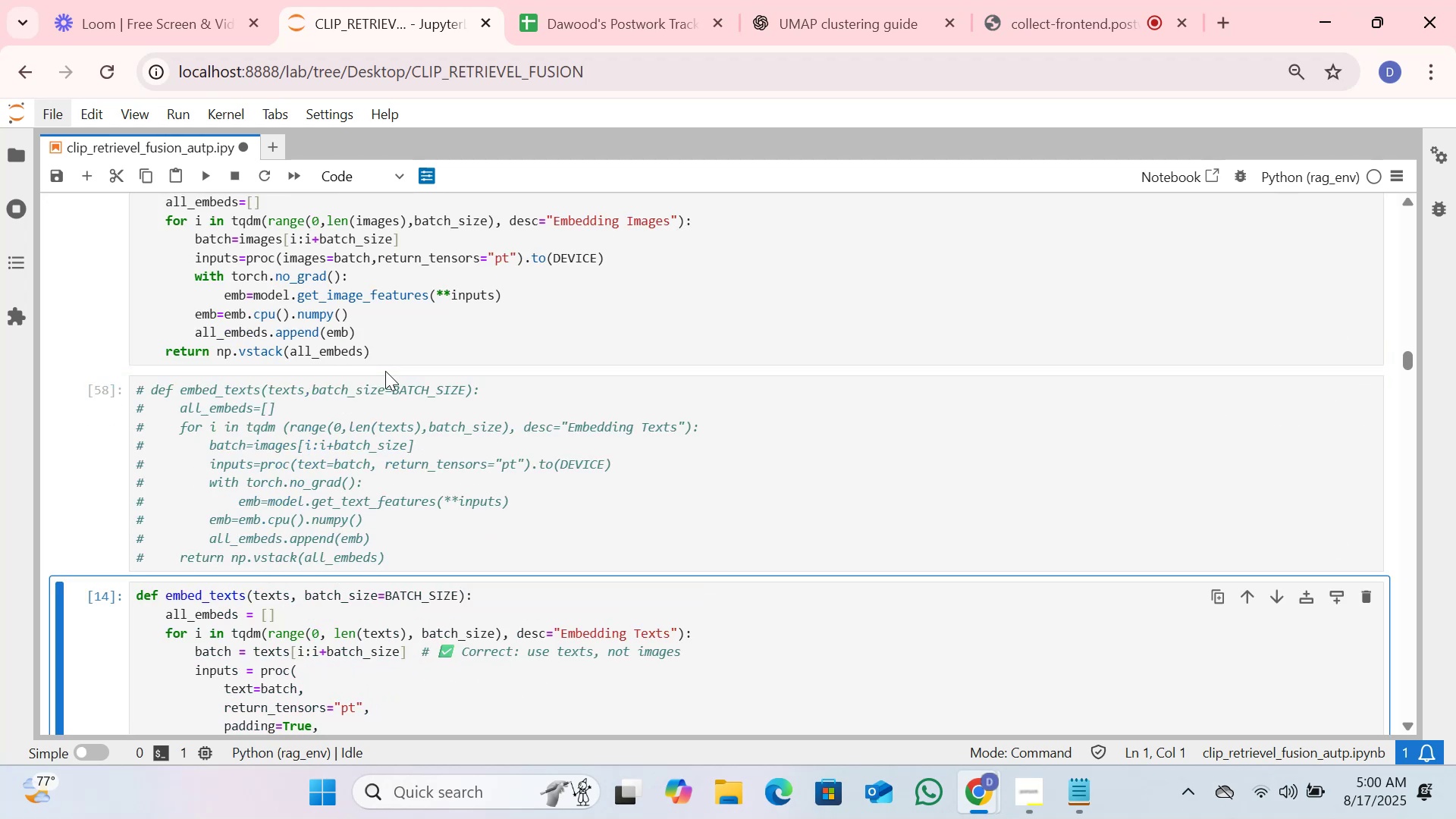 
key(Shift+Enter)
 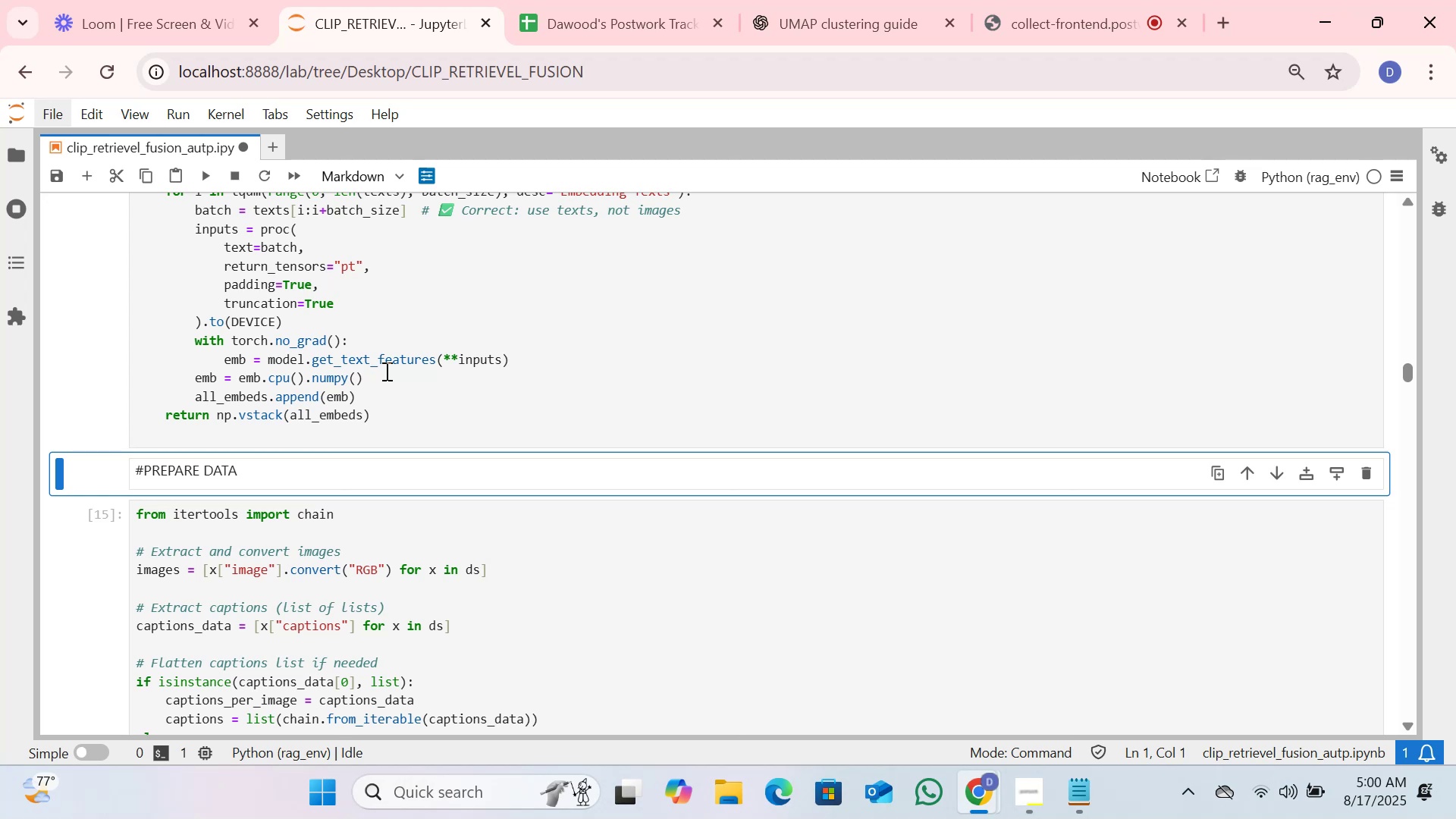 
key(Shift+Enter)
 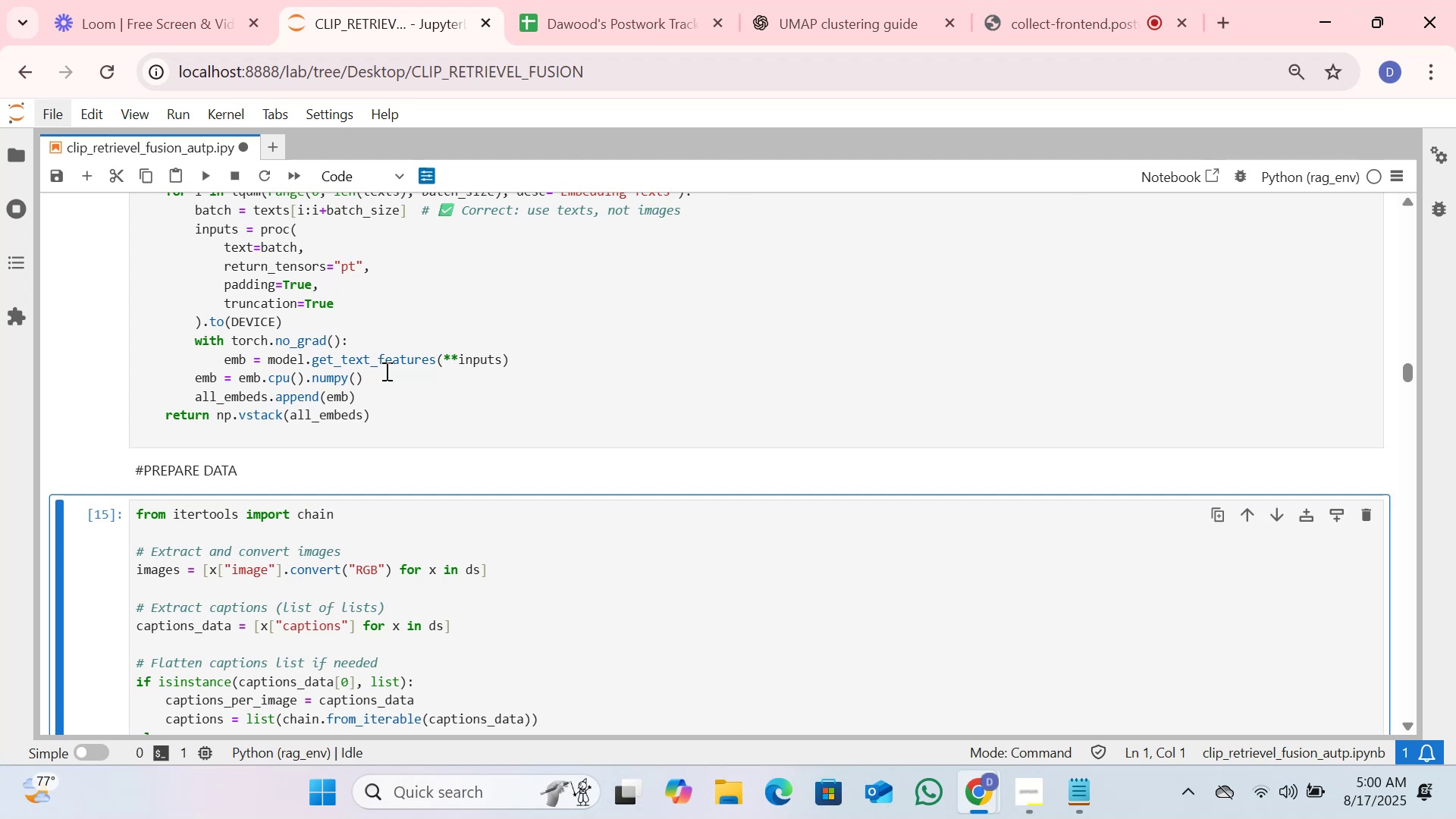 
key(ArrowDown)
 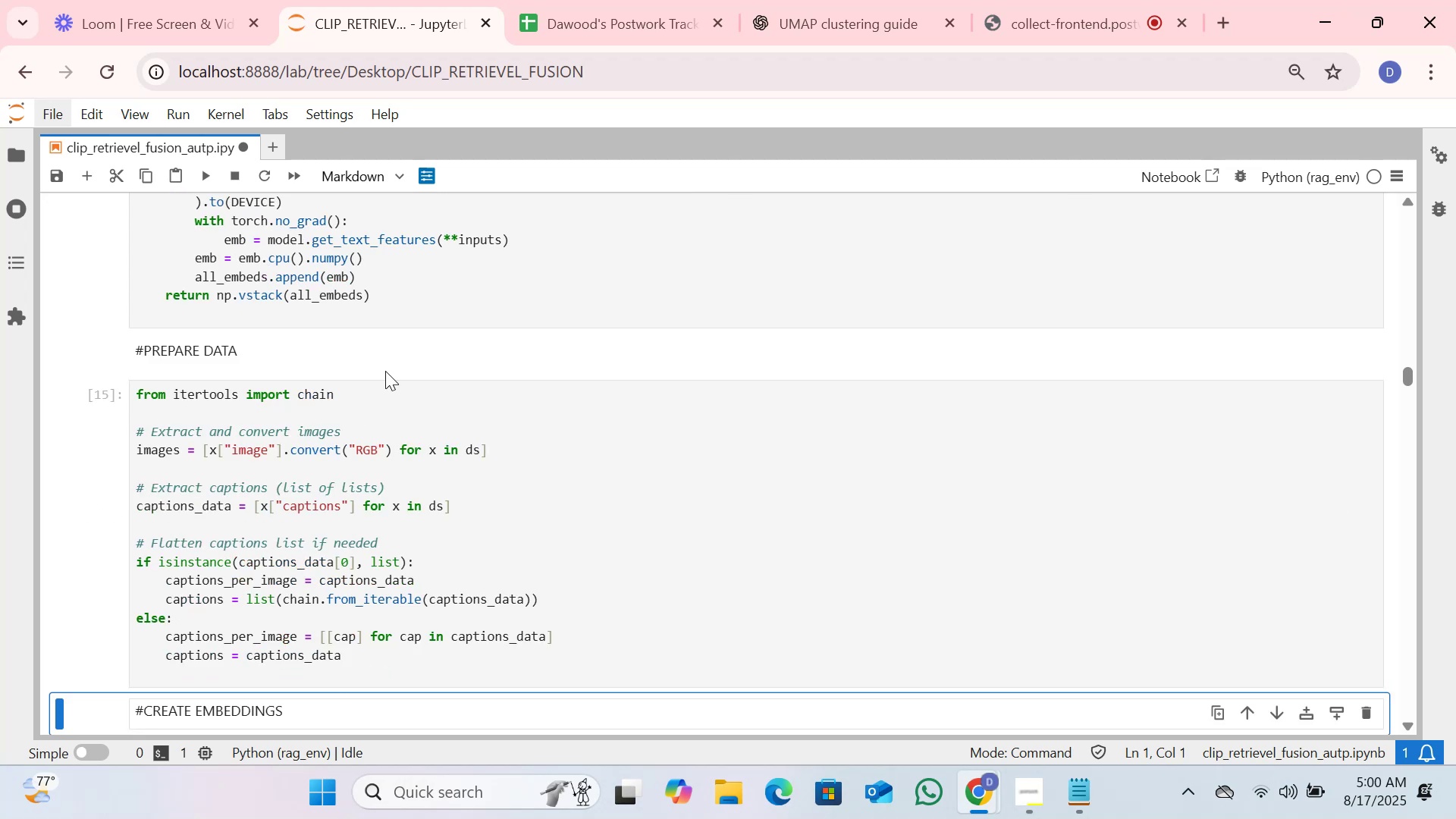 
key(ArrowDown)
 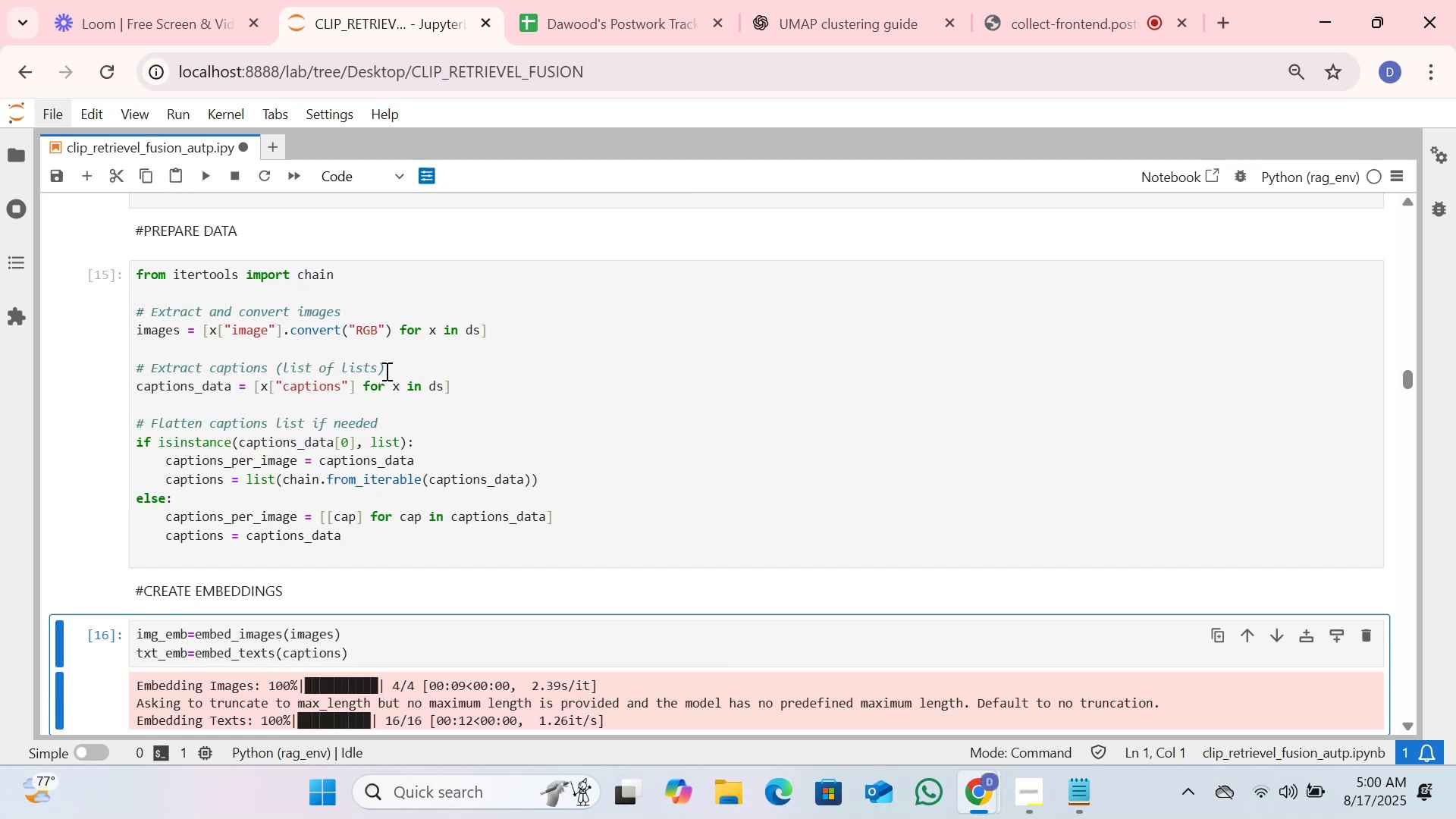 
key(ArrowUp)
 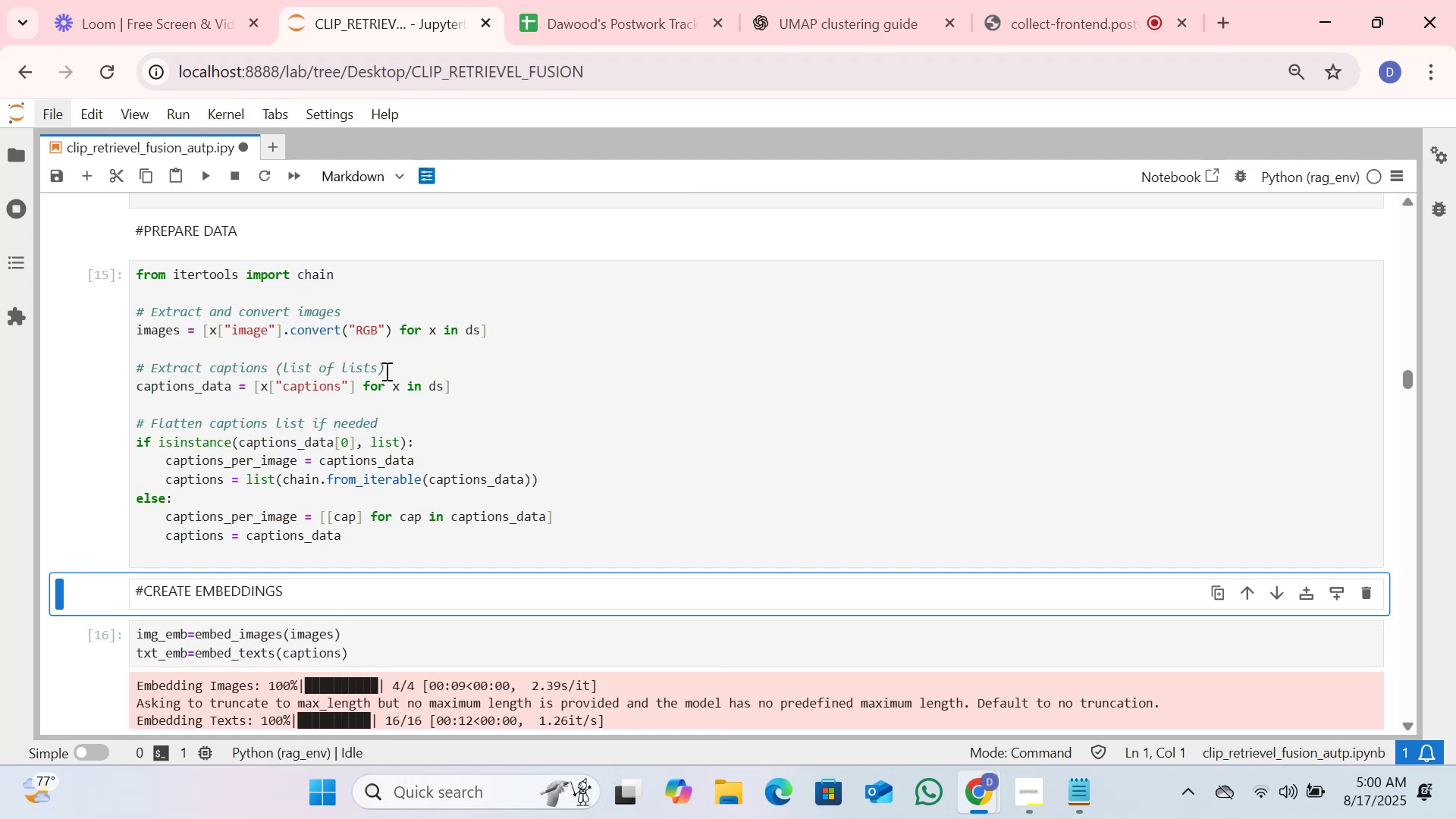 
key(ArrowDown)
 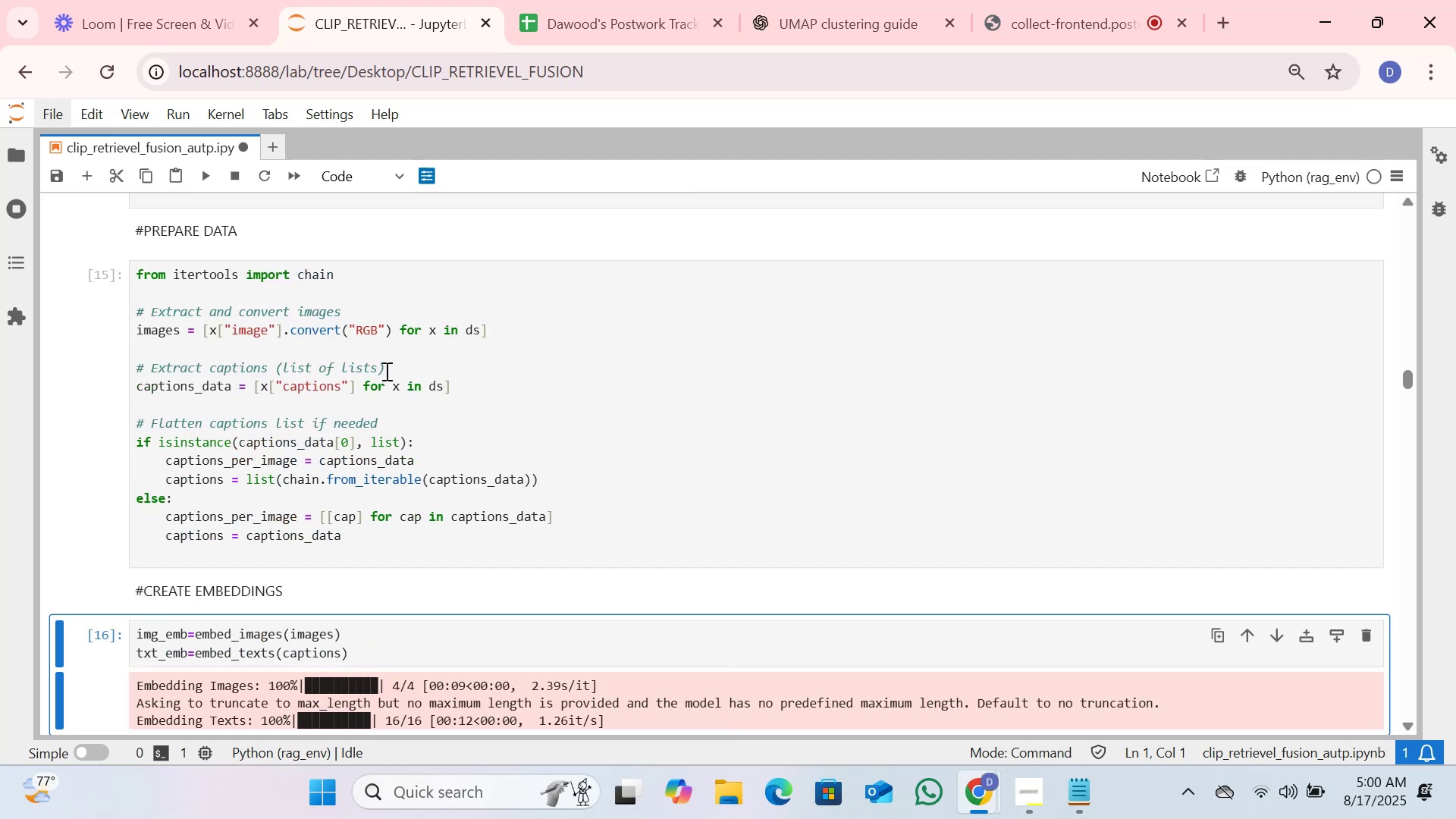 
key(ArrowDown)
 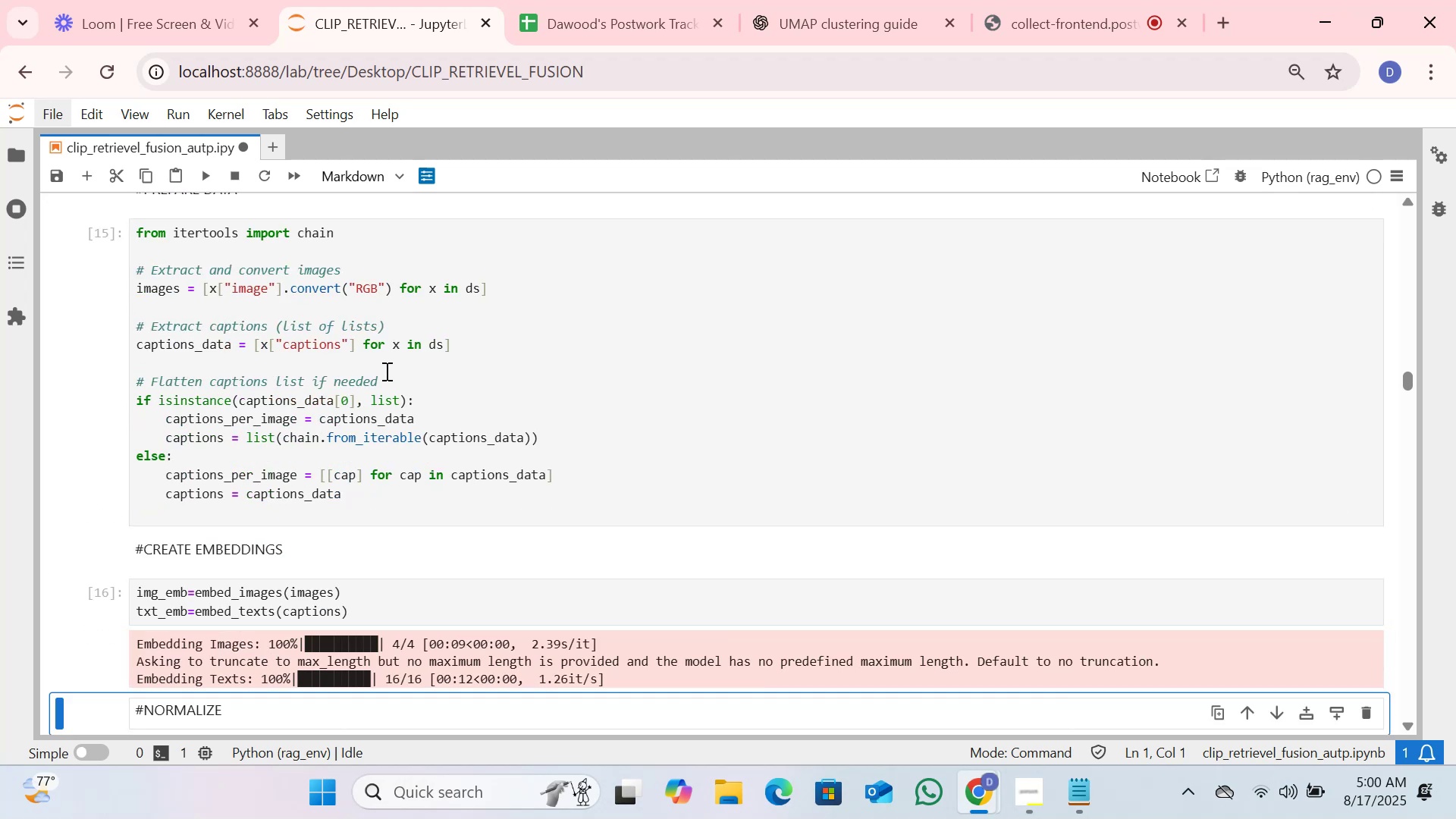 
key(ArrowDown)
 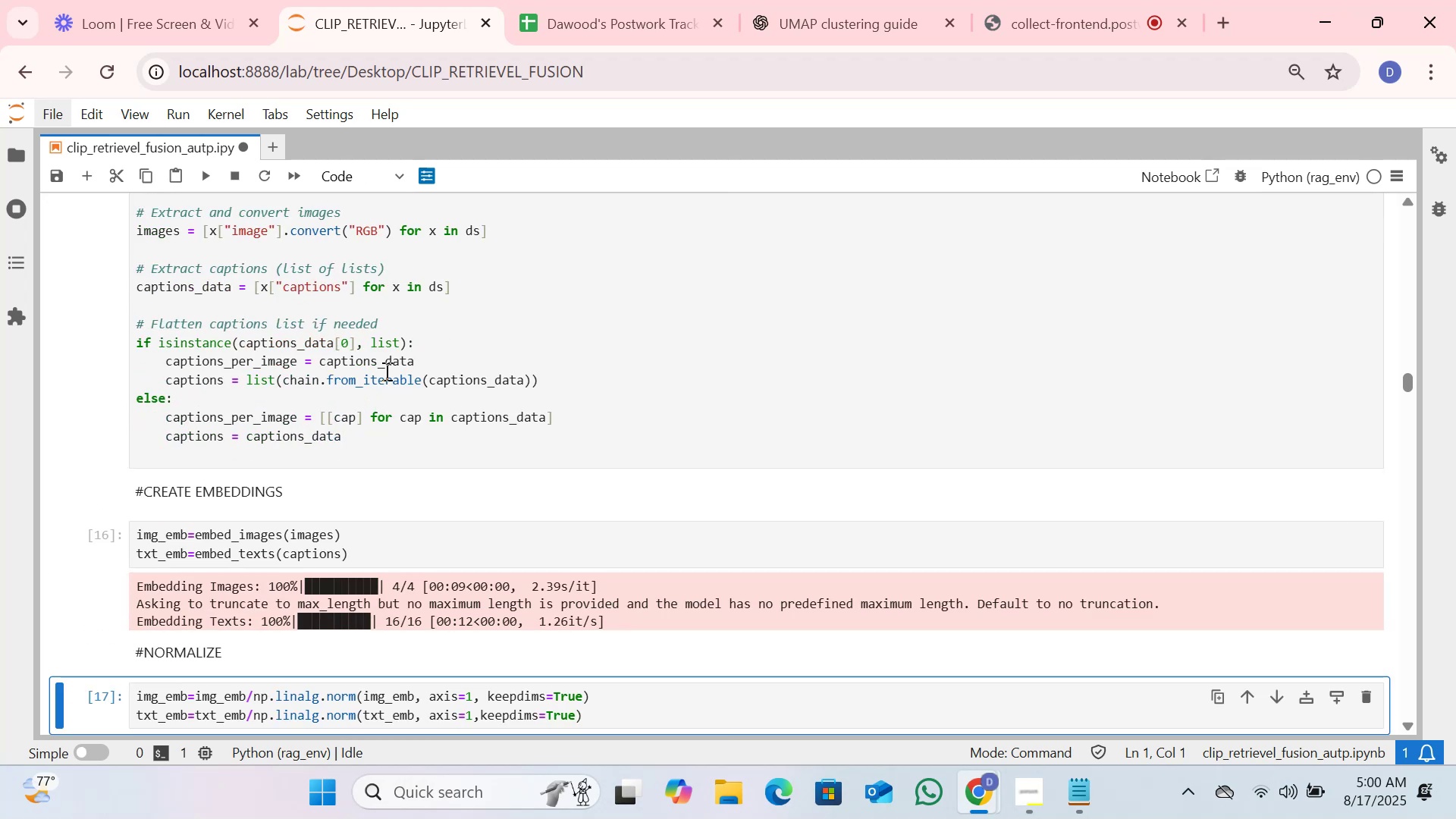 
key(ArrowUp)
 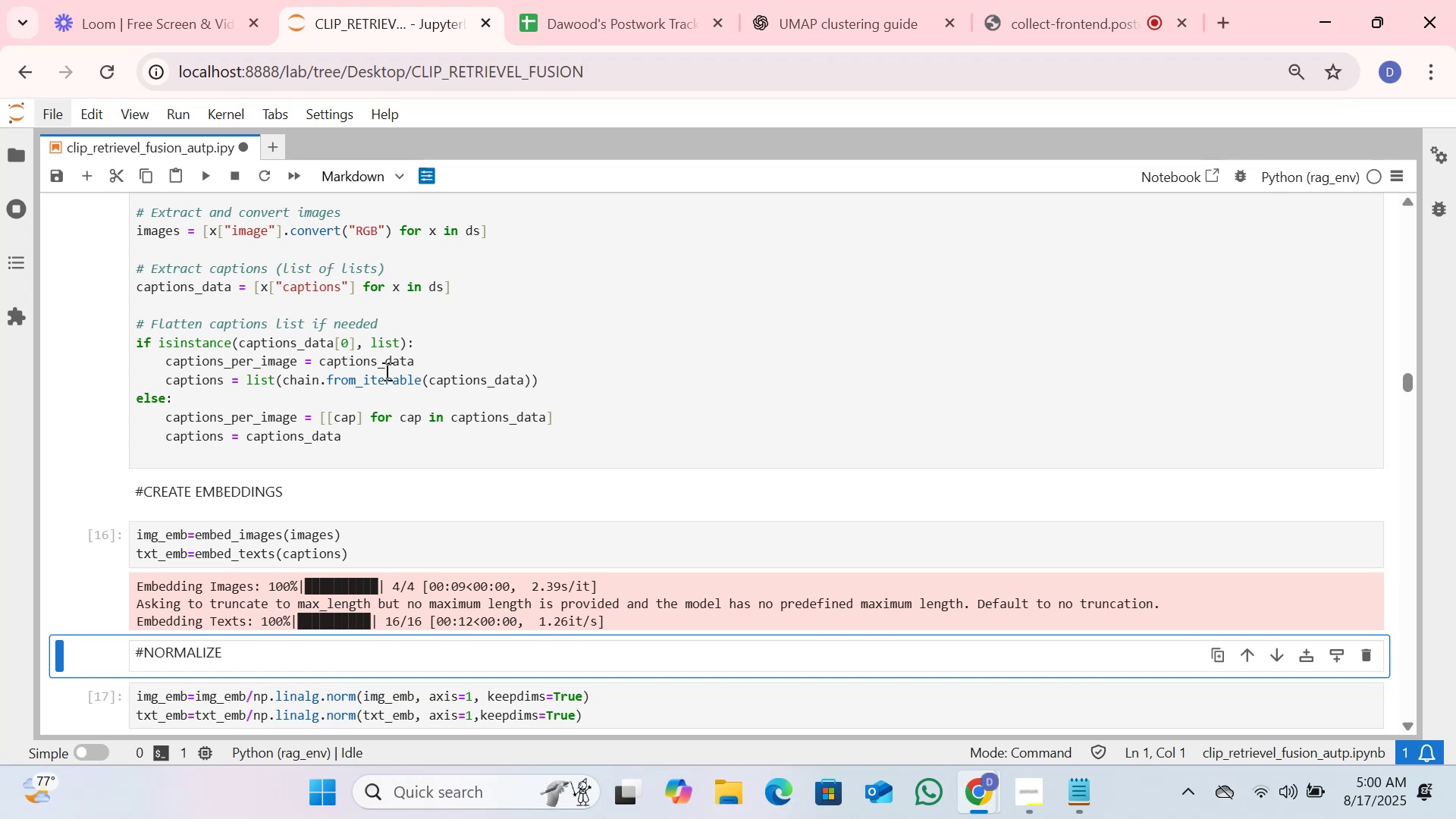 
key(ArrowDown)
 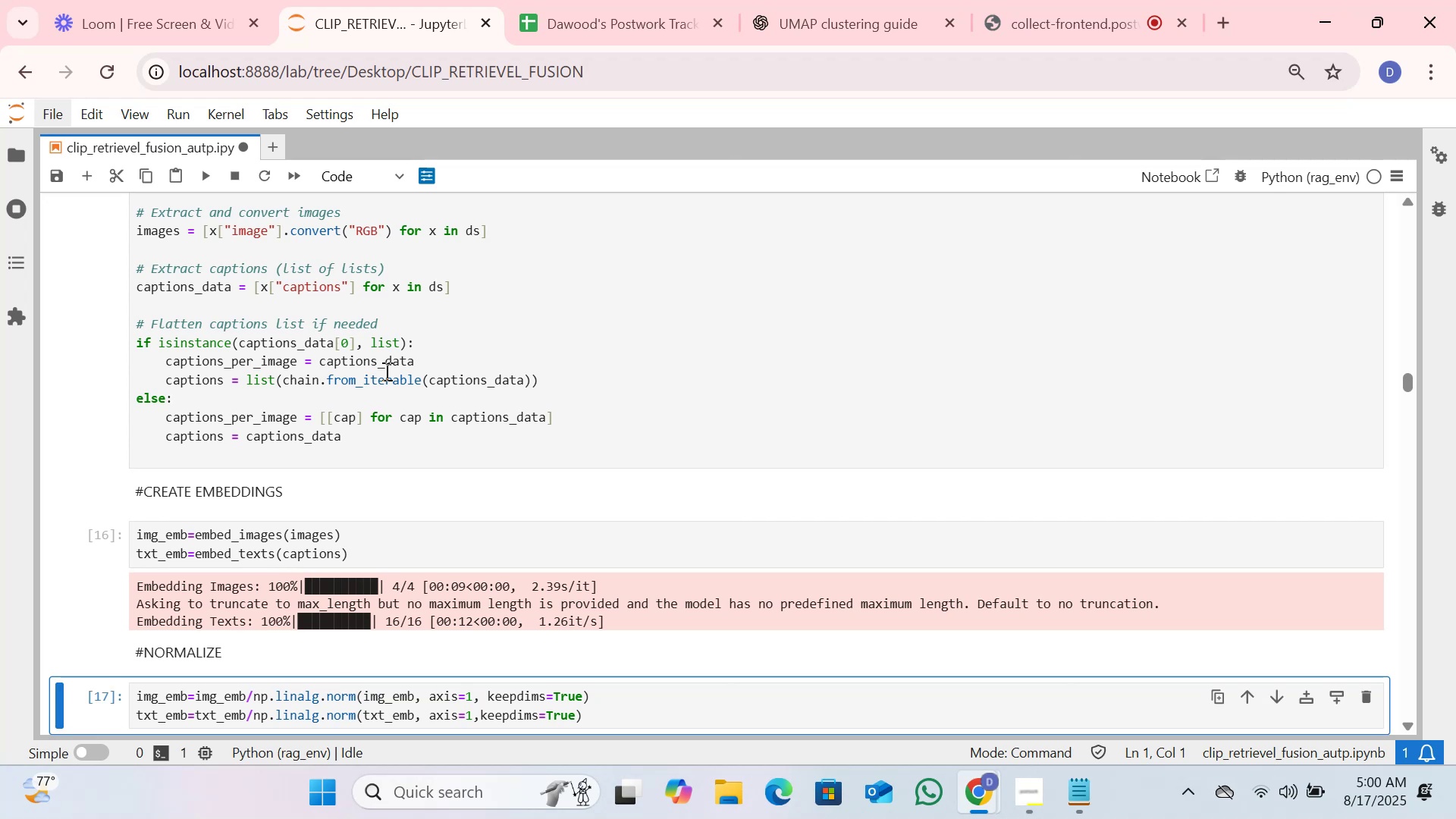 
key(ArrowDown)
 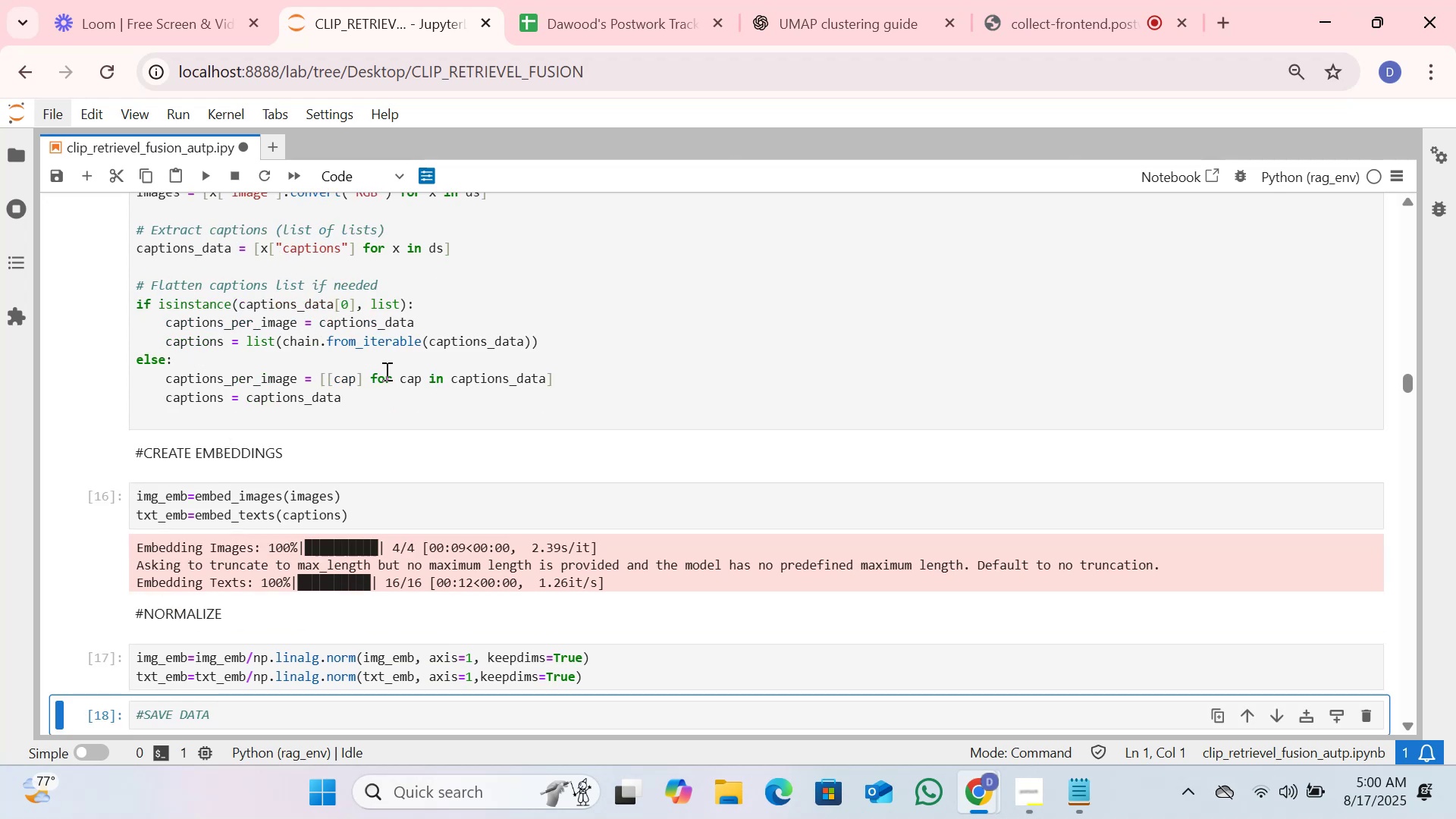 
key(ArrowDown)
 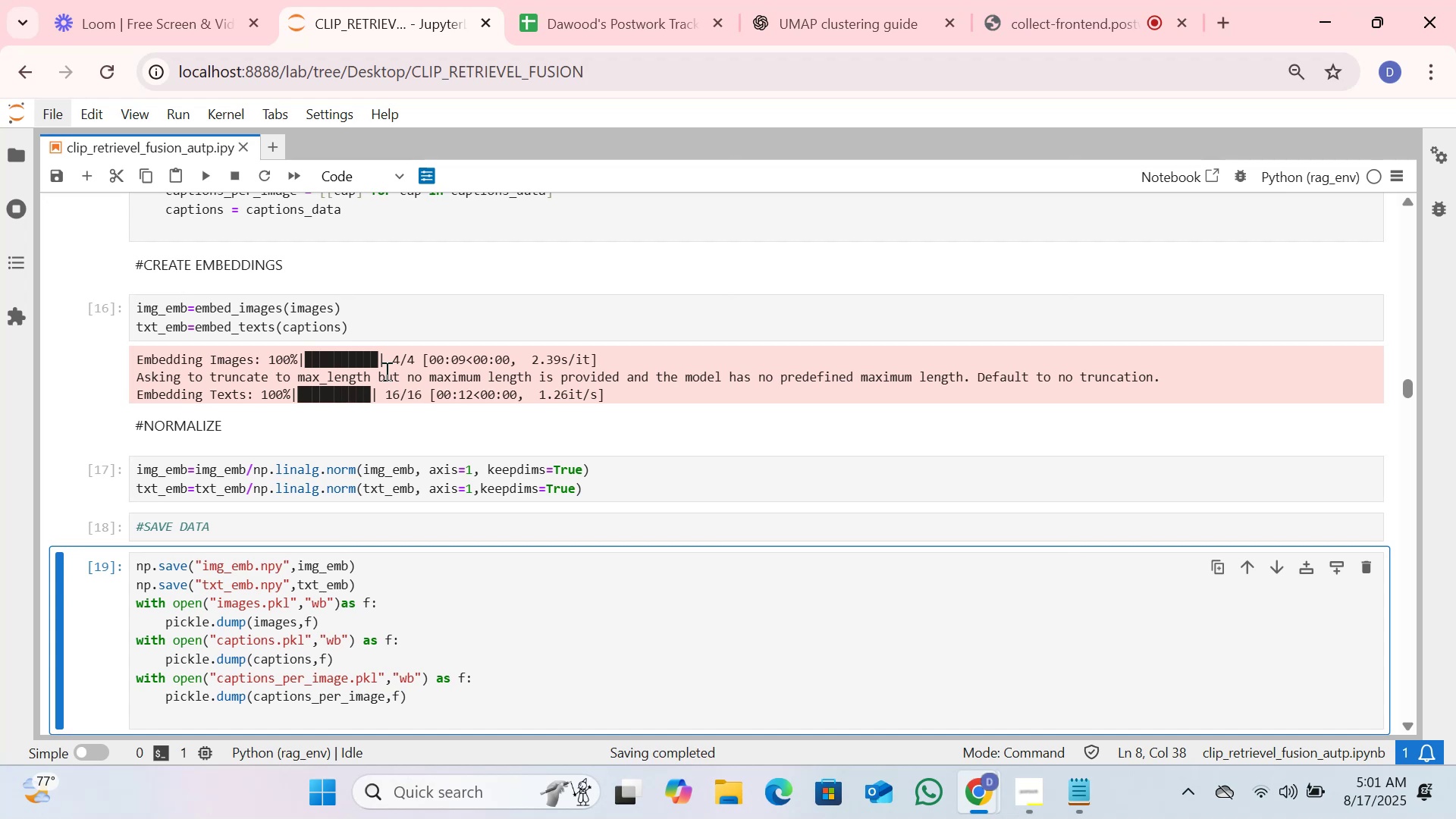 
wait(44.37)
 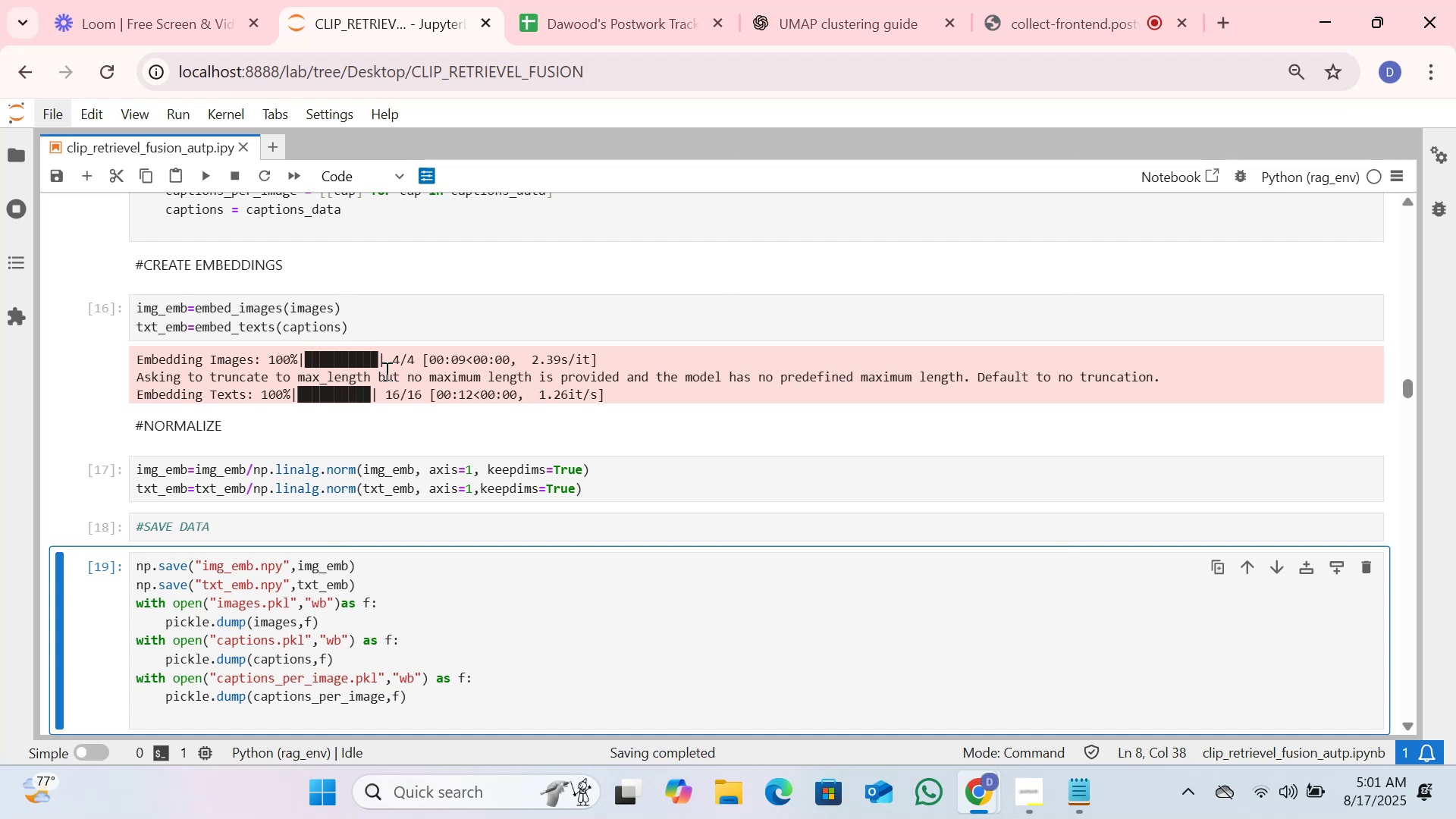 
key(ArrowDown)
 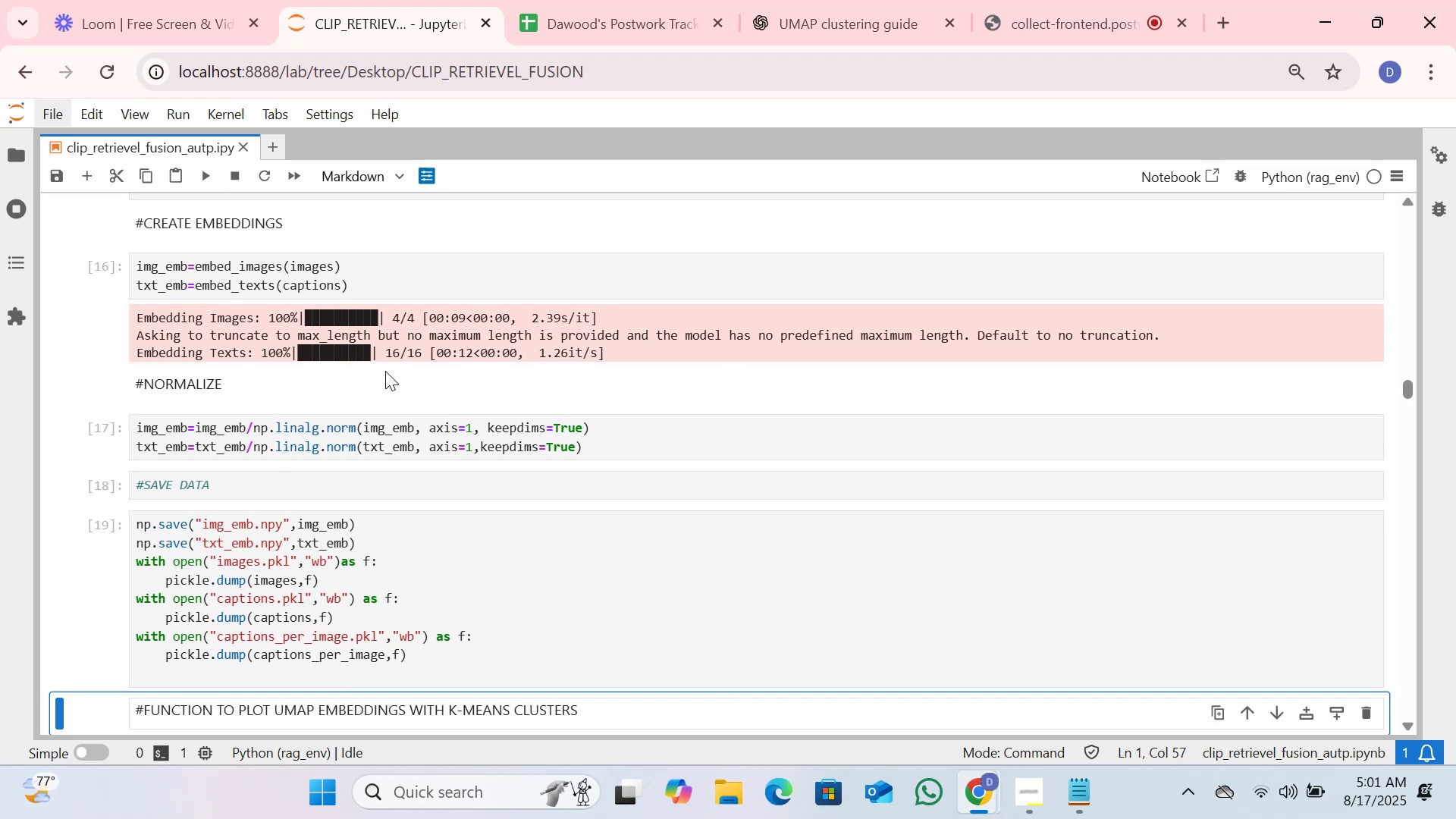 
key(ArrowDown)
 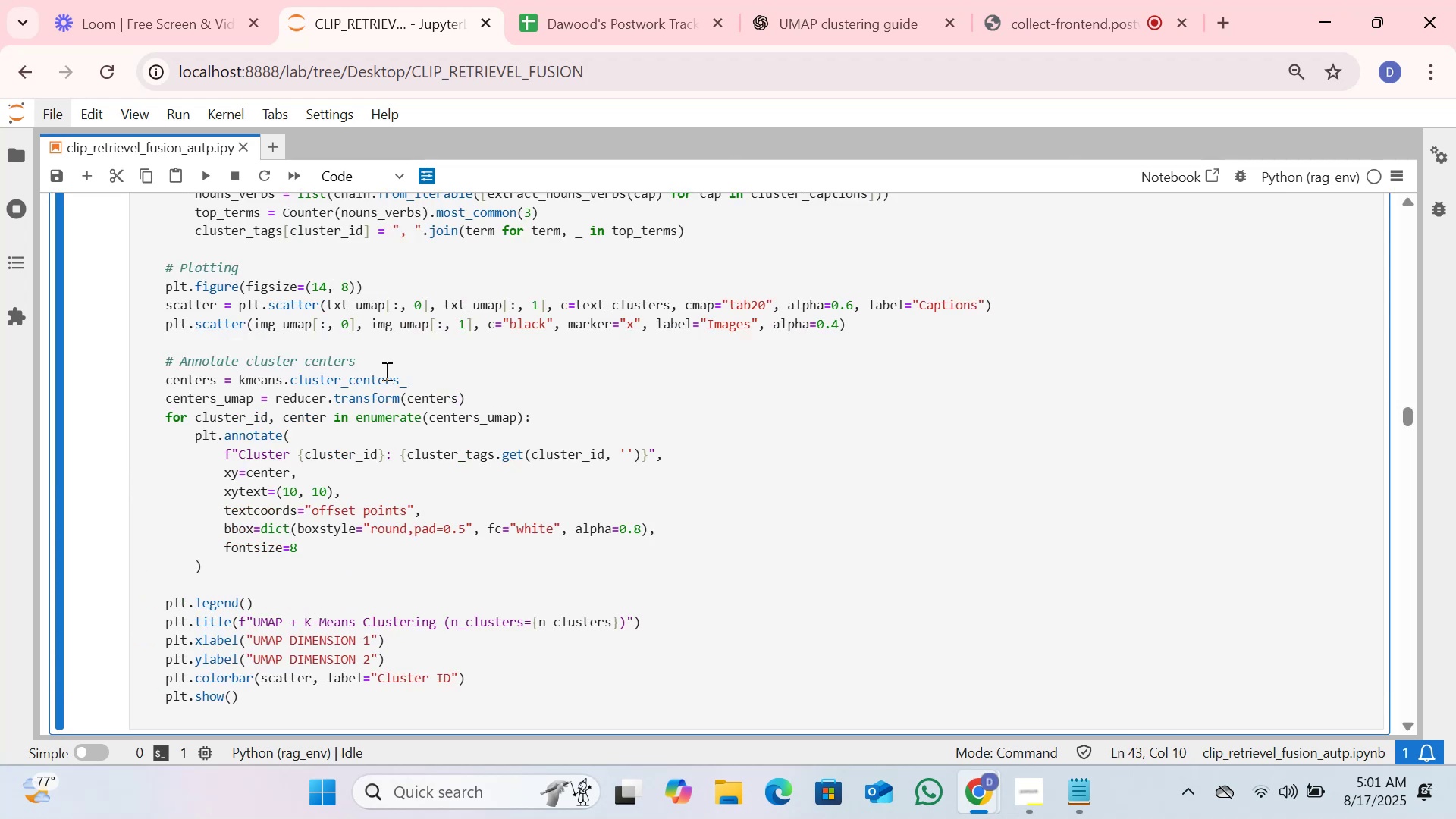 
key(ArrowUp)
 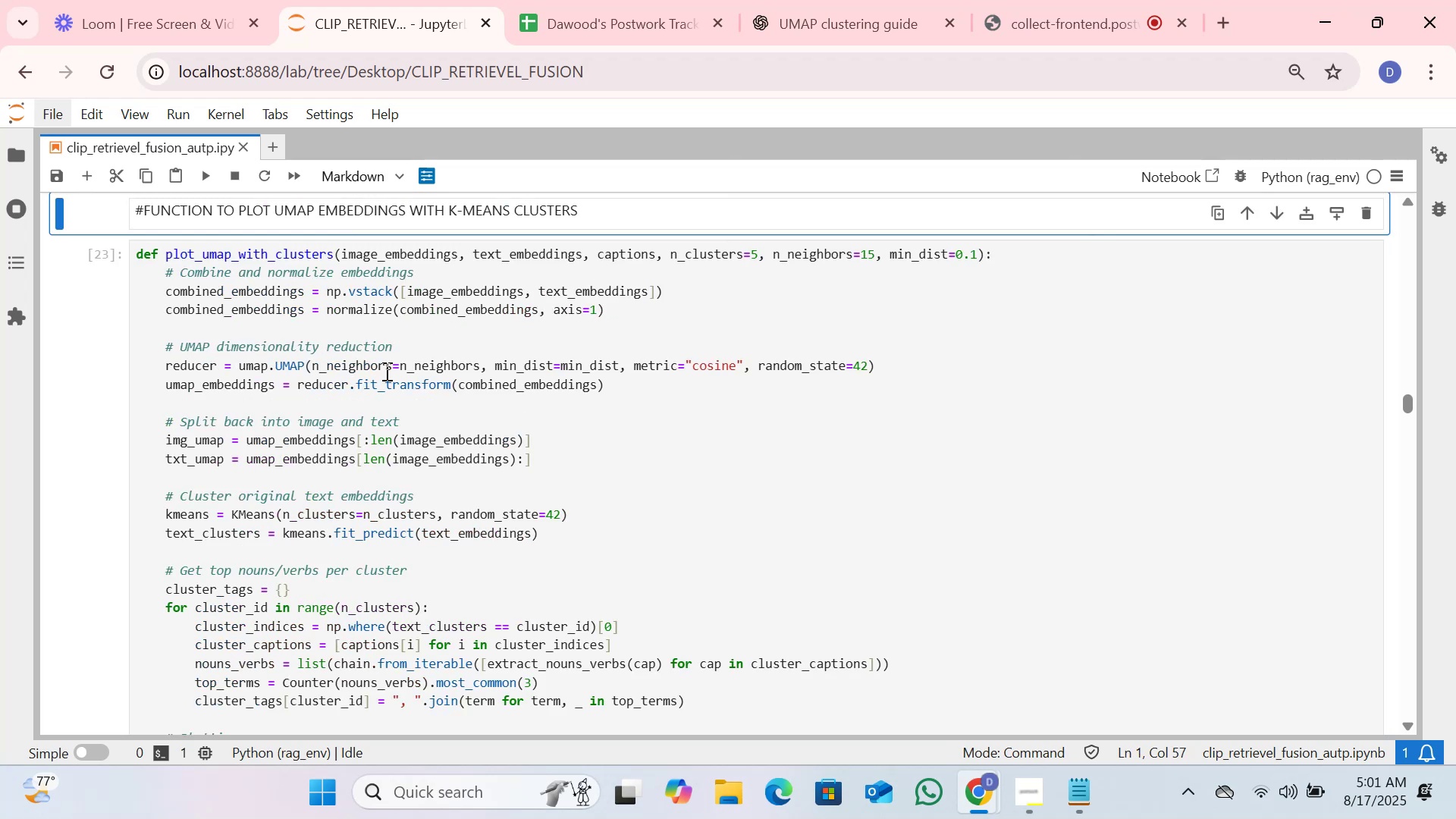 
key(ArrowDown)
 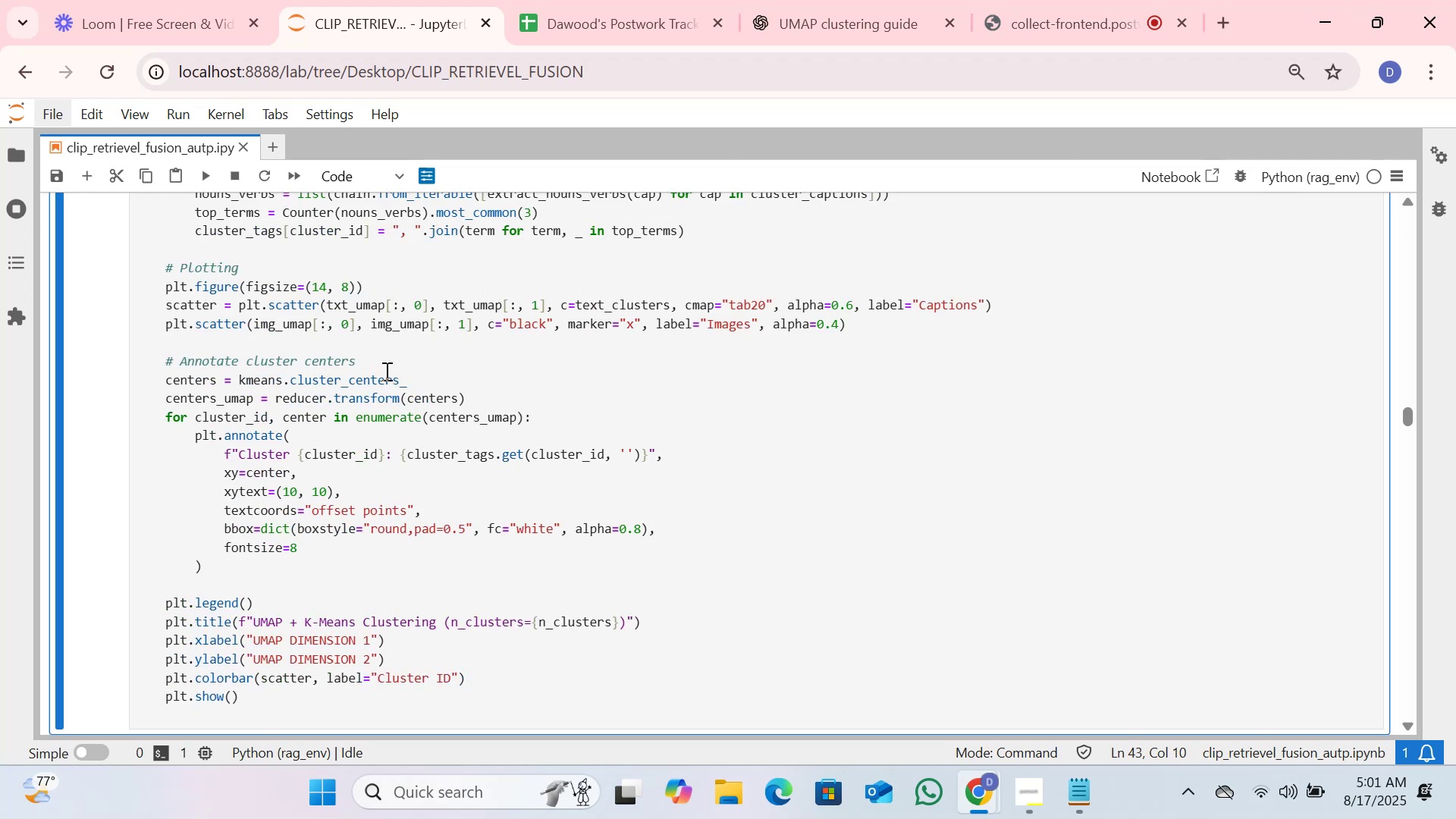 
key(ArrowDown)
 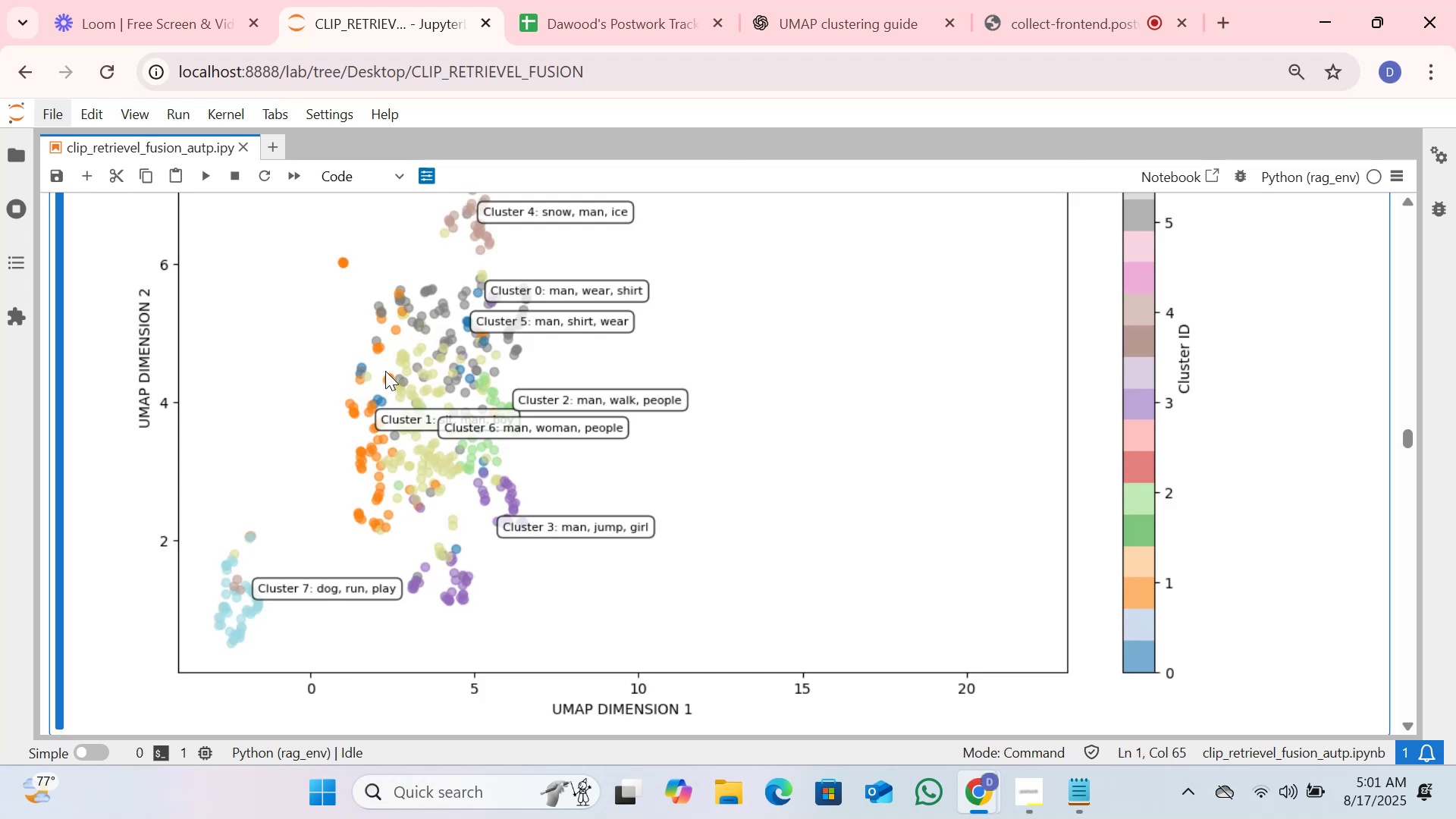 
key(ArrowDown)
 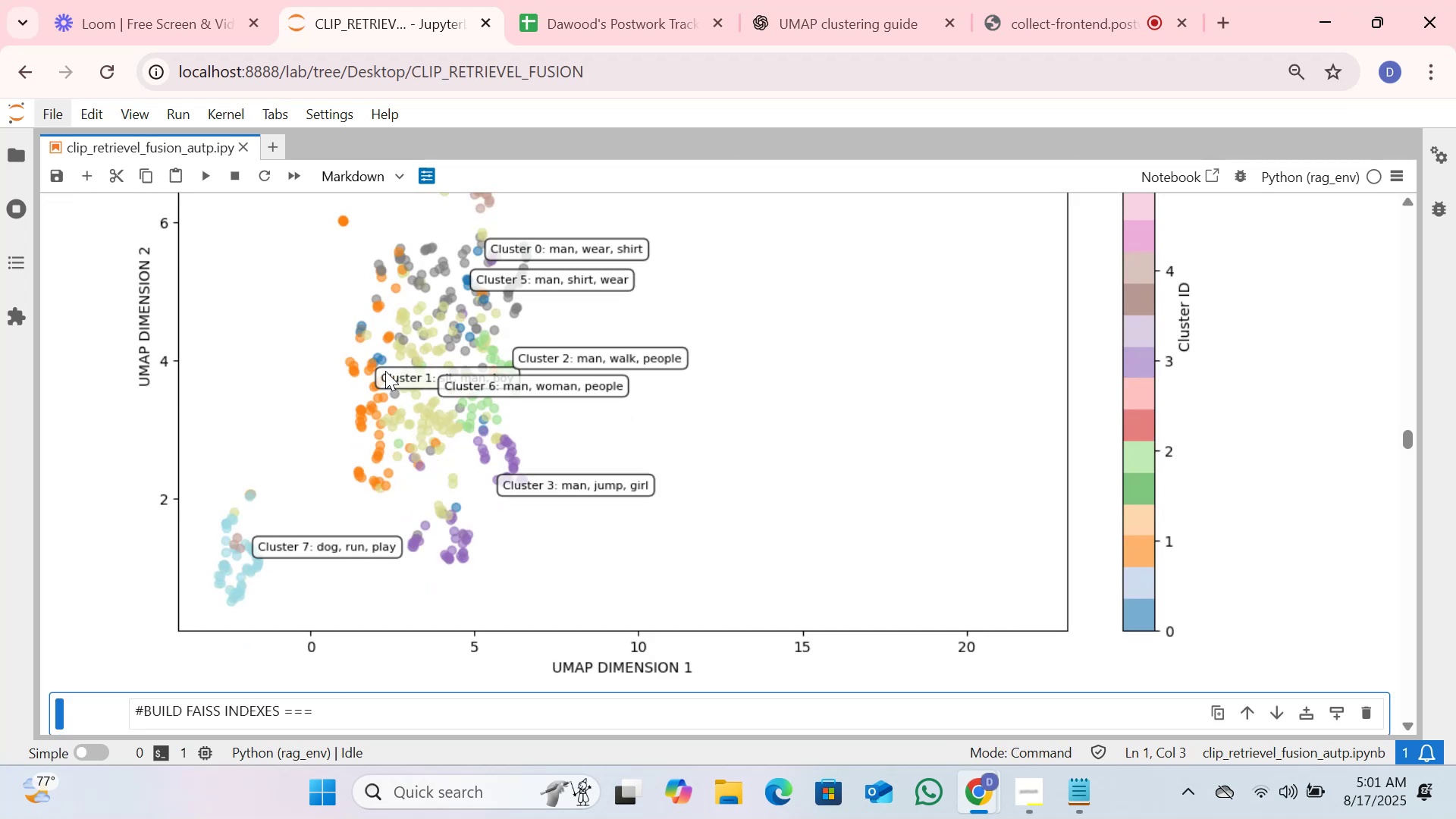 
key(ArrowDown)
 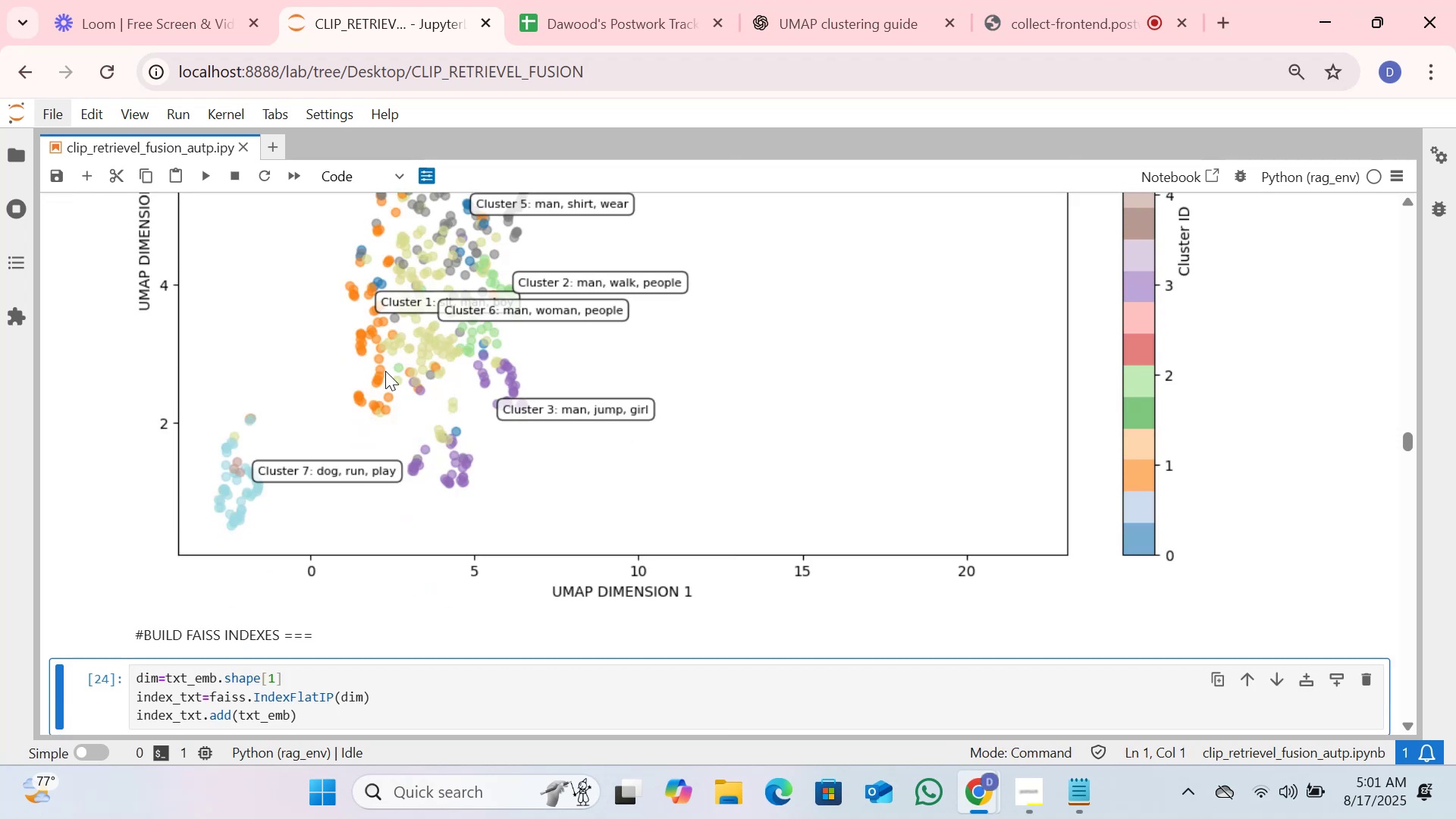 
key(ArrowDown)
 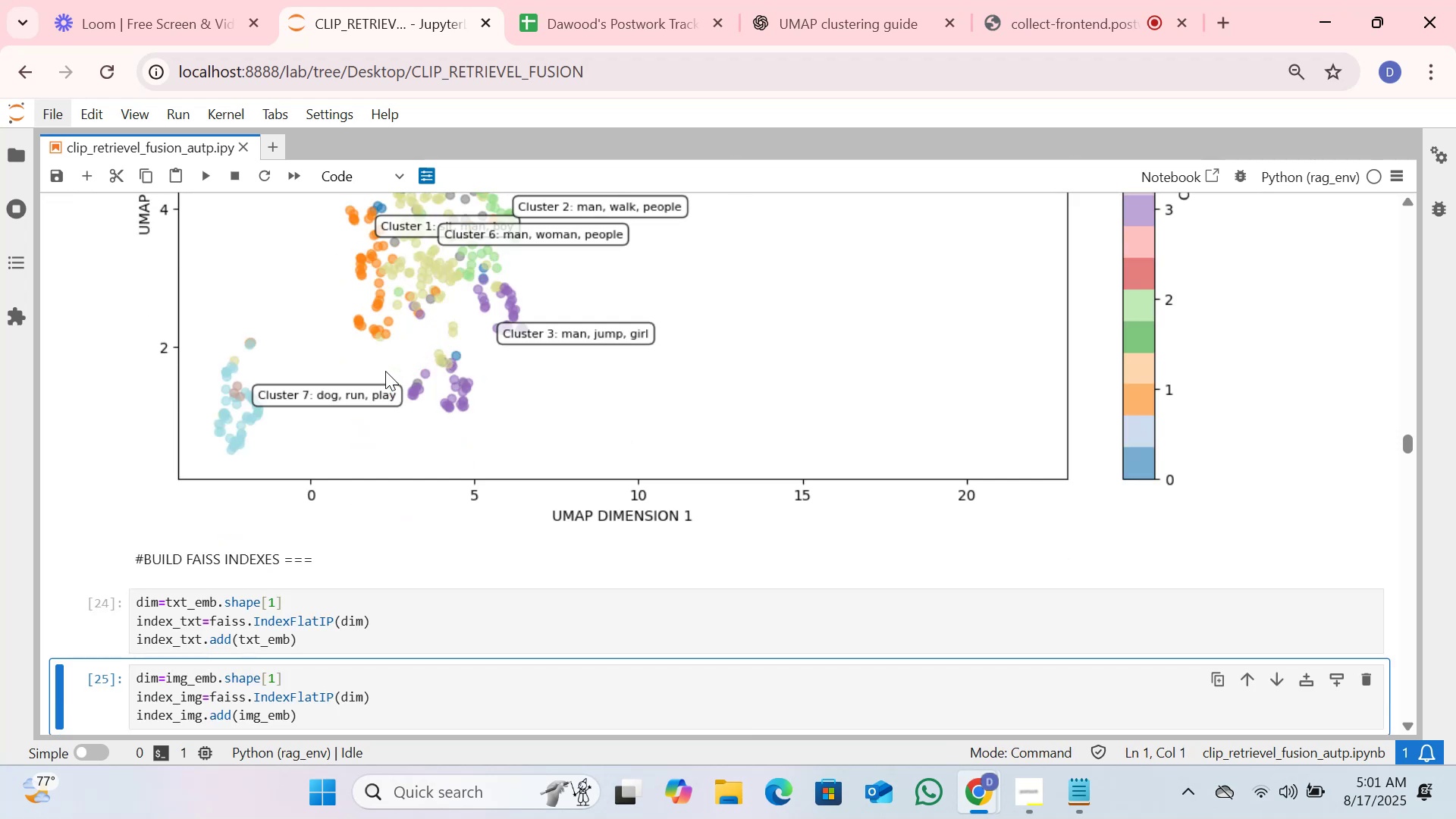 
key(ArrowDown)
 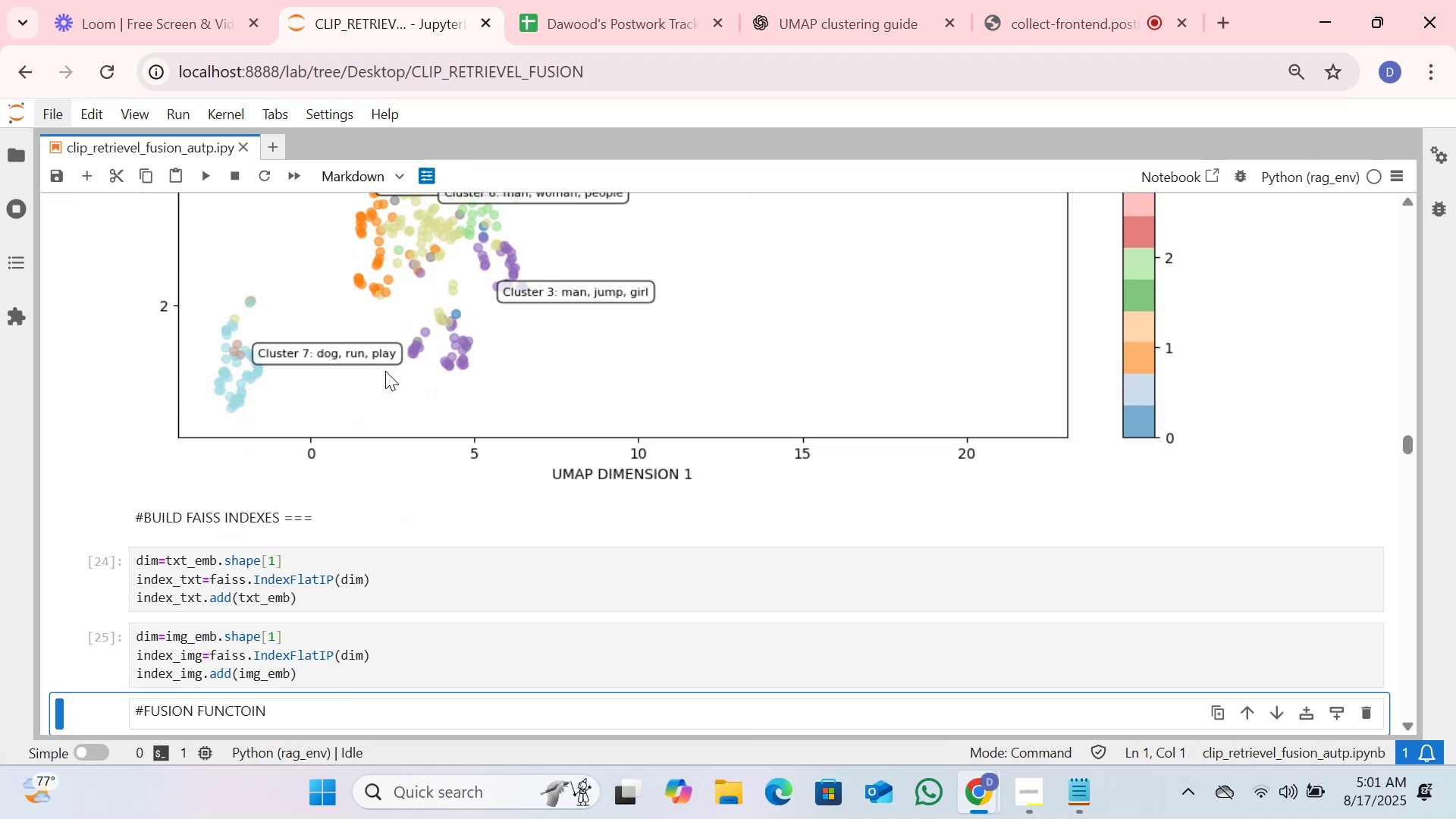 
key(ArrowDown)
 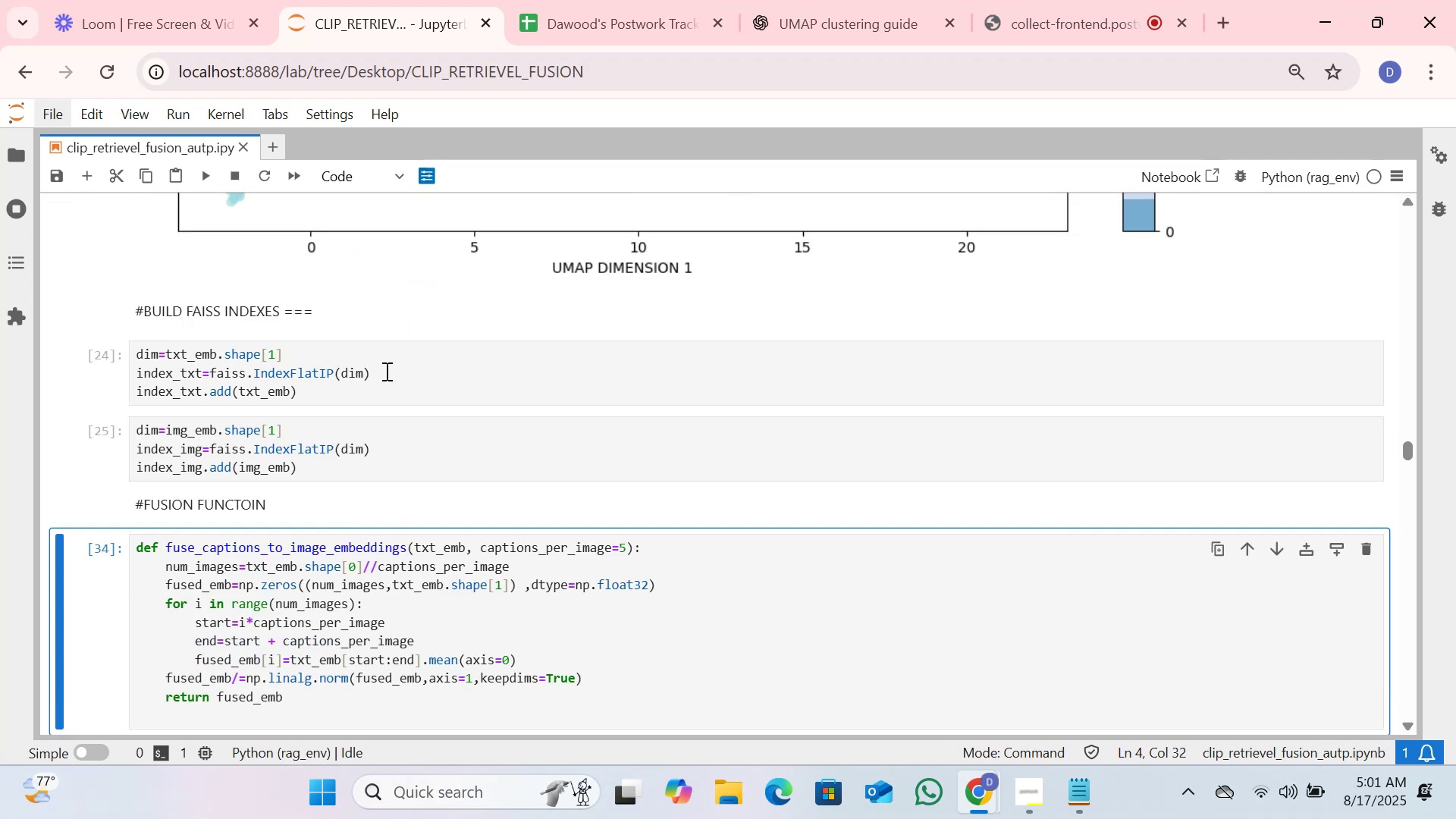 
key(ArrowDown)
 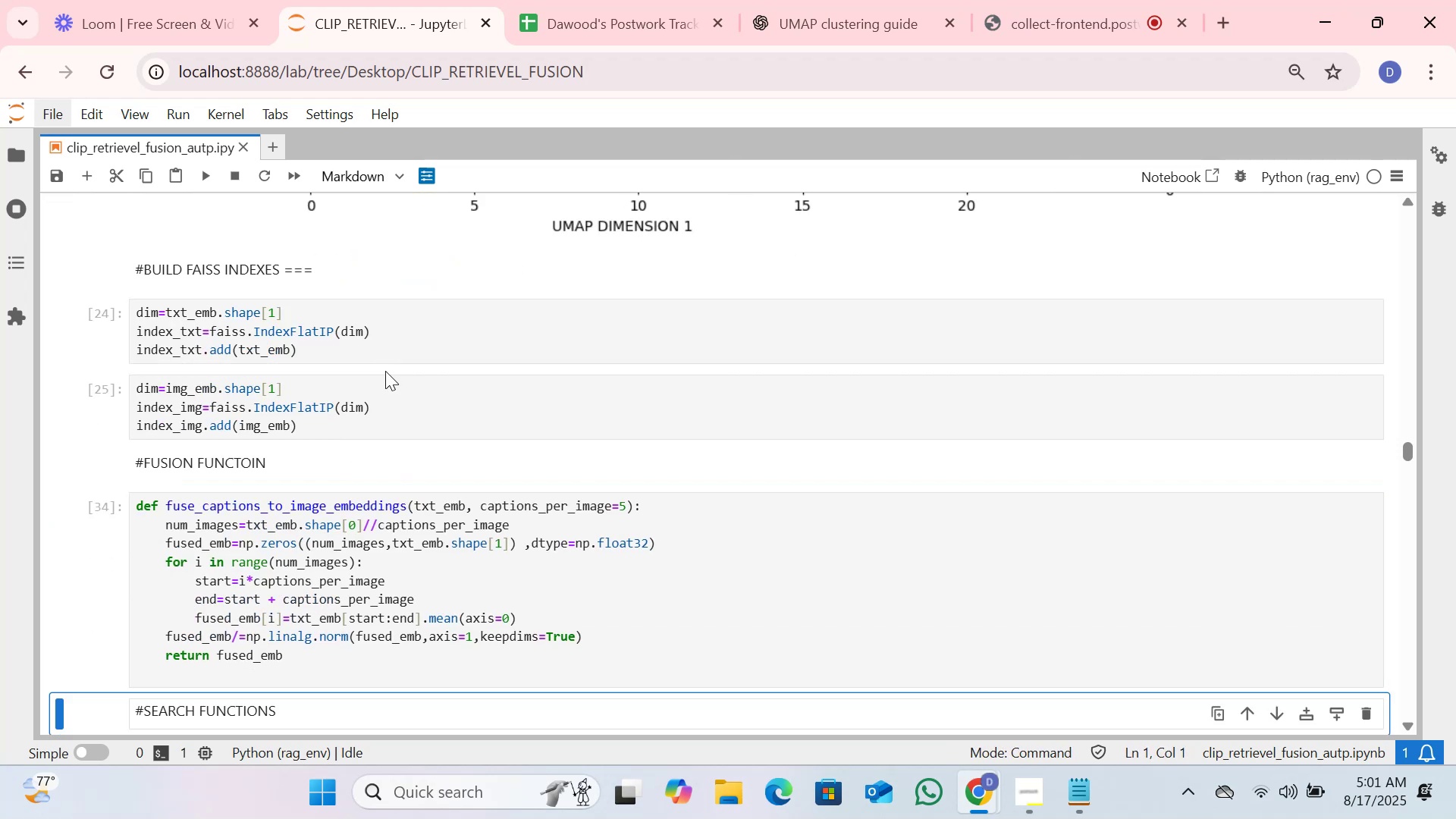 
key(ArrowDown)
 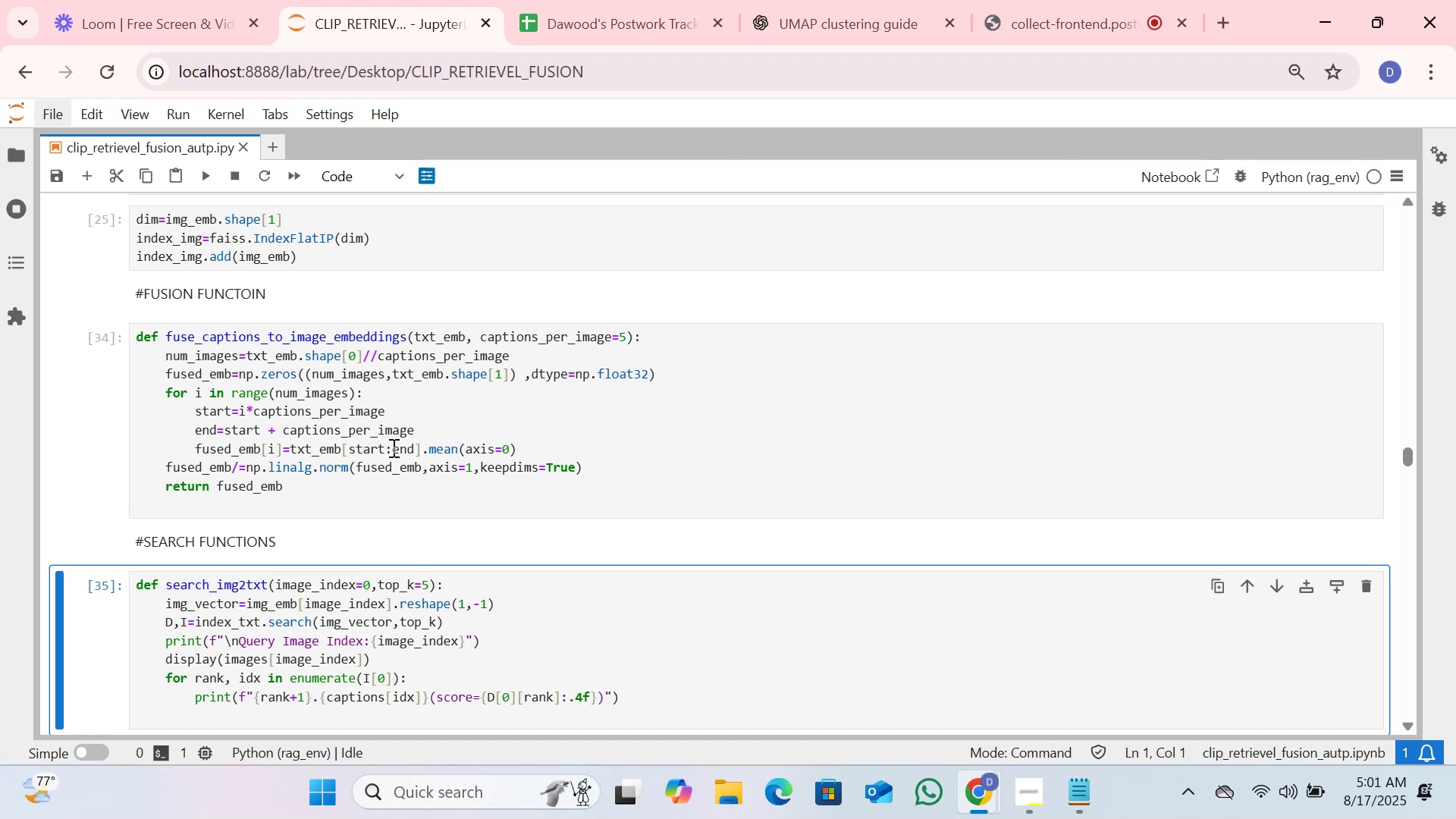 
wait(31.25)
 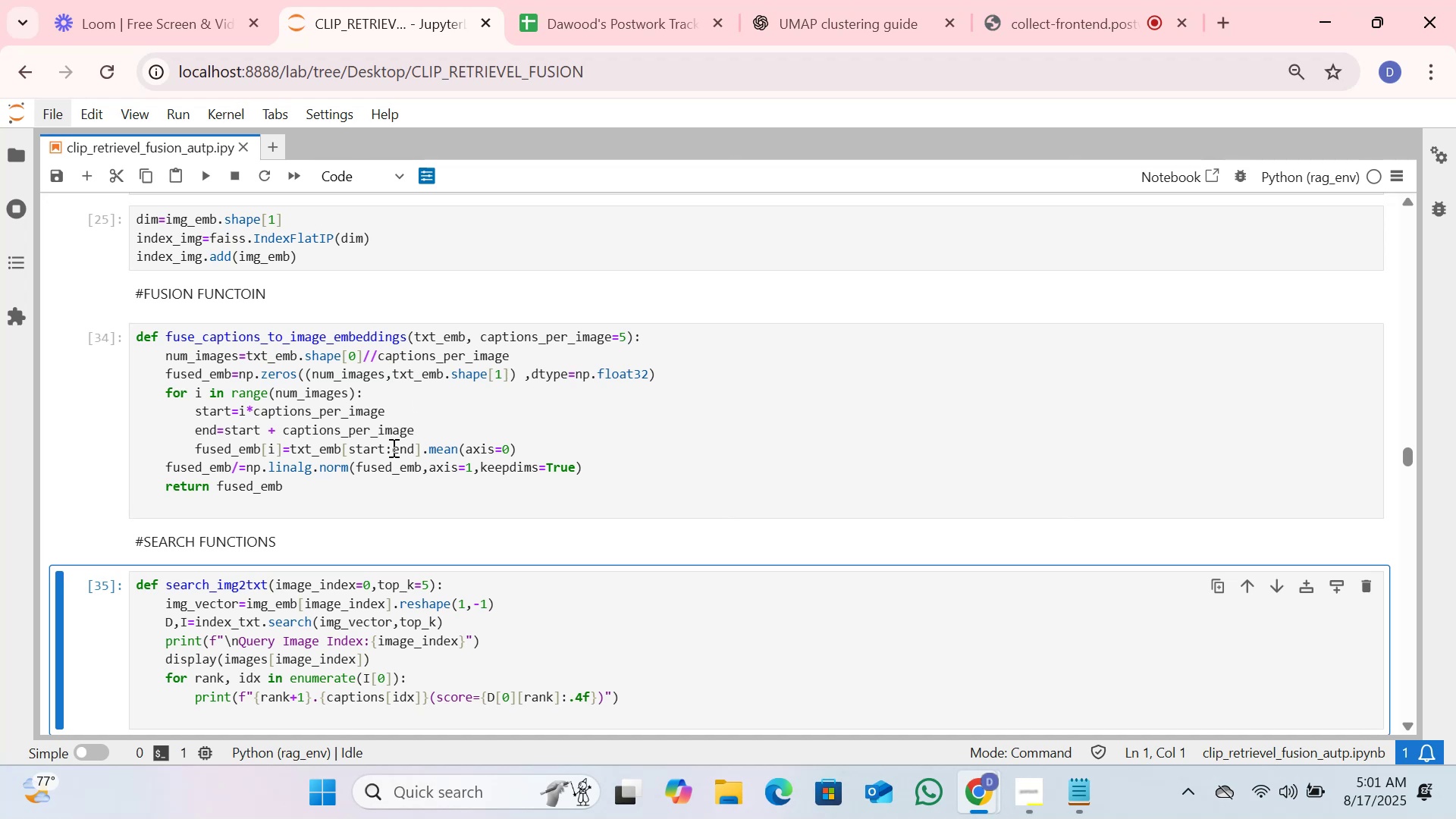 
scroll: coordinate [344, 479], scroll_direction: down, amount: 2.0
 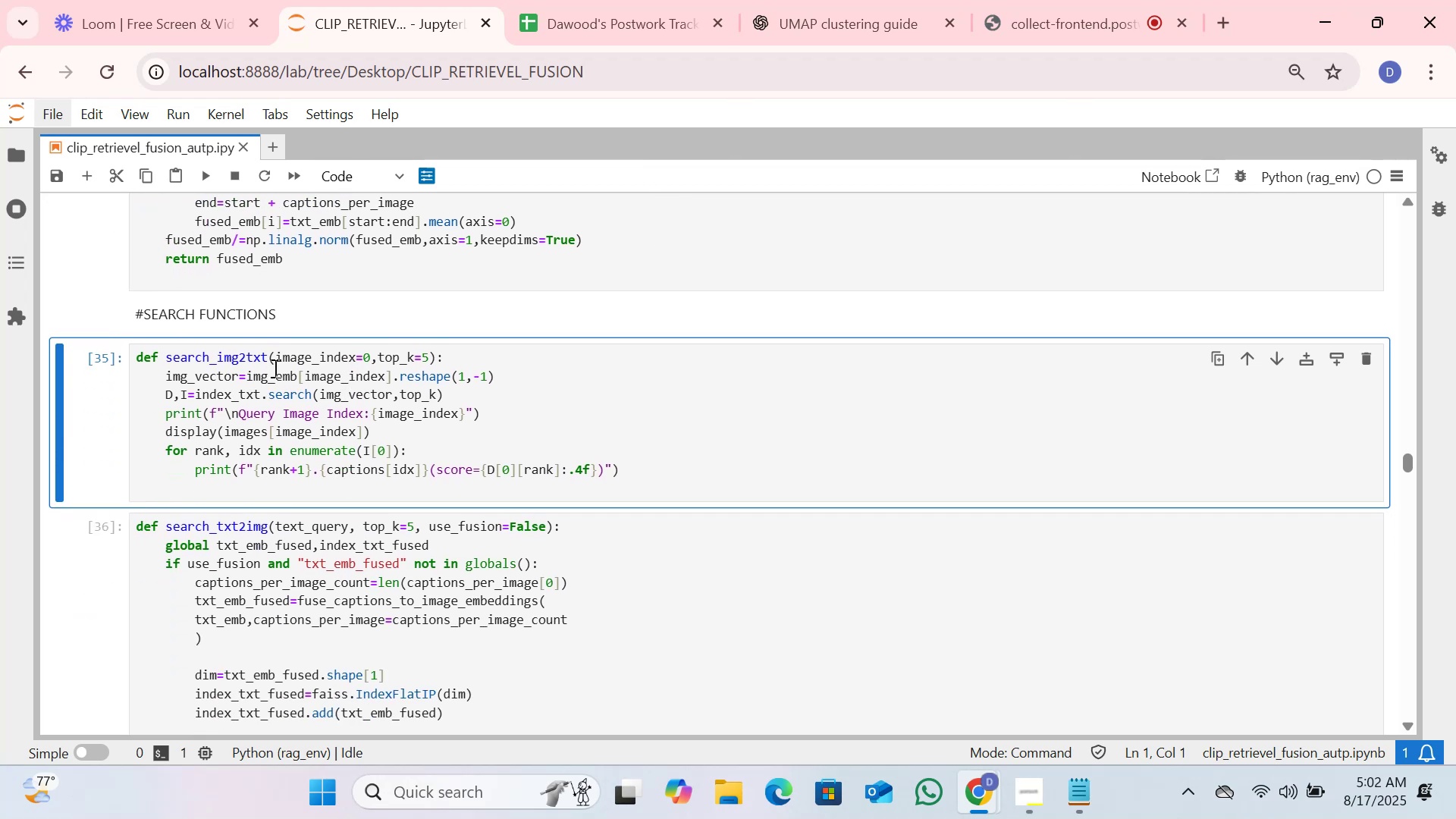 
wait(8.99)
 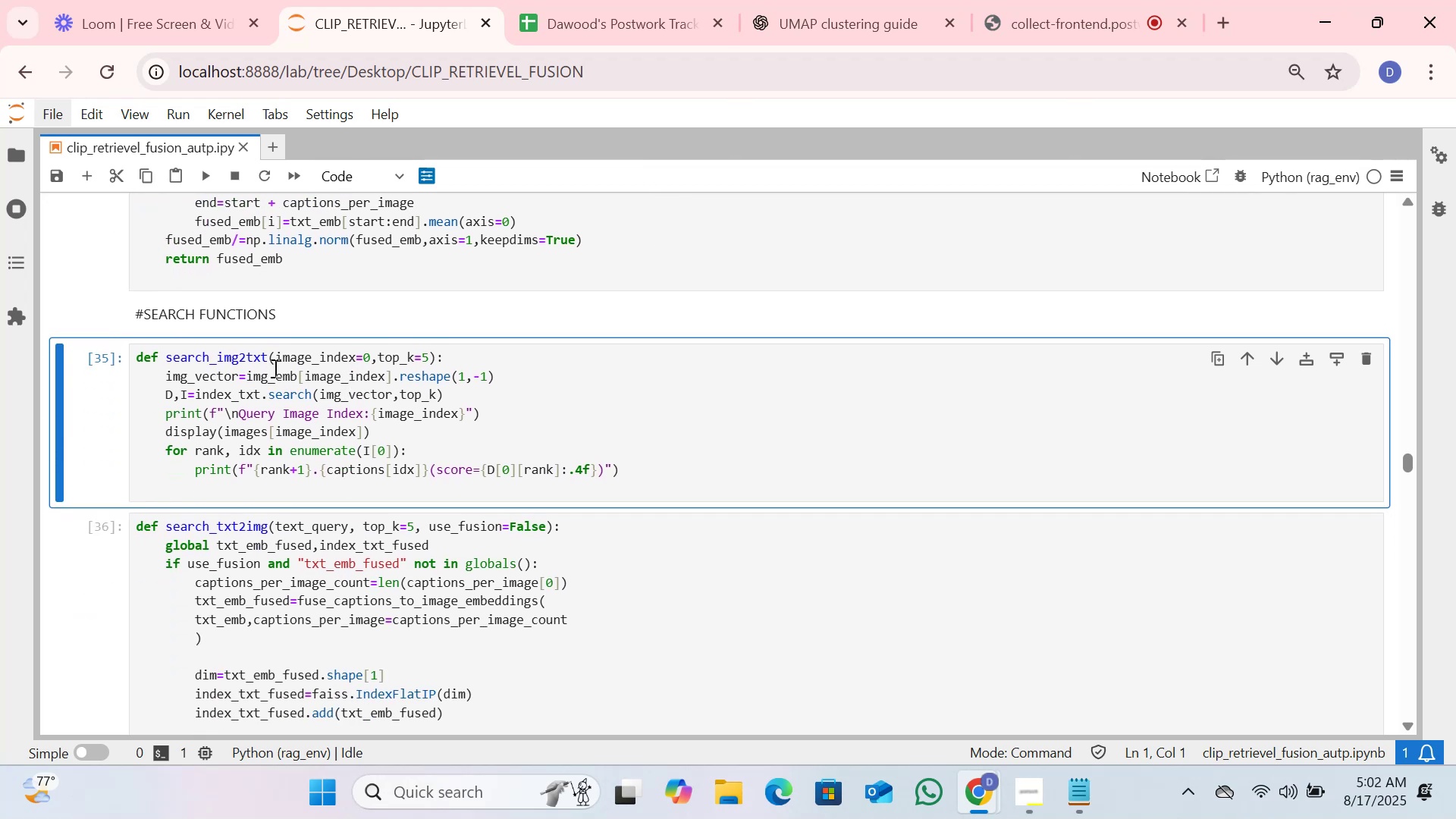 
scroll: coordinate [256, 446], scroll_direction: down, amount: 2.0
 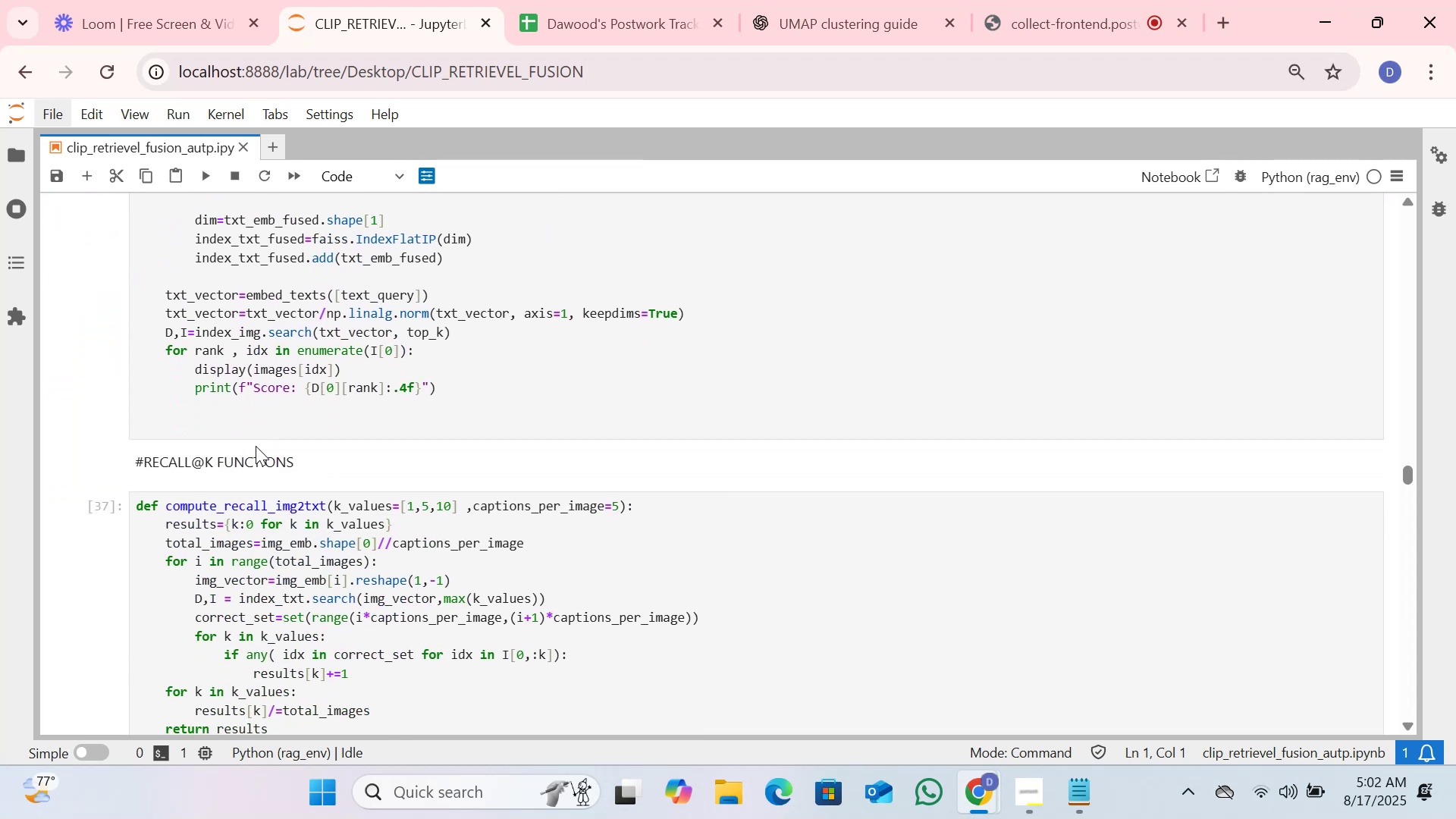 
scroll: coordinate [256, 446], scroll_direction: up, amount: 1.0
 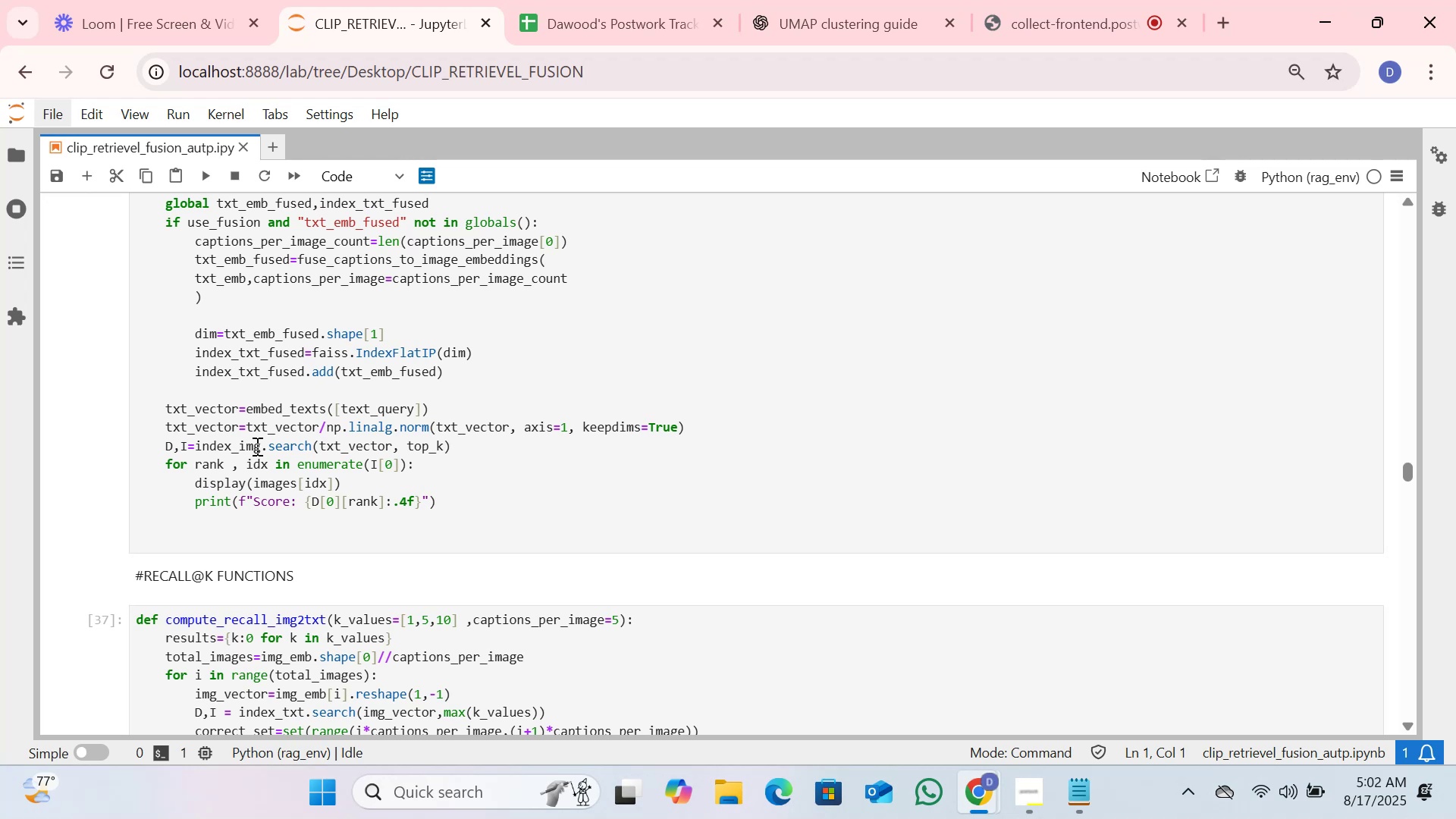 
wait(30.93)
 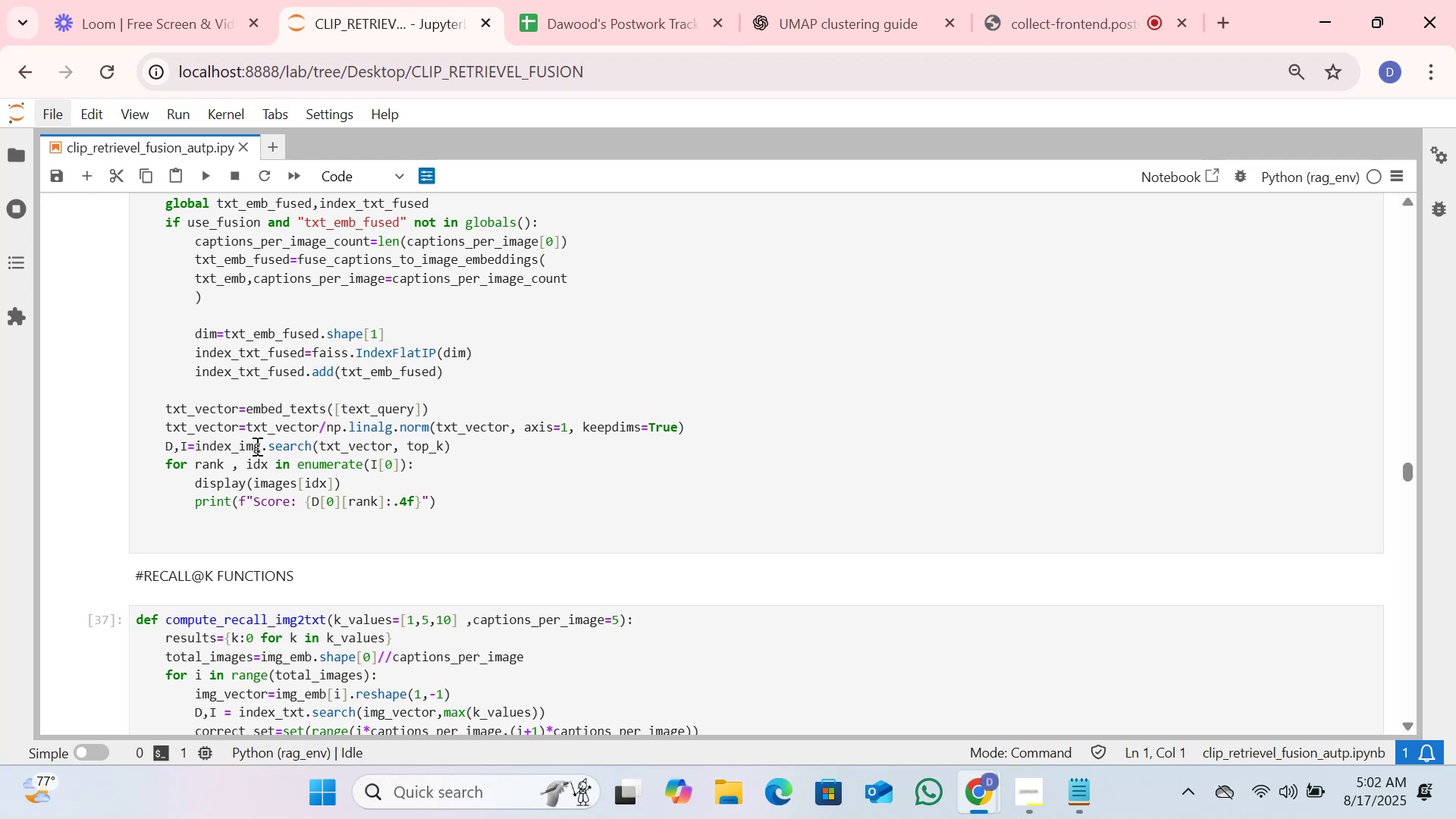 
scroll: coordinate [328, 505], scroll_direction: up, amount: 2.0
 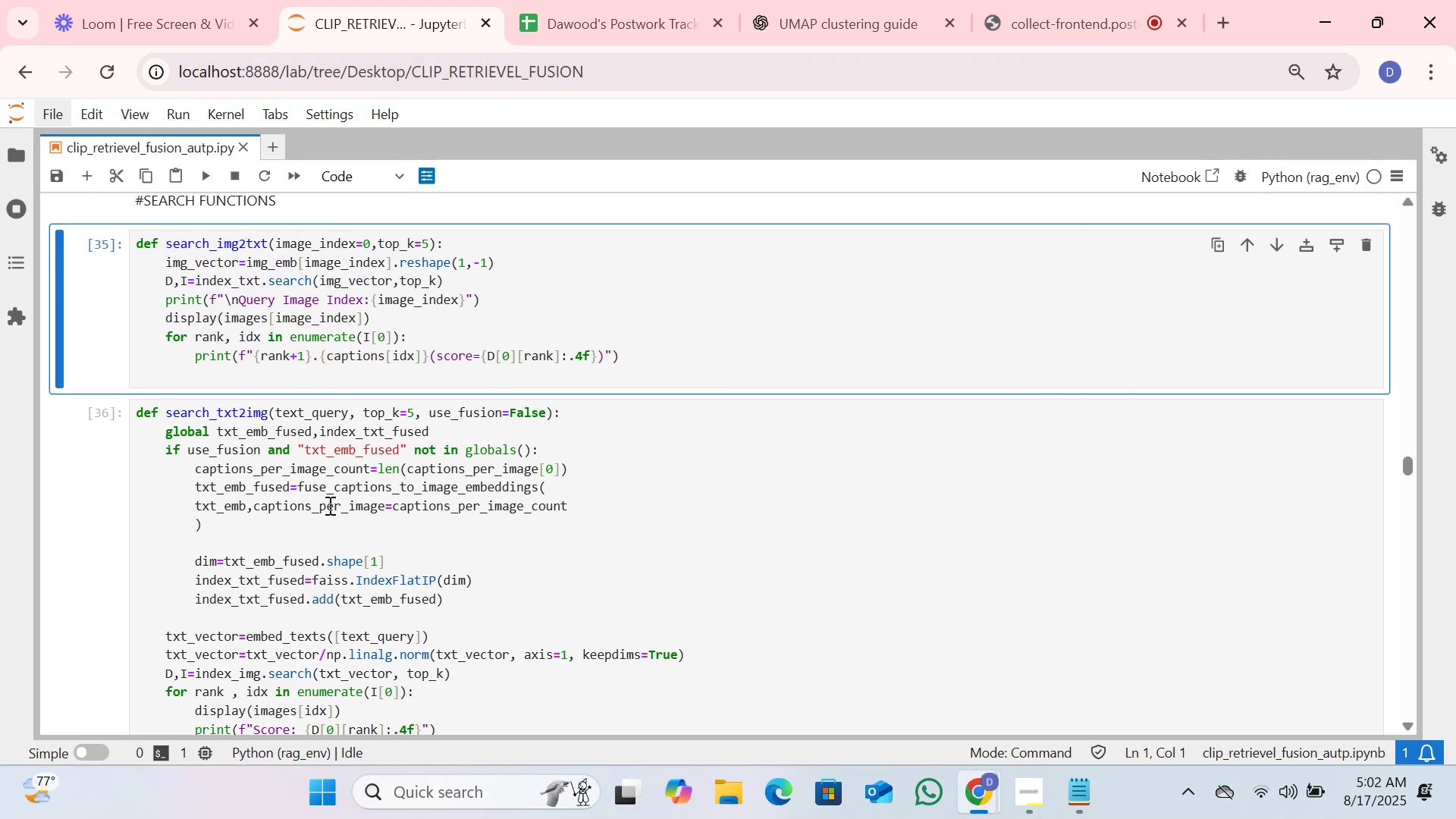 
scroll: coordinate [337, 516], scroll_direction: down, amount: 1.0
 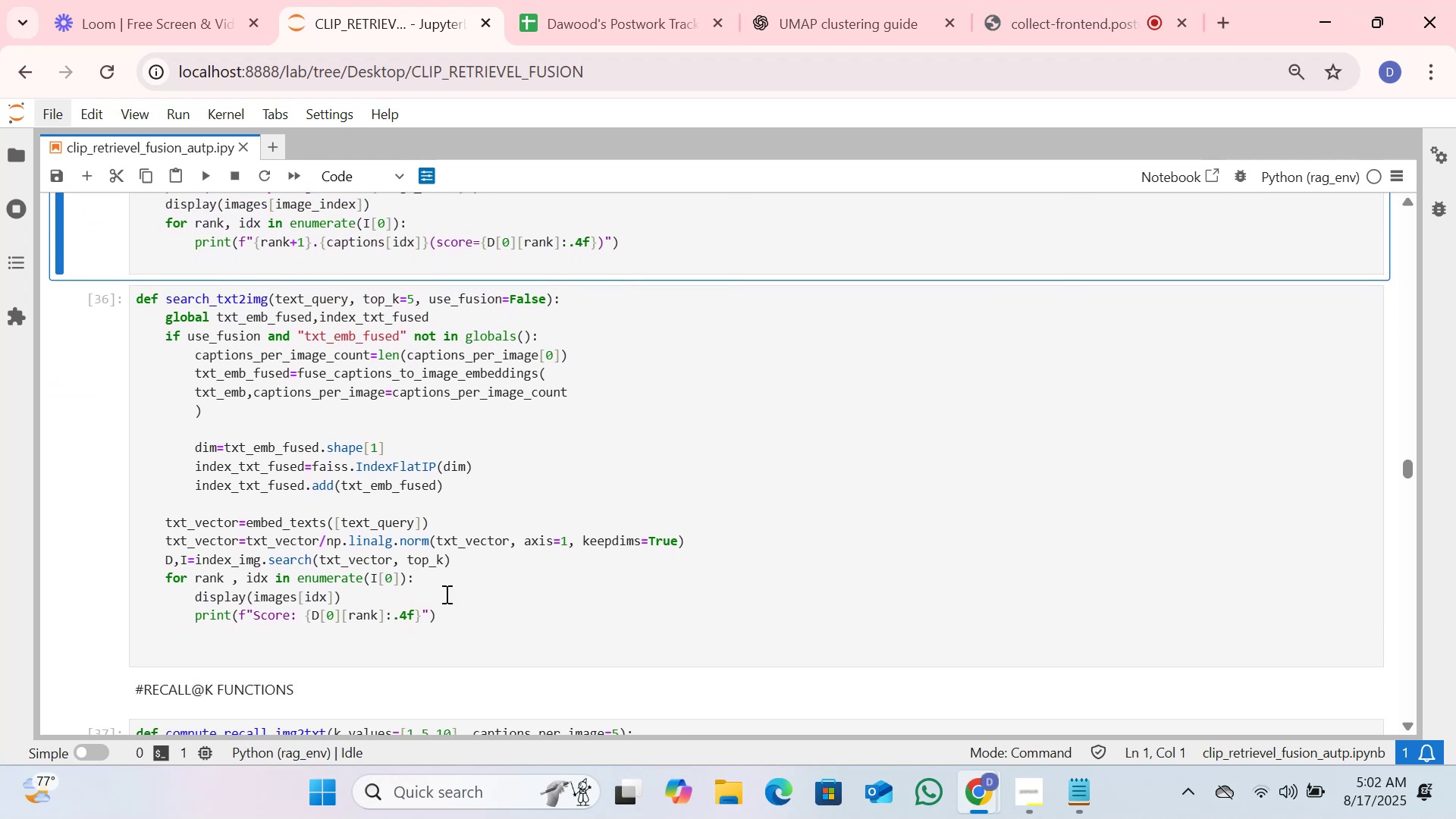 
left_click_drag(start_coordinate=[465, 617], to_coordinate=[135, 296])
 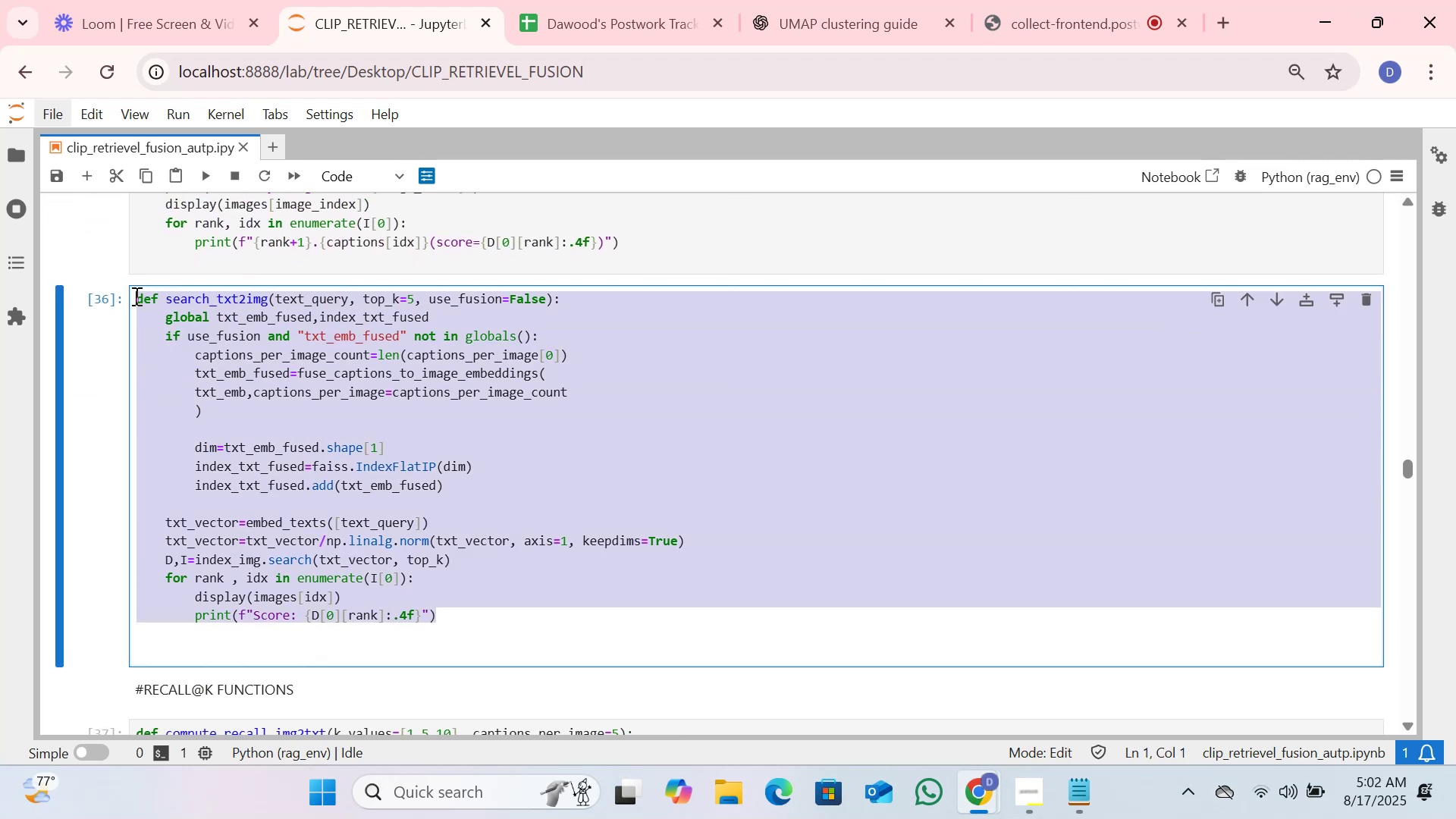 
key(Control+X)
 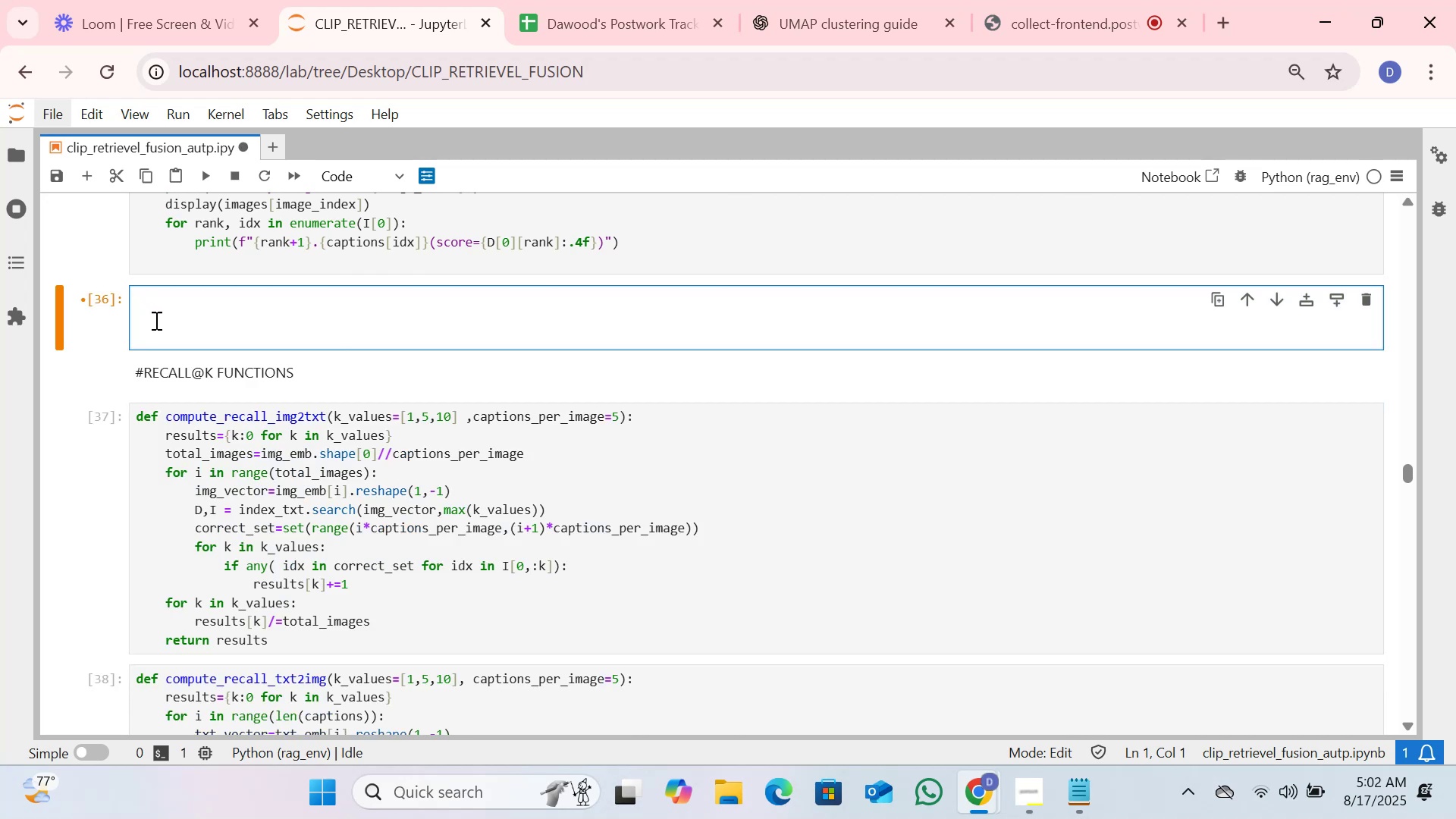 
scroll: coordinate [165, 328], scroll_direction: up, amount: 1.0
 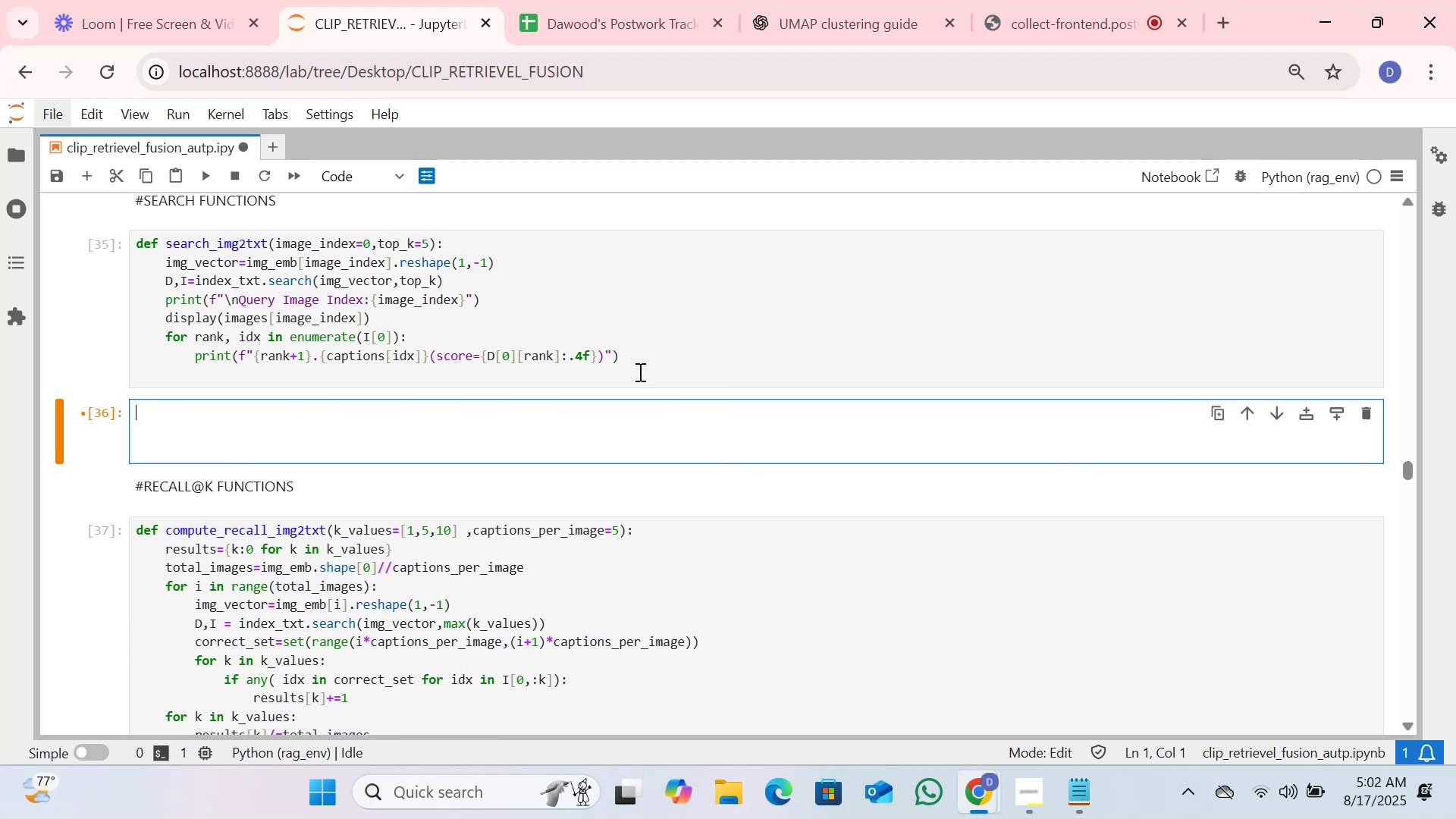 
left_click([660, 360])
 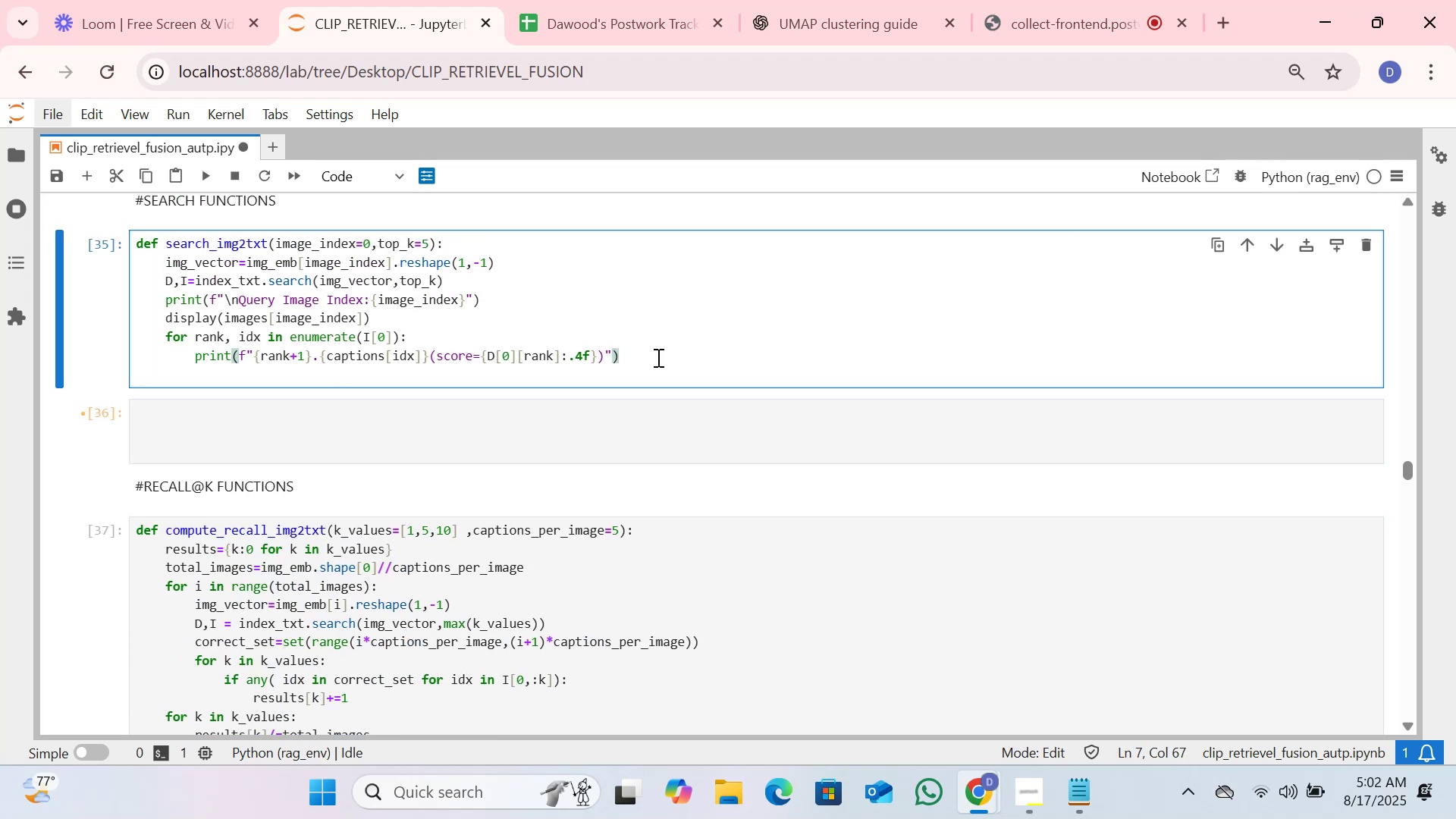 
key(Enter)
 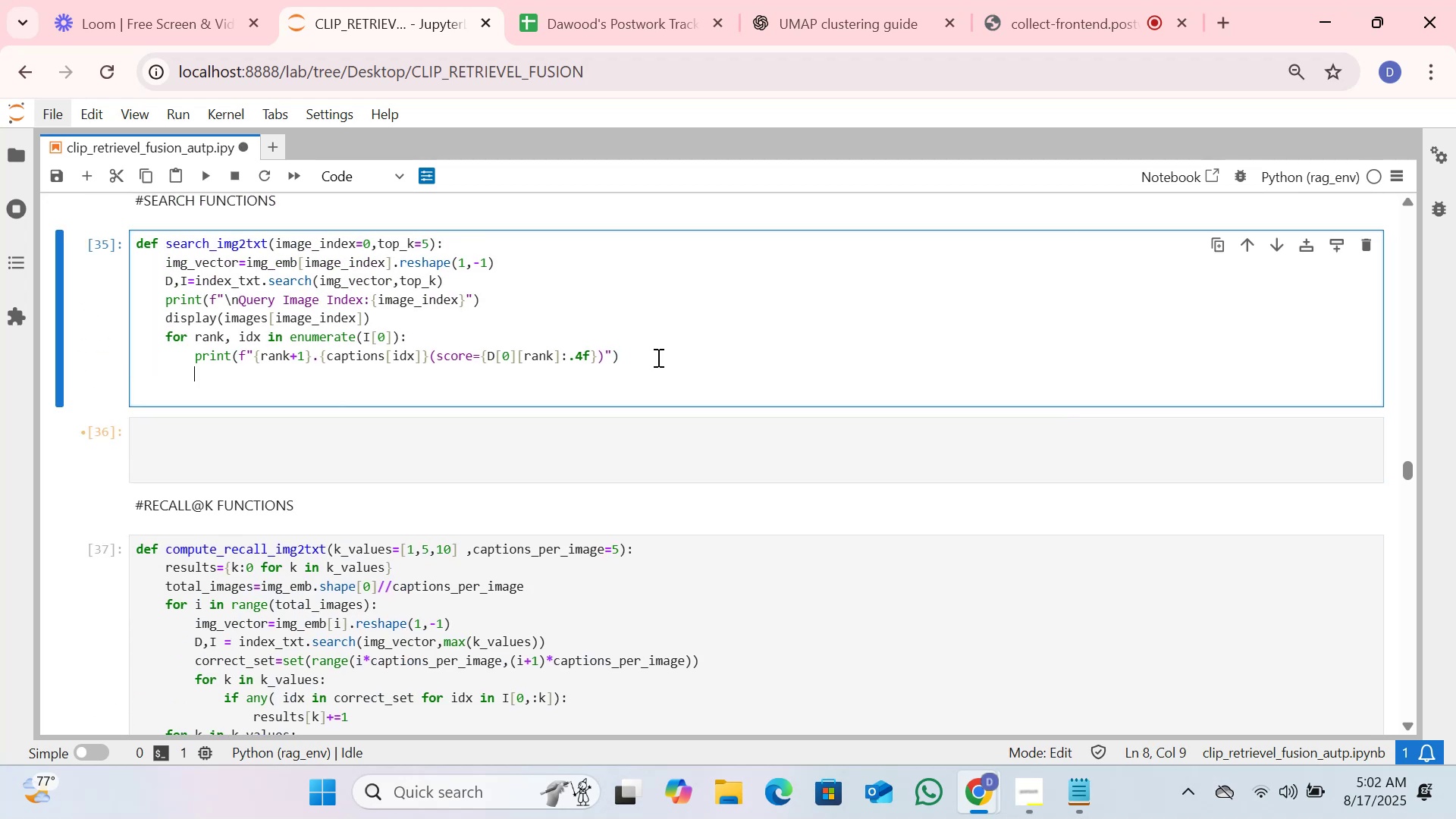 
key(Enter)
 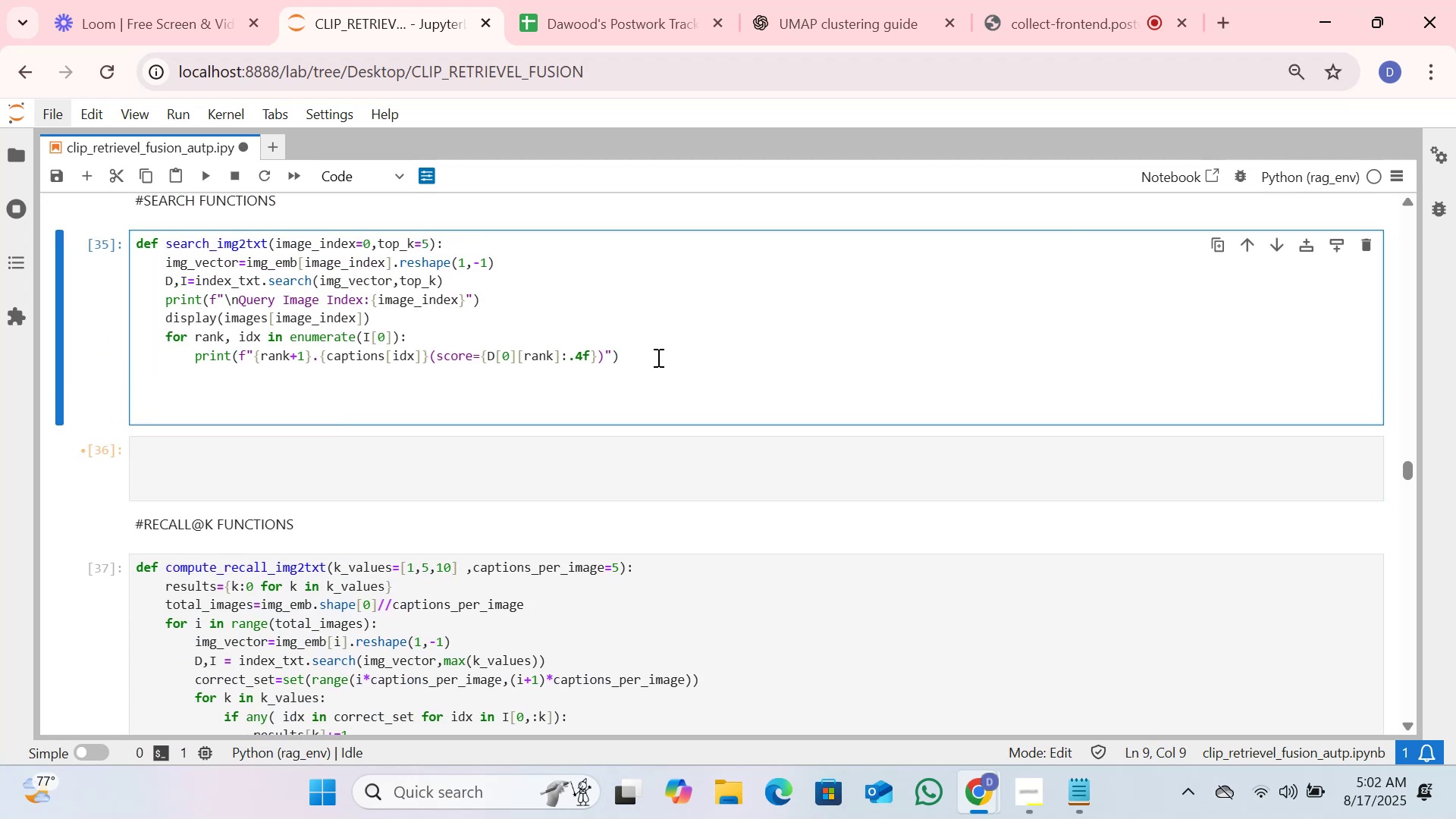 
key(Backspace)
 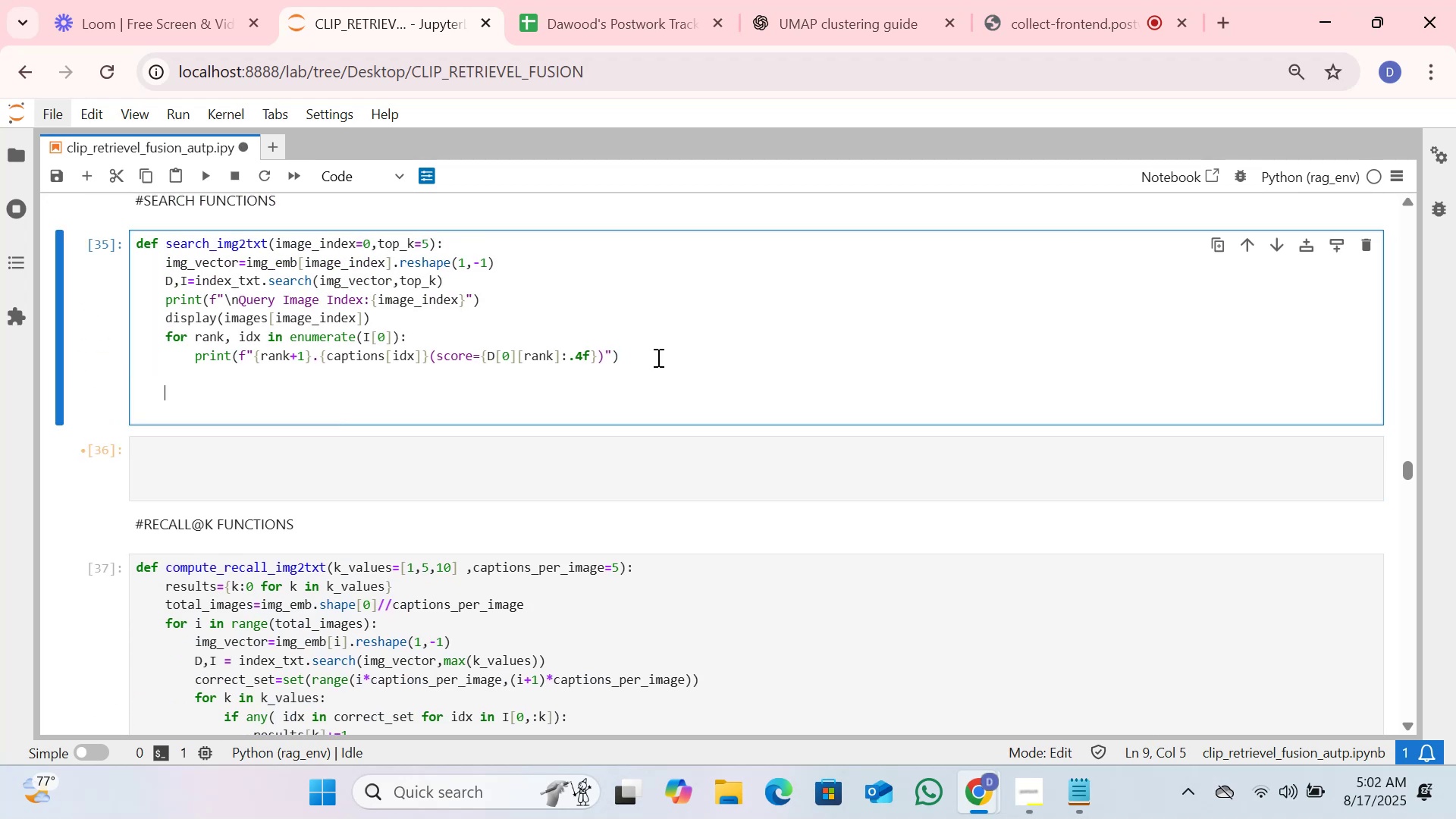 
key(Backspace)
 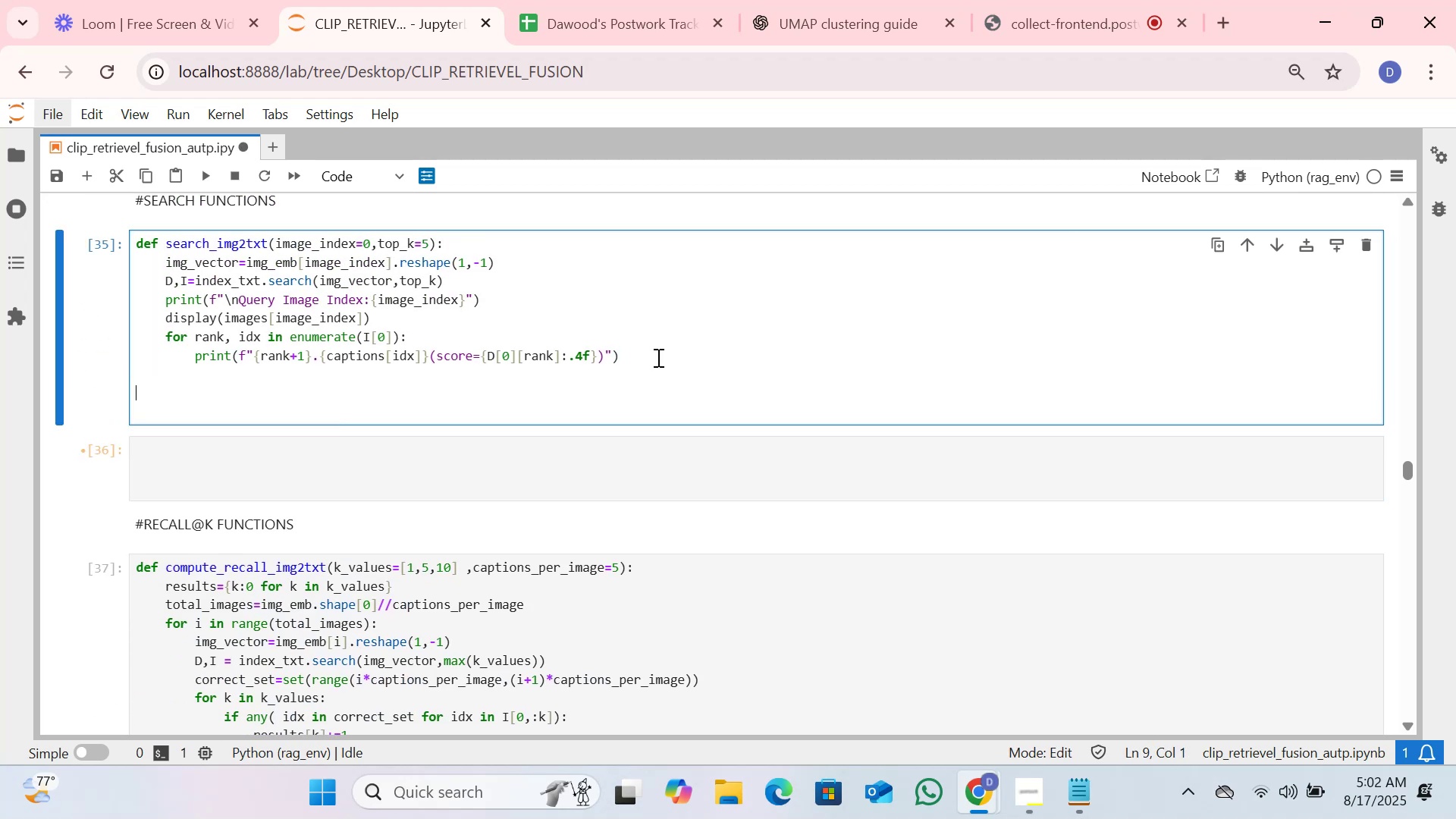 
key(Backspace)
 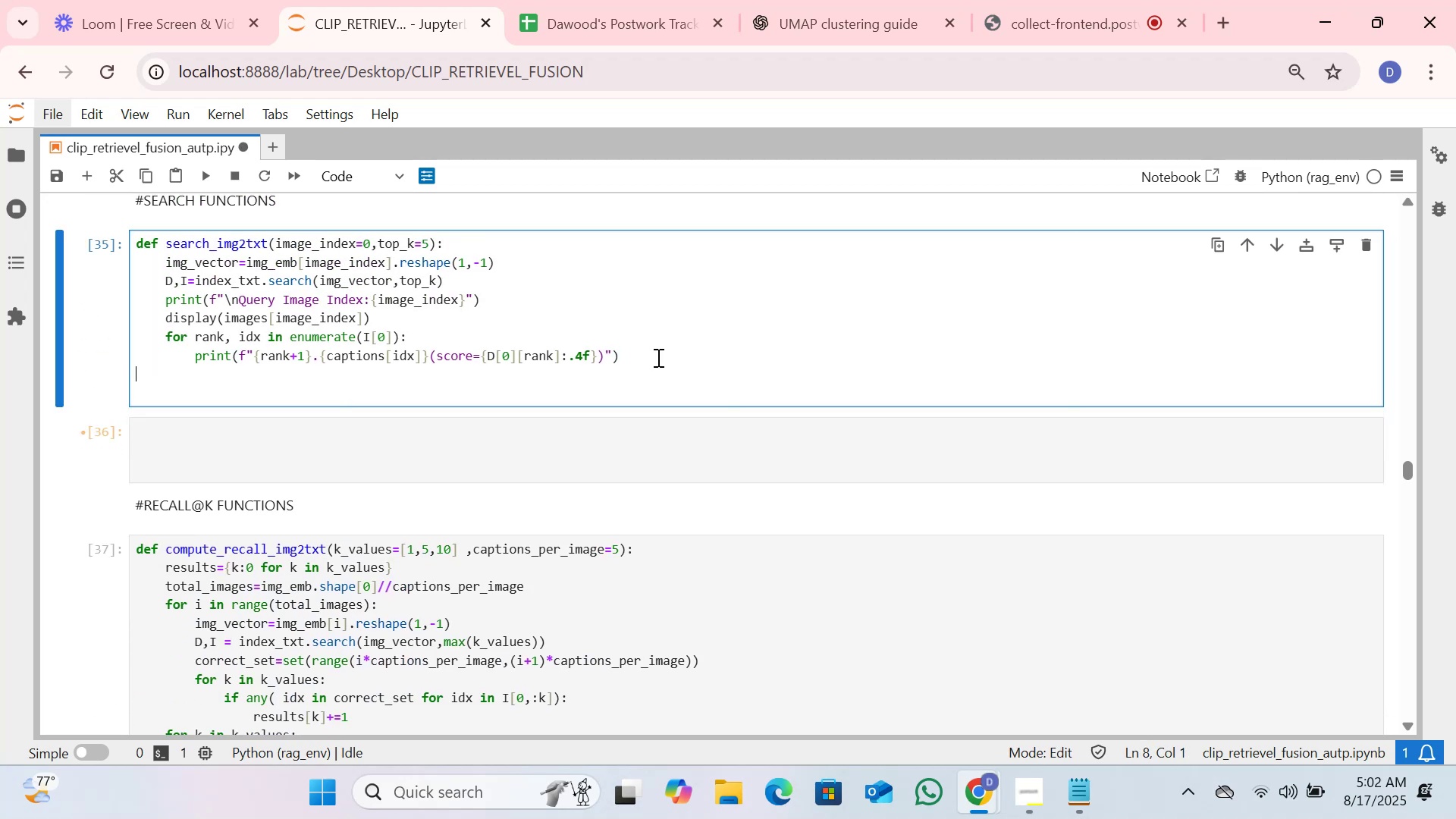 
key(Enter)
 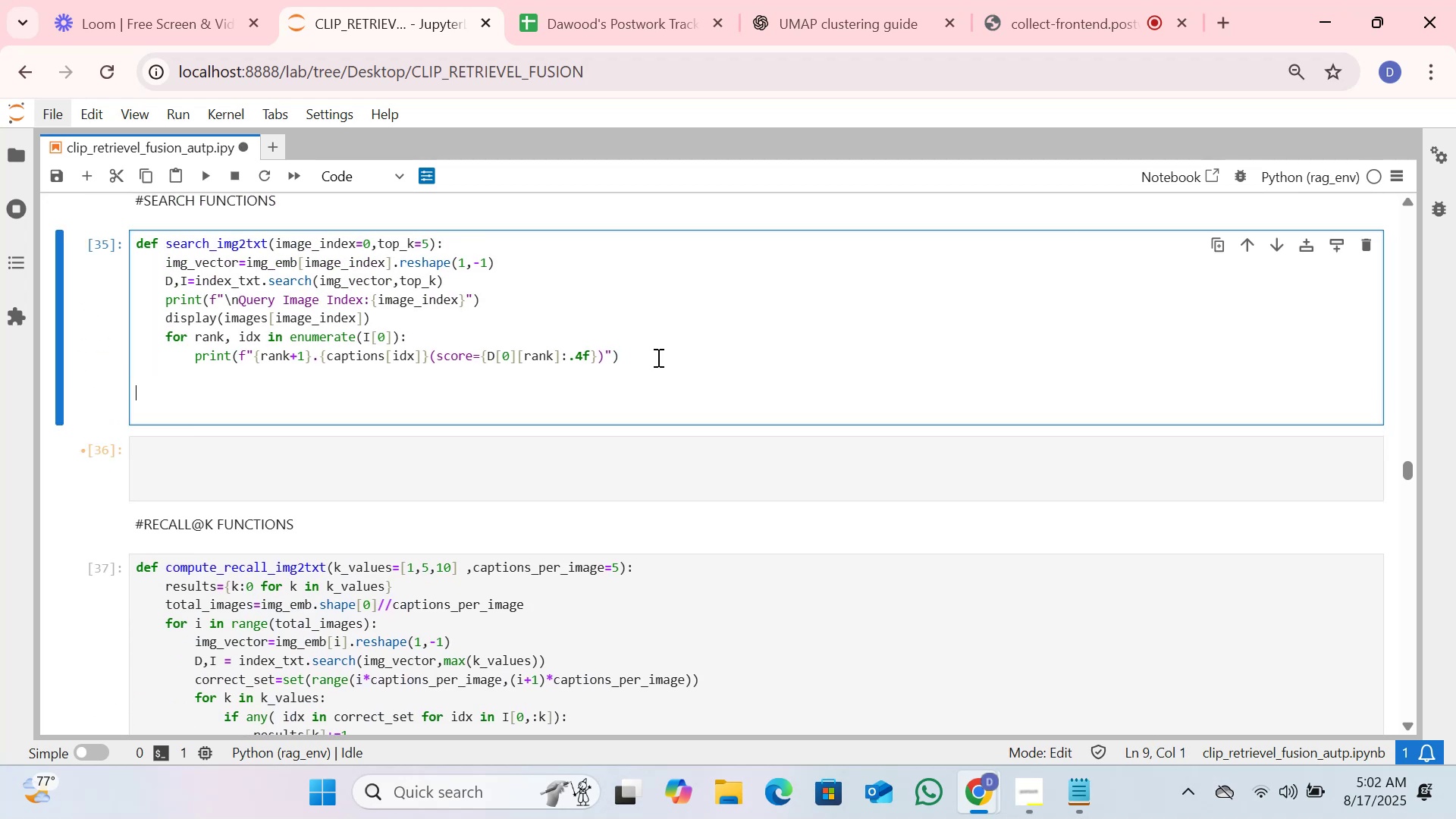 
key(Enter)
 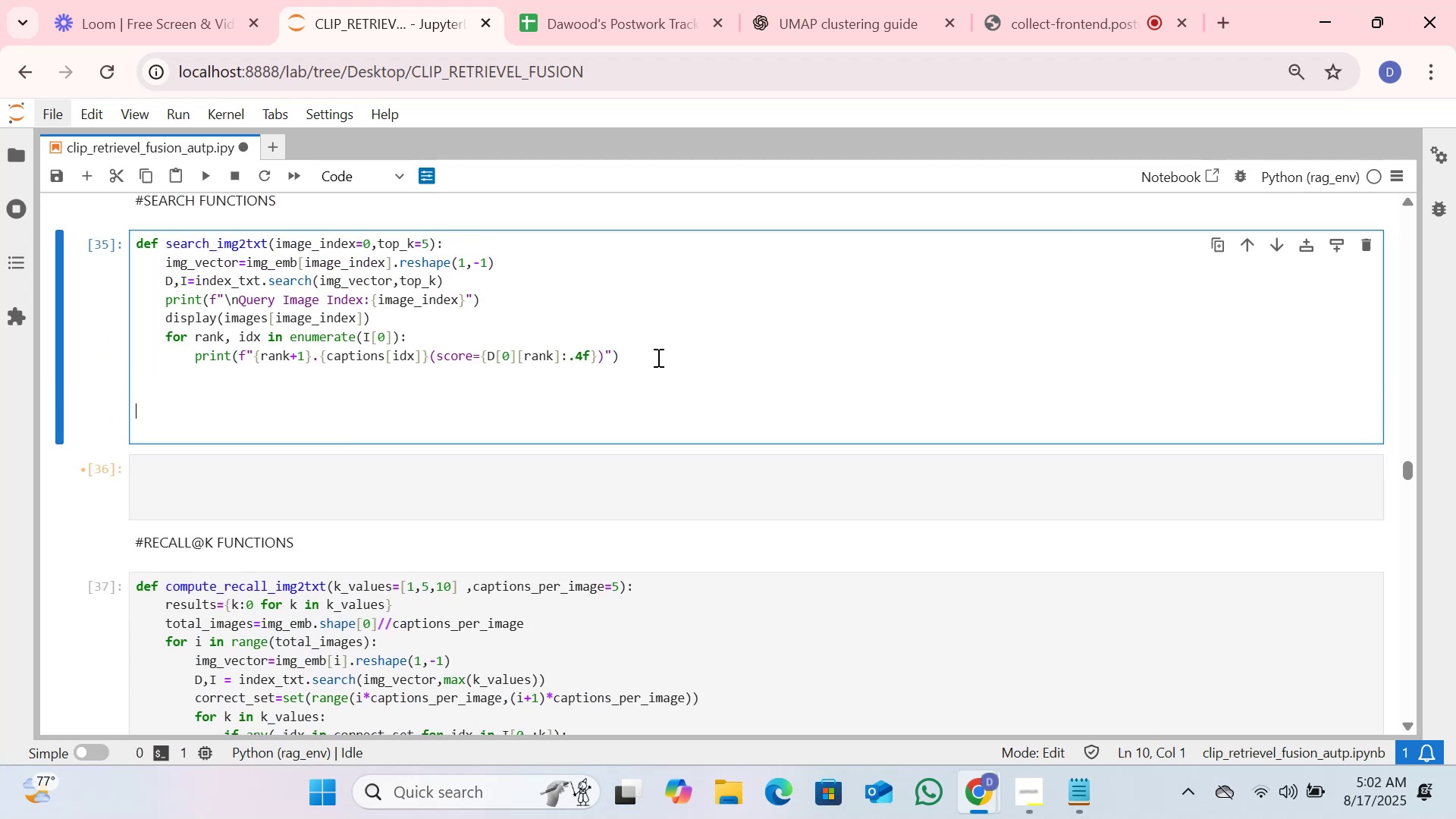 
key(Enter)
 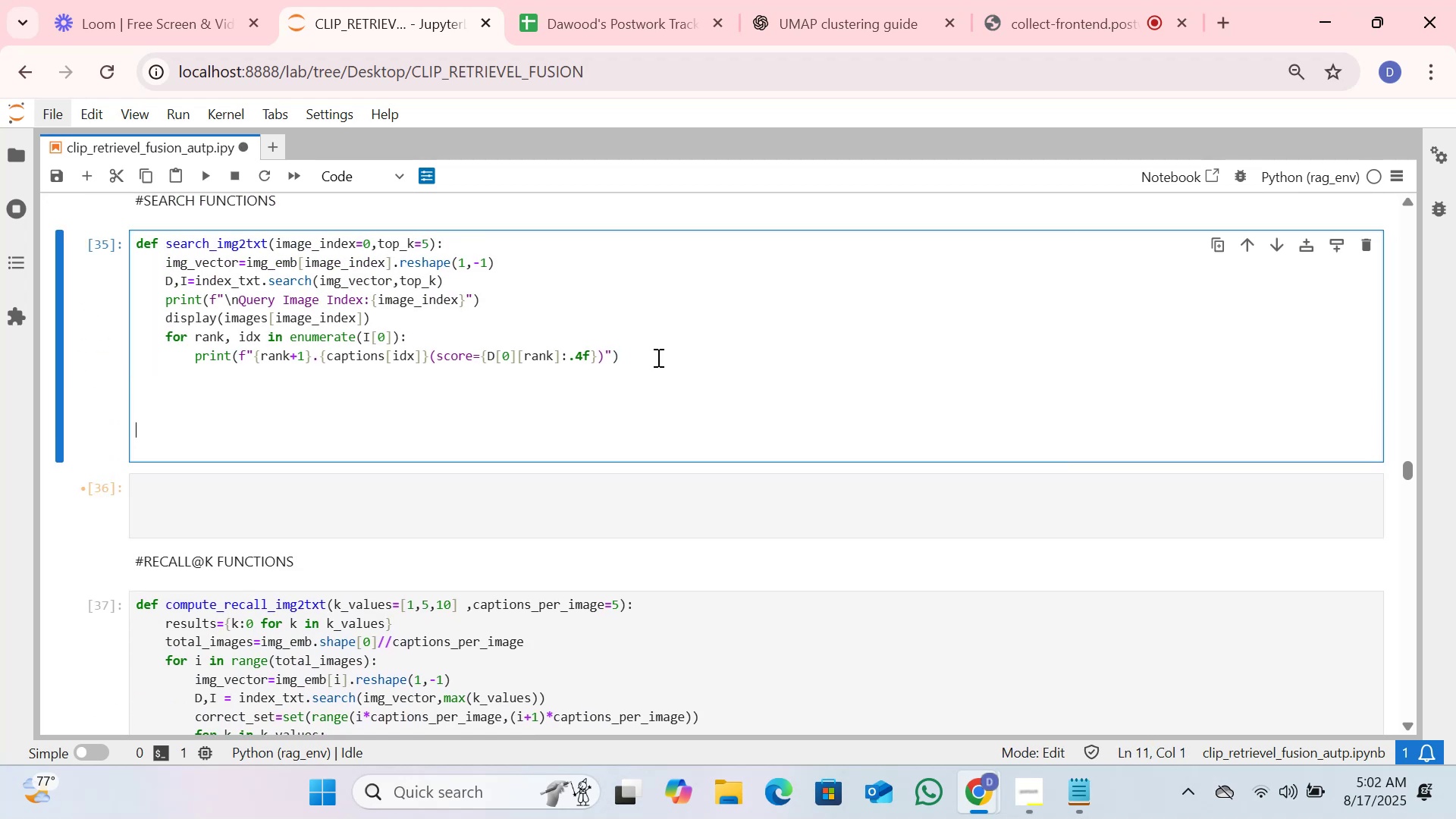 
key(Control+V)
 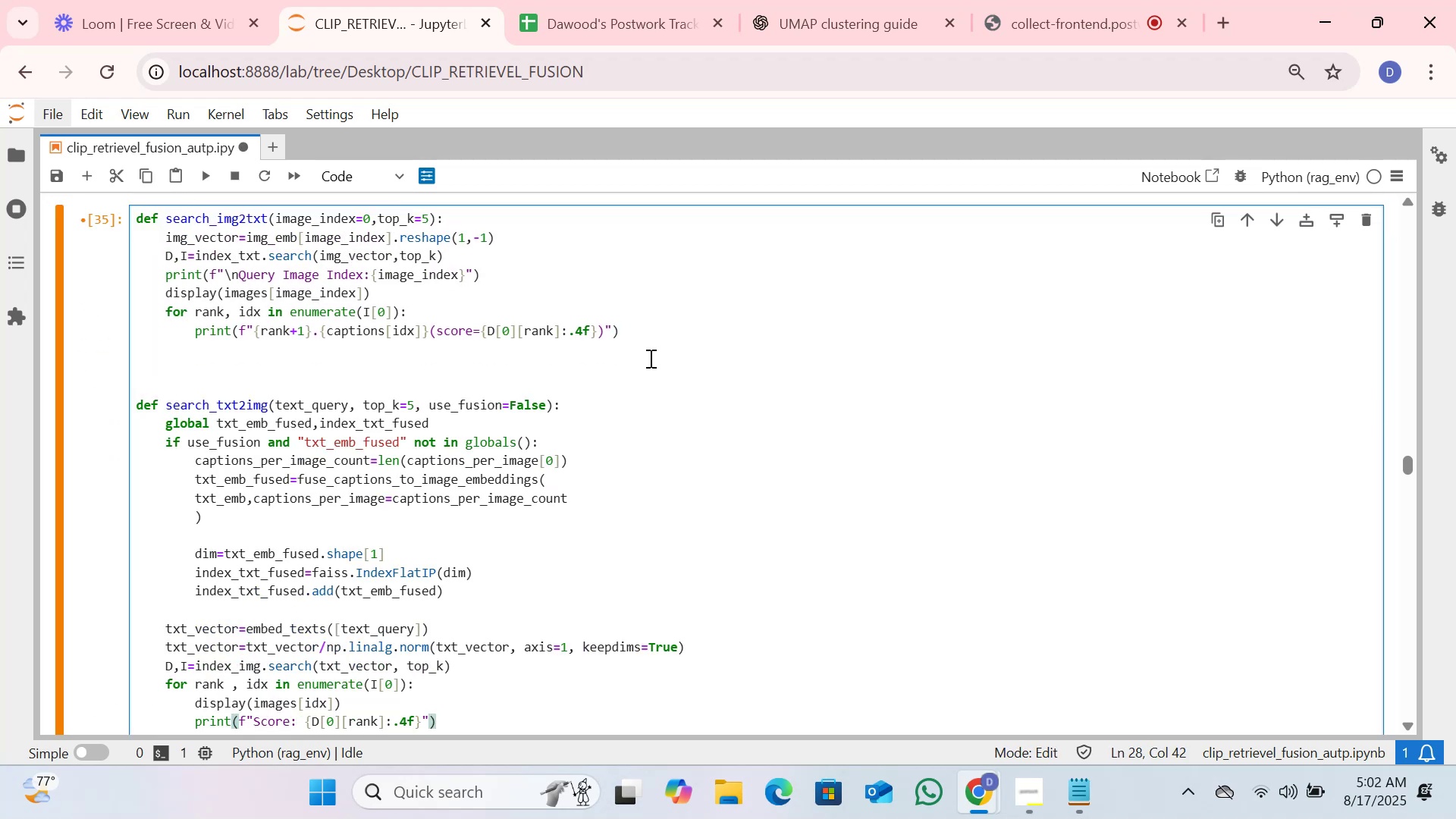 
key(Control+A)
 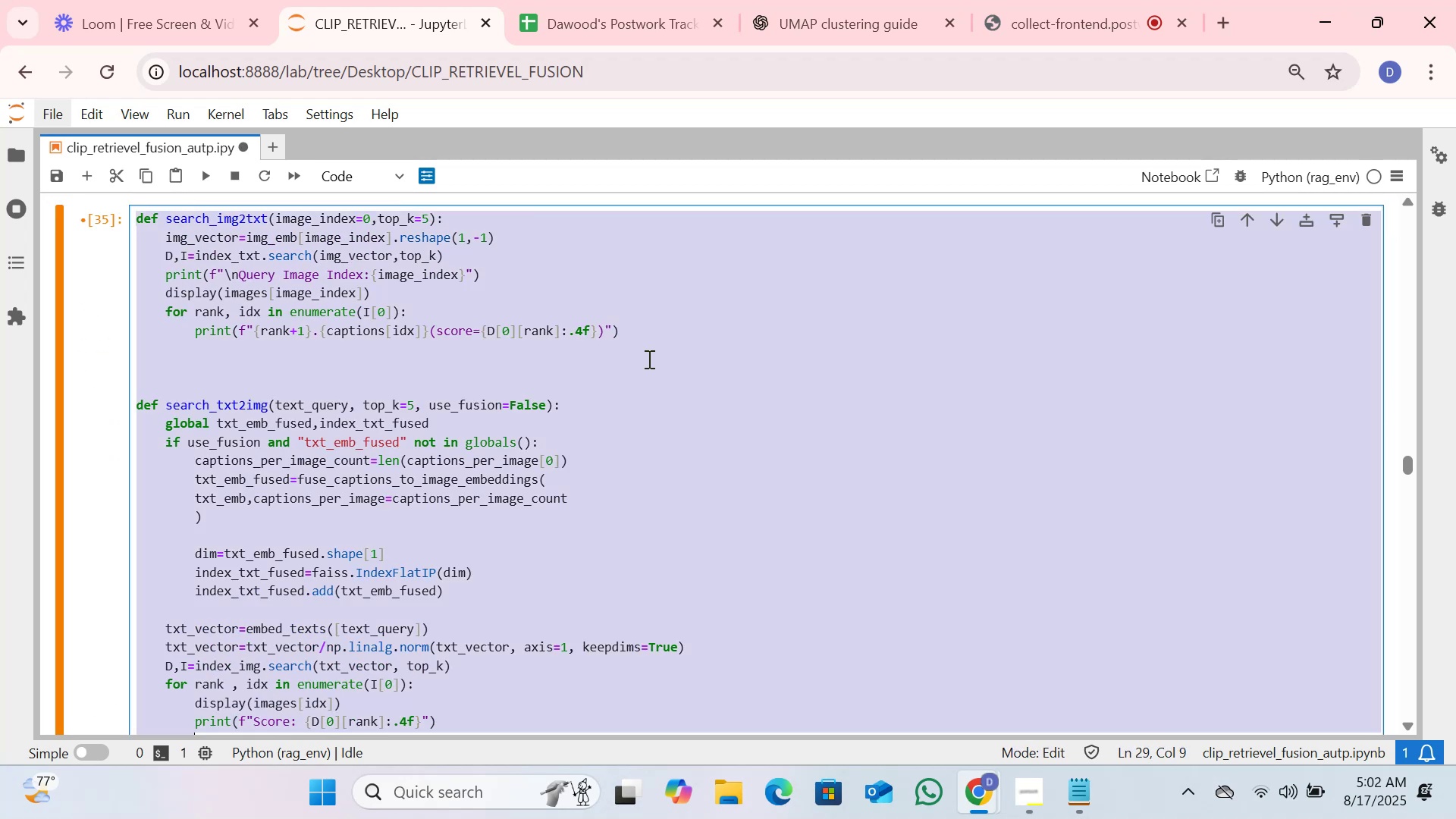 
key(Control+Slash)
 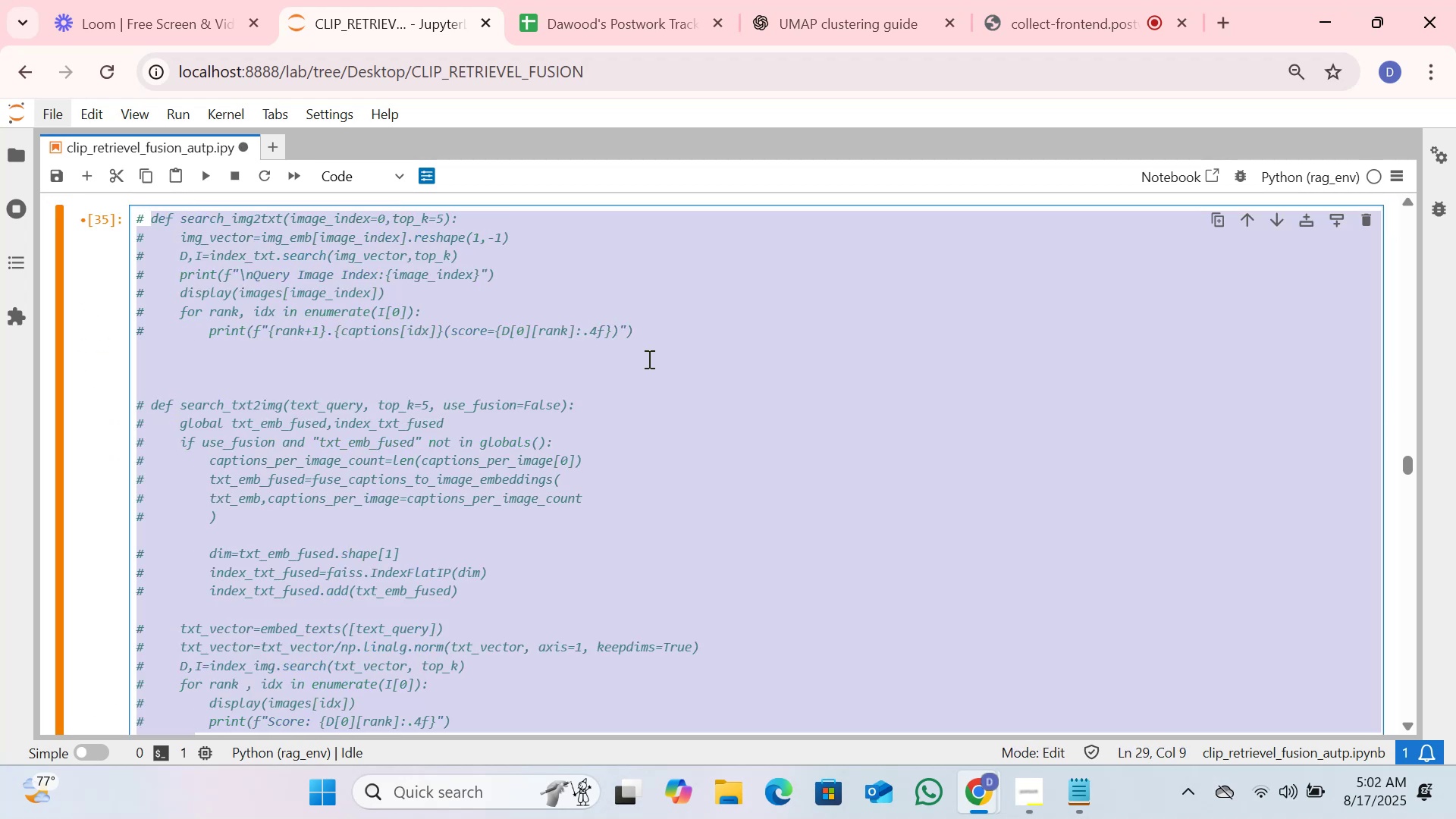 
scroll: coordinate [416, 457], scroll_direction: down, amount: 3.0
 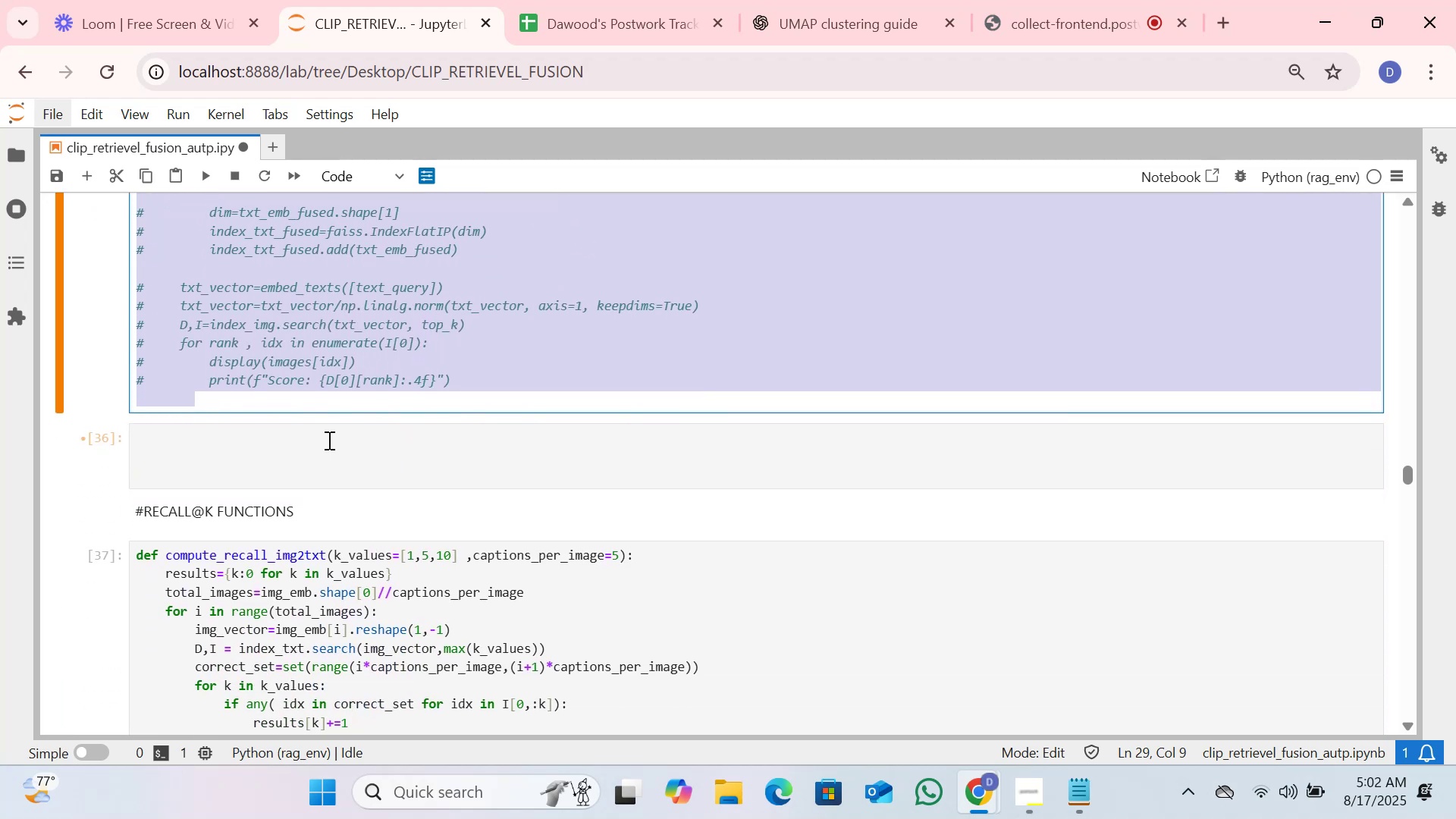 
left_click([325, 436])
 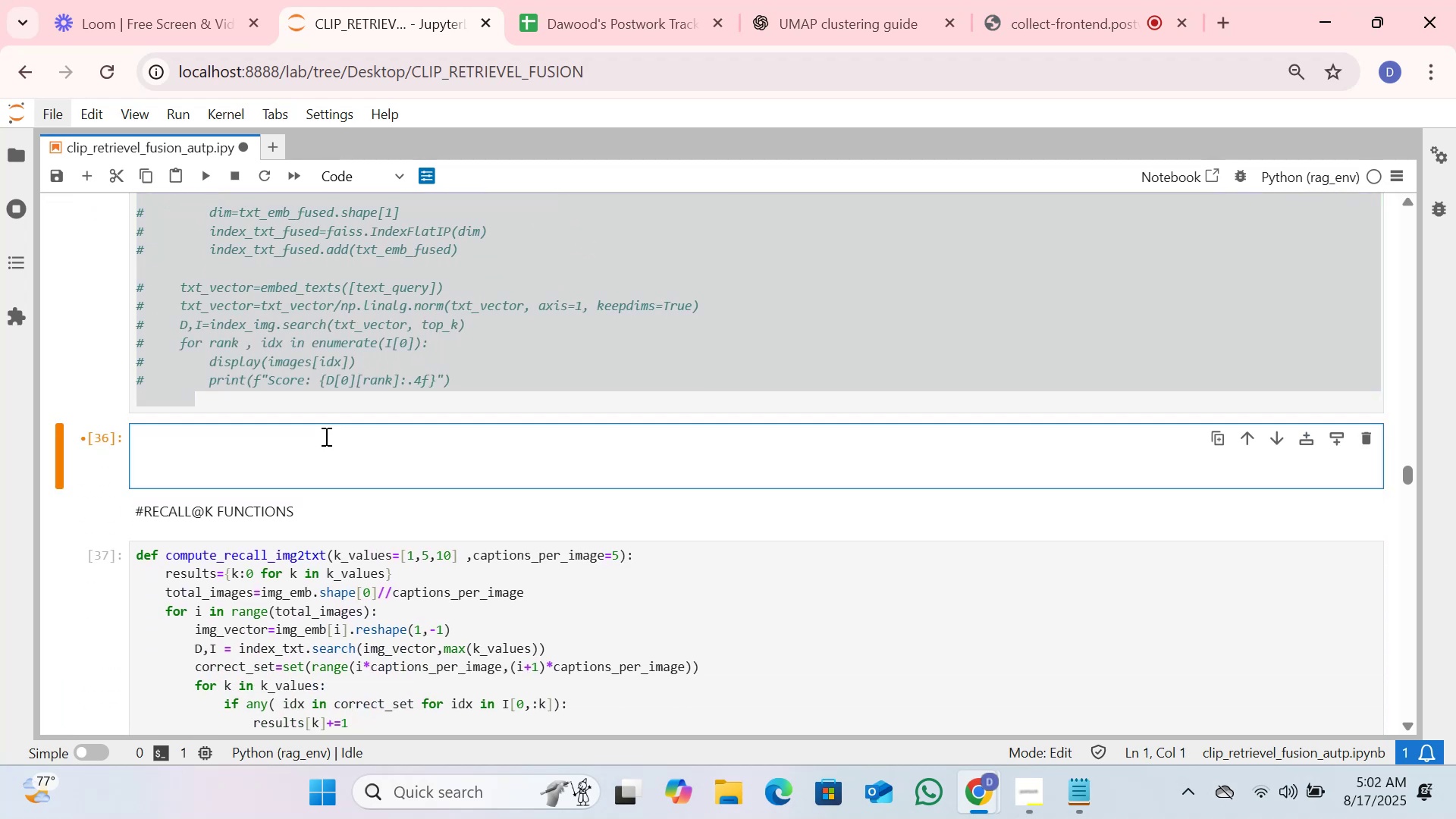 
type(def search(query, topk)
key(Backspace)
type(_kp)
key(Backspace)
type(=5,sear)
 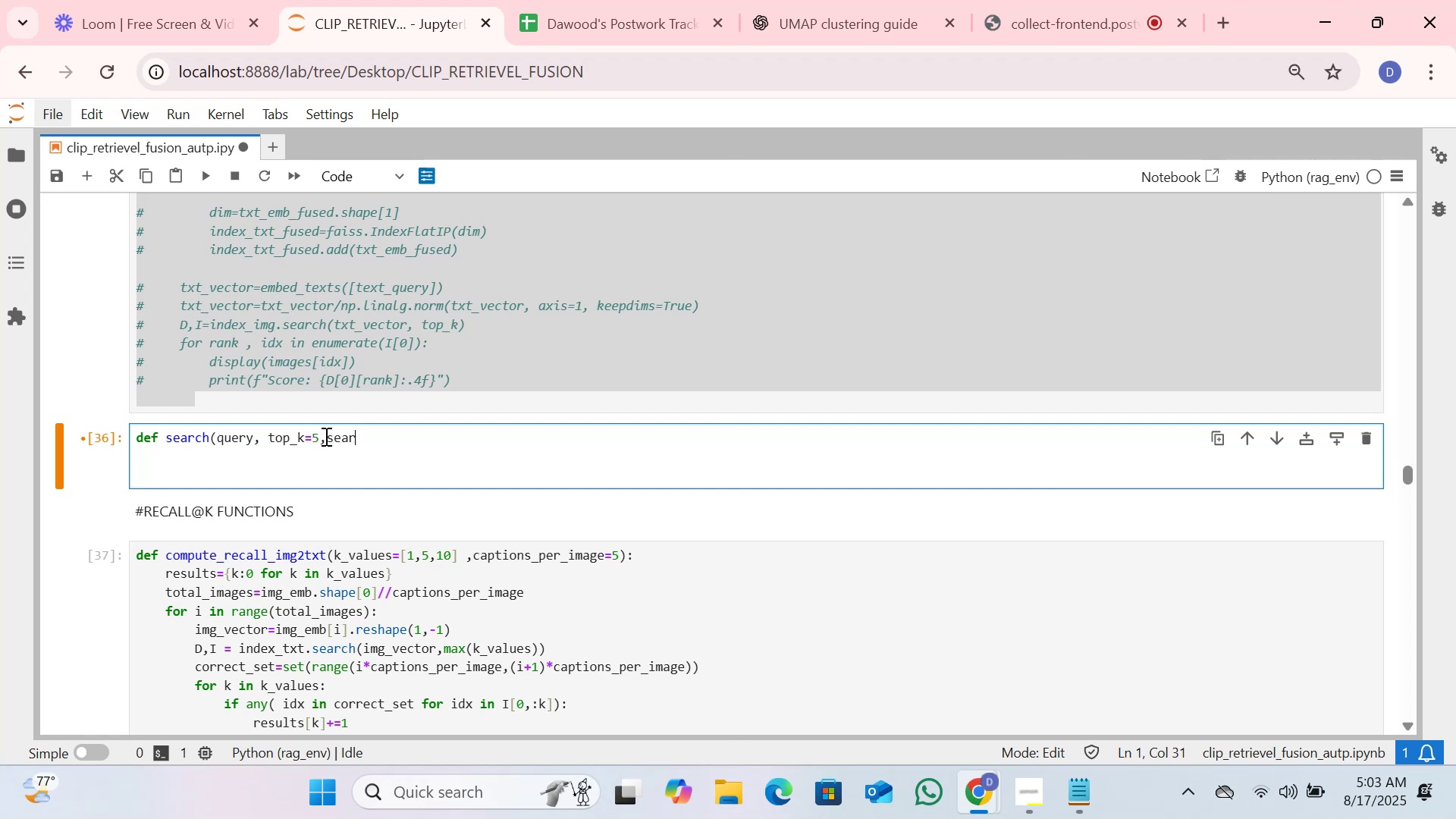 
type(ch_)
key(Tab)
type(tp)
key(Backspace)
type(upe)
key(Backspace)
key(Backspace)
key(Backspace)
type(ype="text')
key(Backspace)
type("):)
 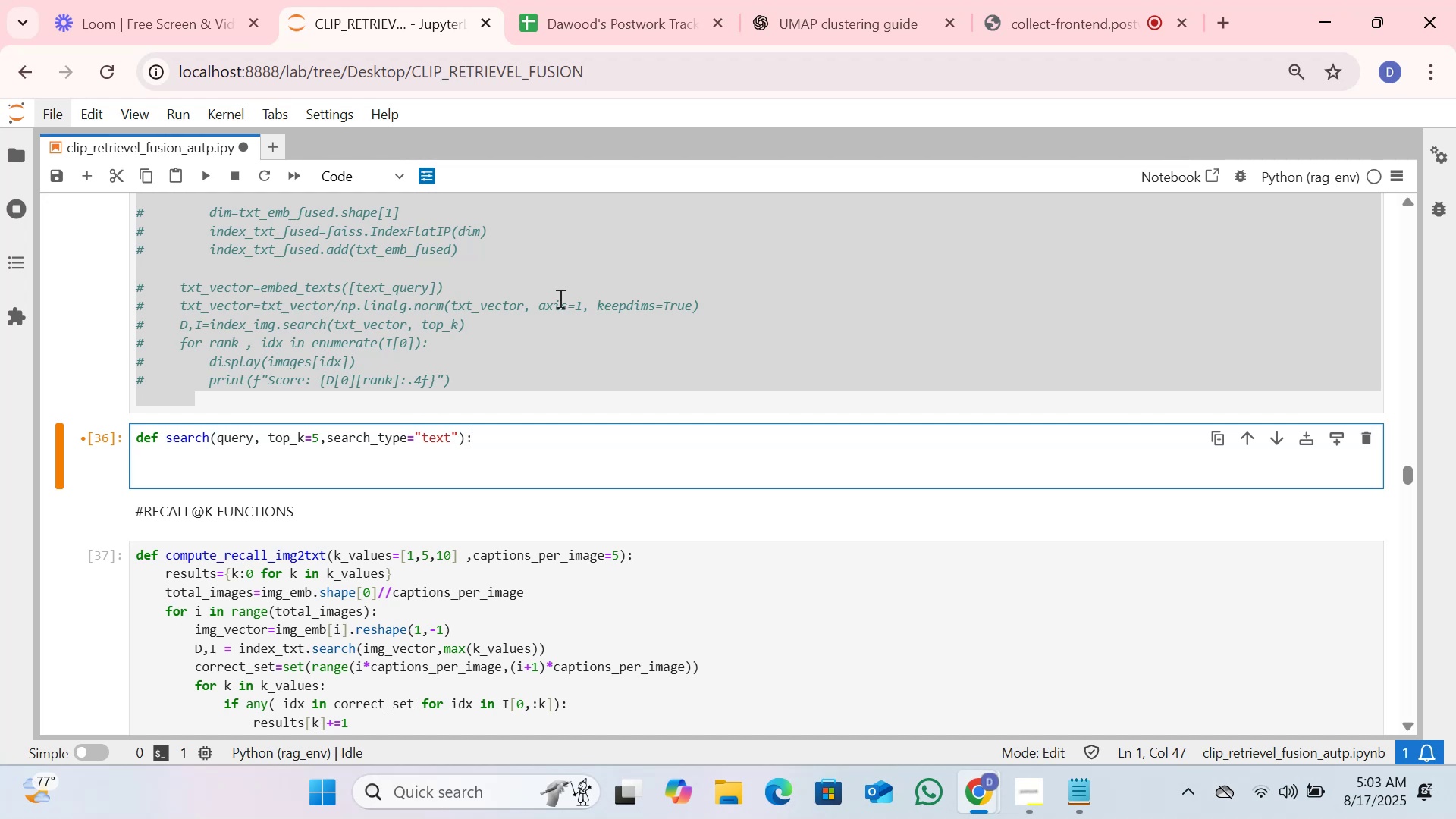 
key(Enter)
 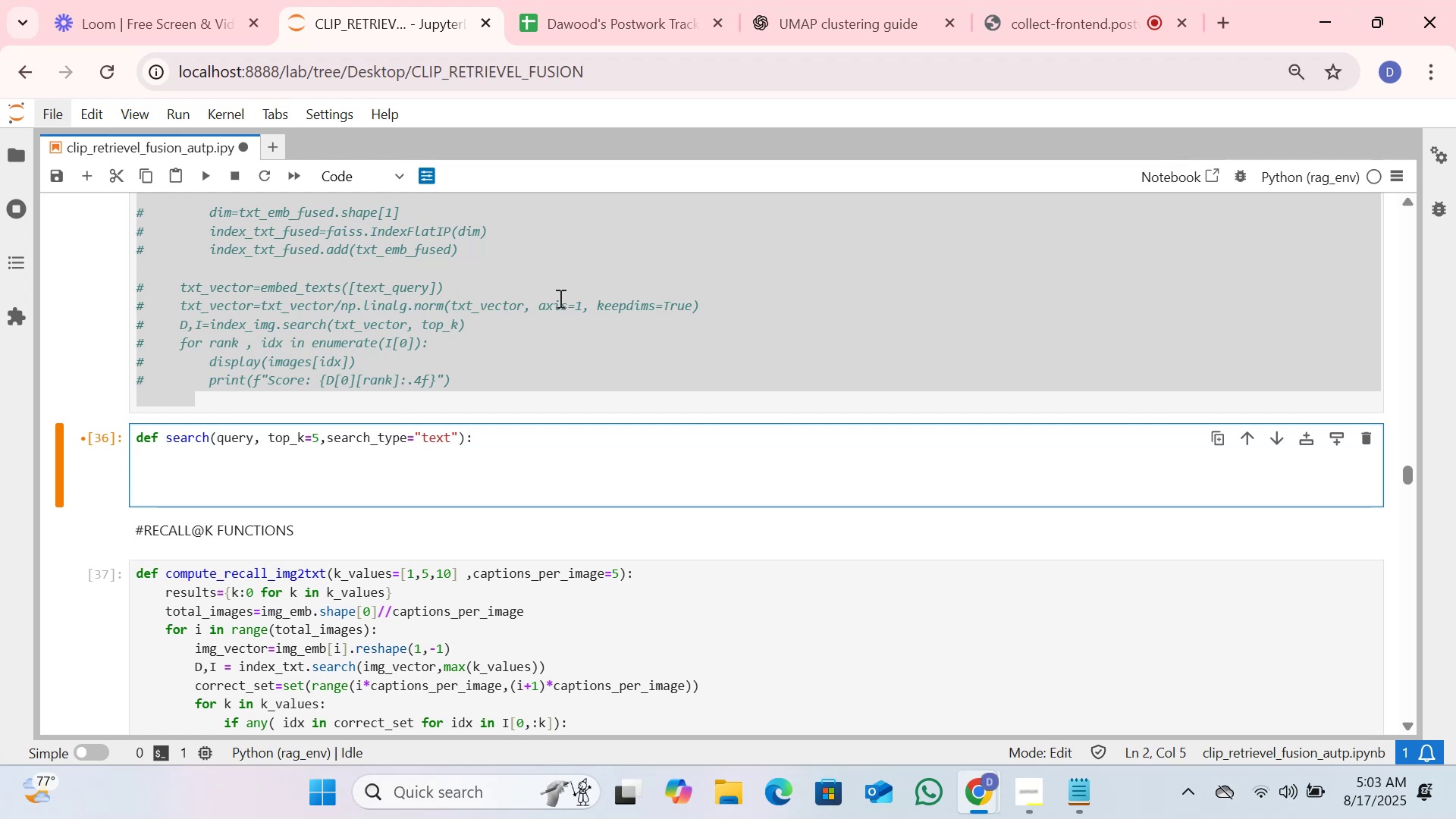 
type(if sea)
 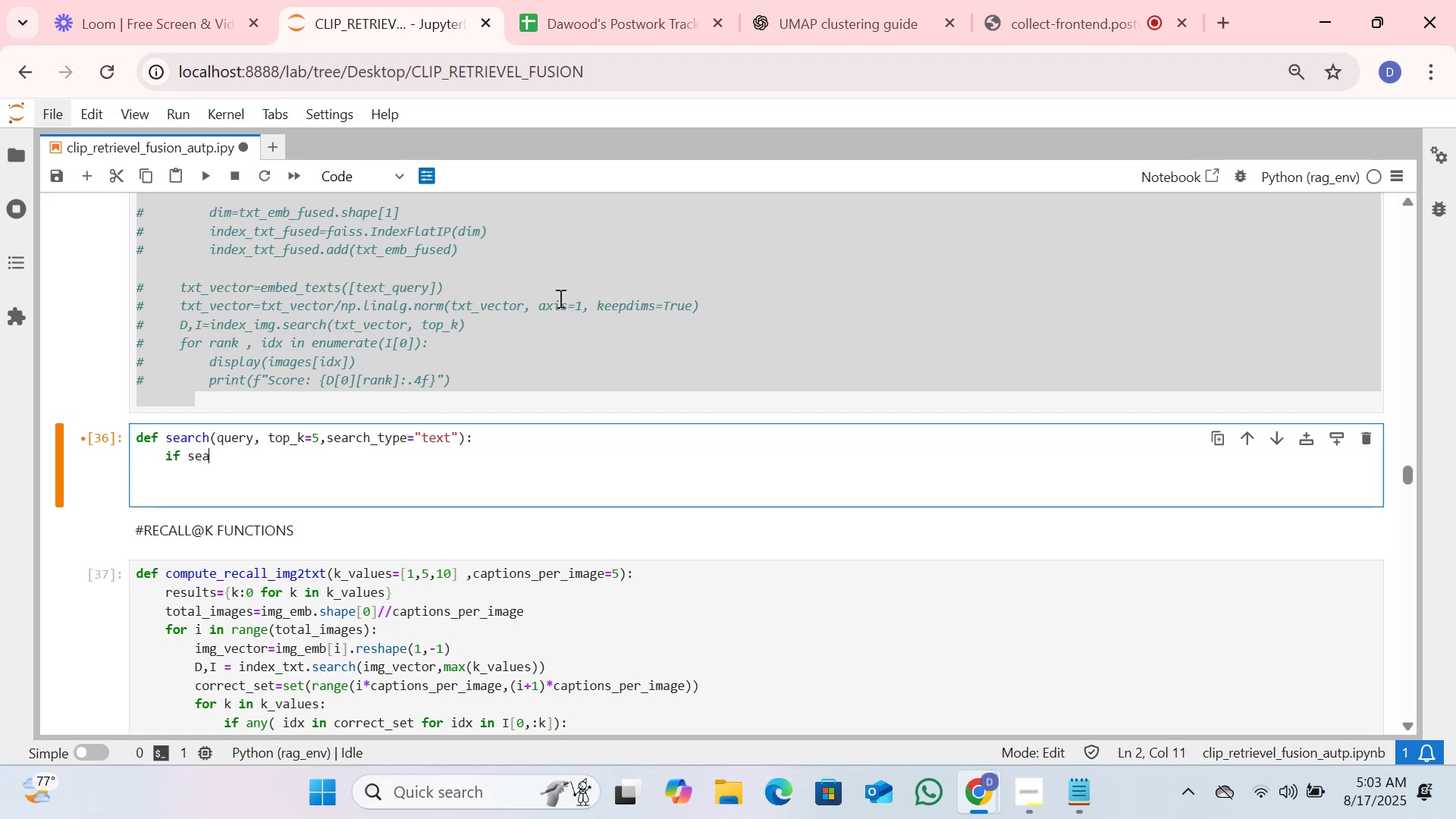 
type(rch_type===)
key(Backspace)
type("")
 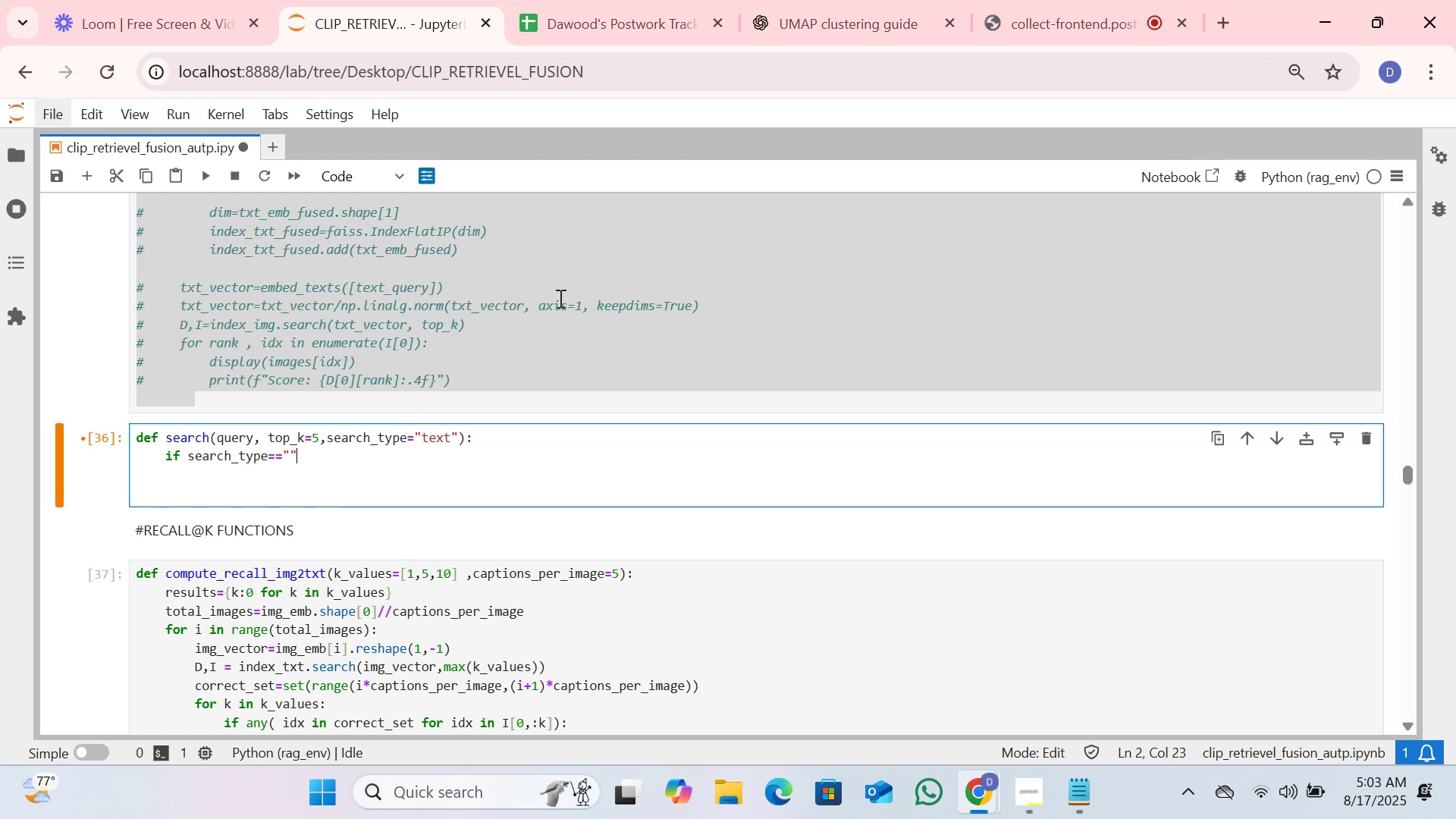 
 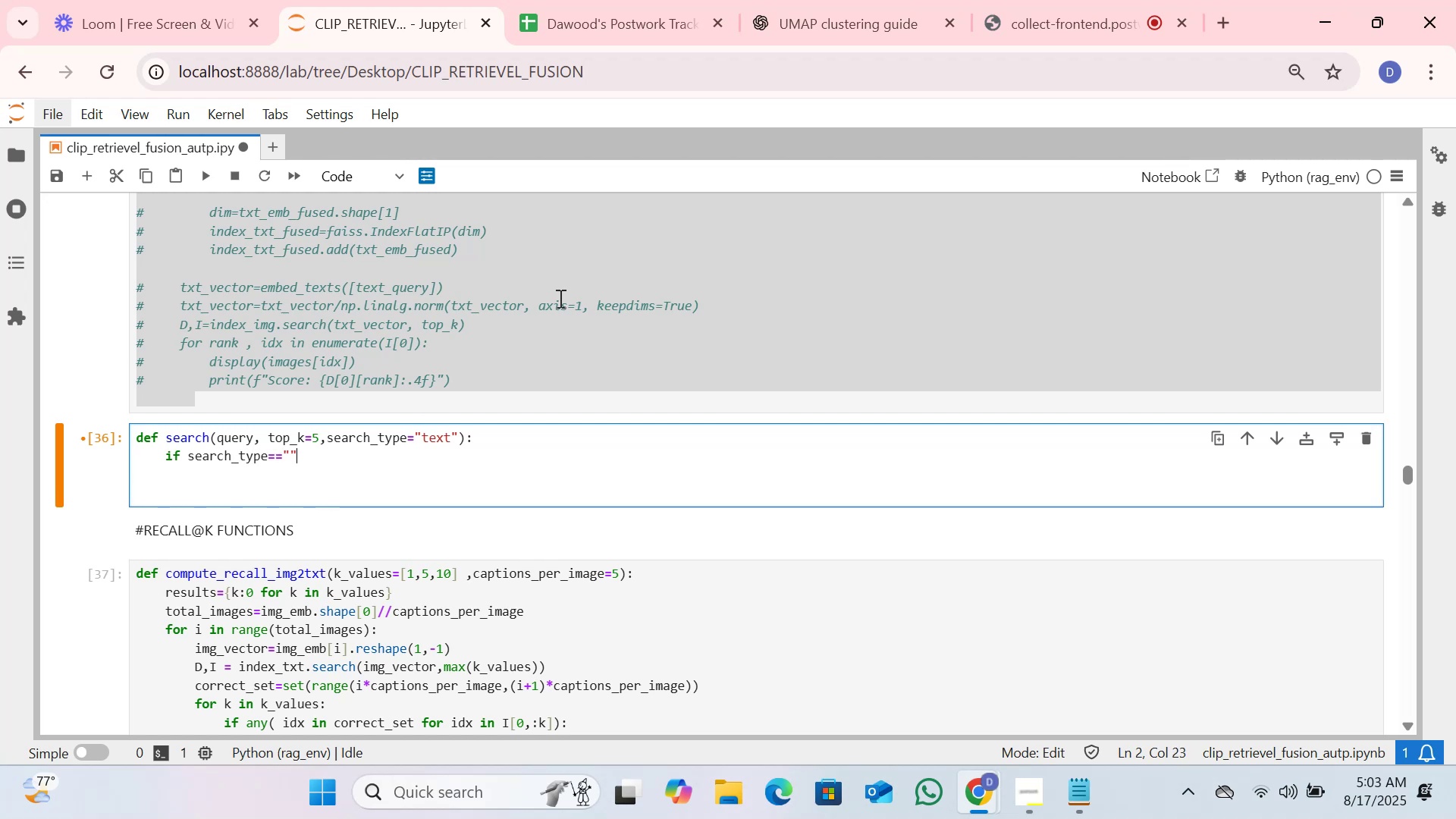 
key(ArrowLeft)
 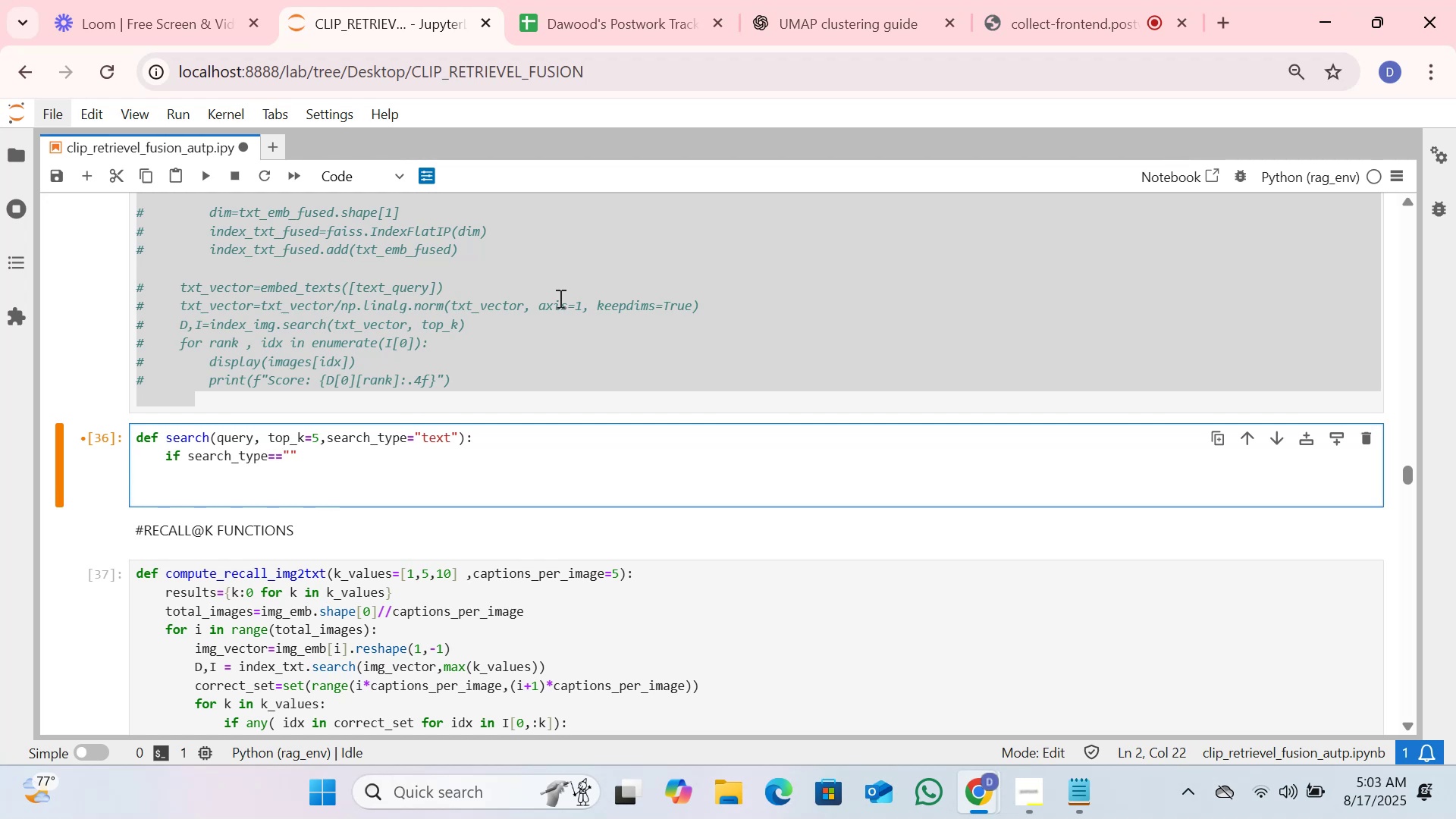 
type(text)
 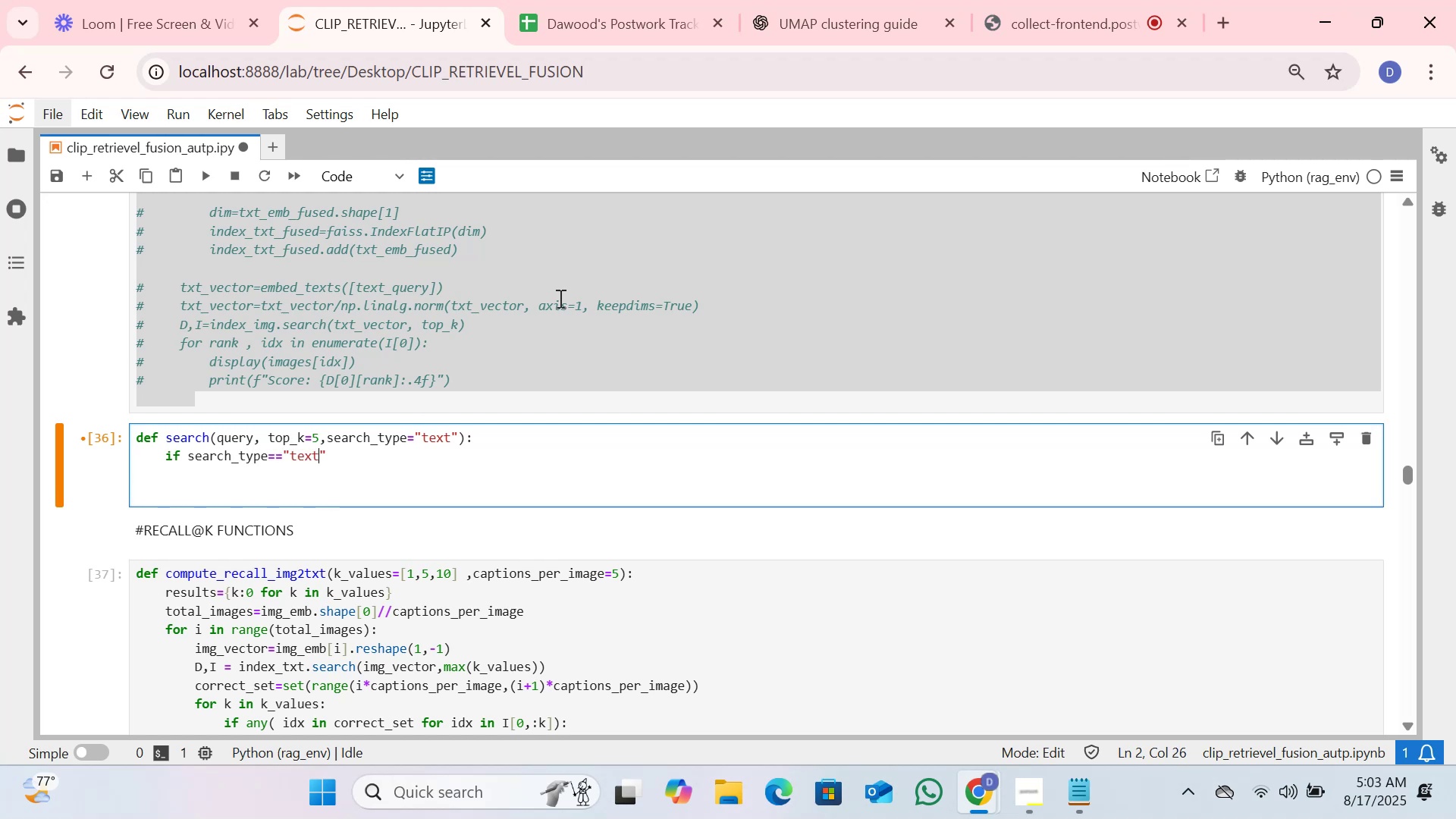 
key(ArrowRight)
 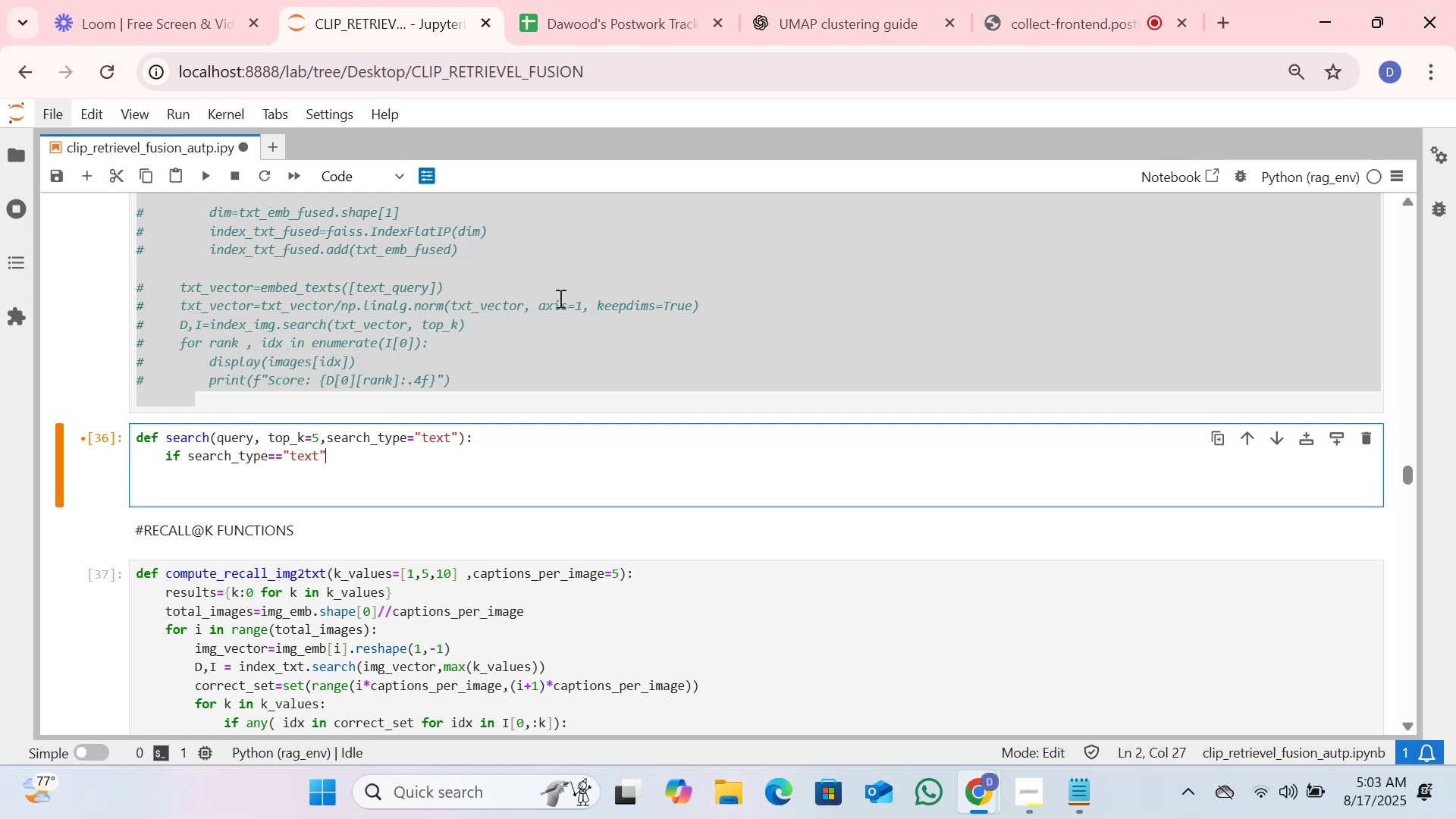 
key(Shift+Semicolon)
 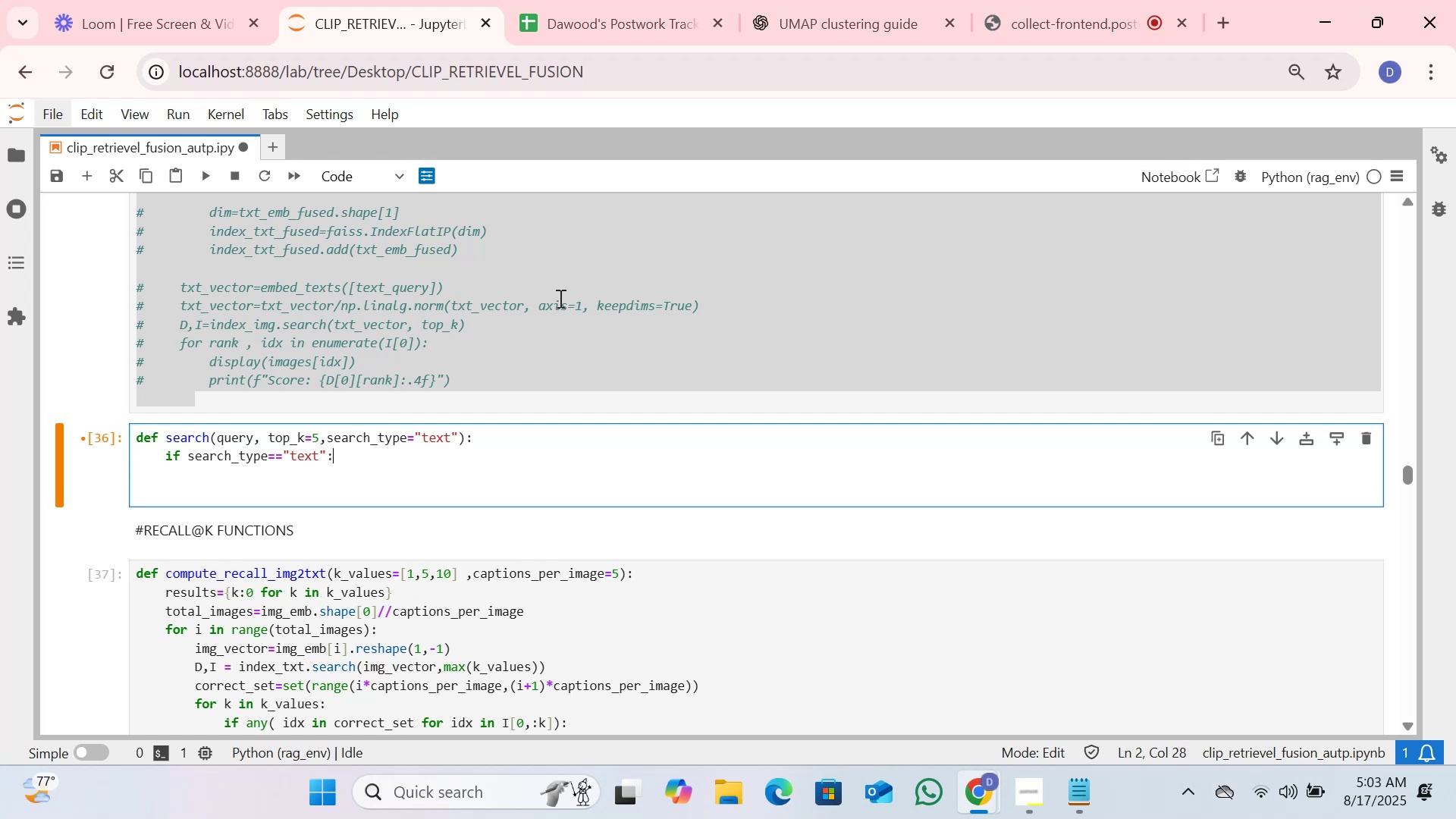 
key(Enter)
 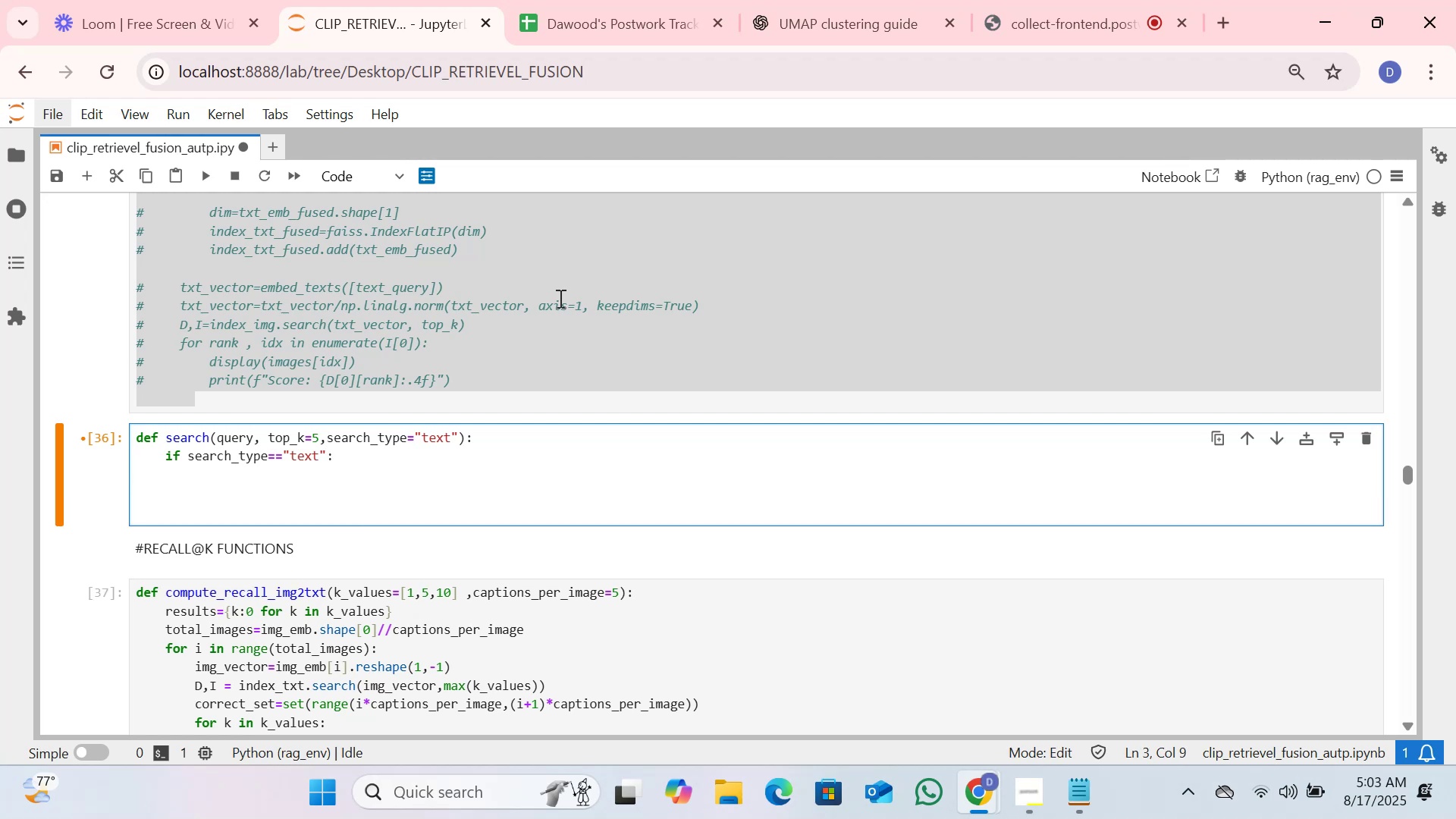 
type(inputes)
key(Backspace)
key(Backspace)
type(s=proc(text=[qeur])
key(Backspace)
type(y], return )
key(Backspace)
type(_)
key(Tab)
 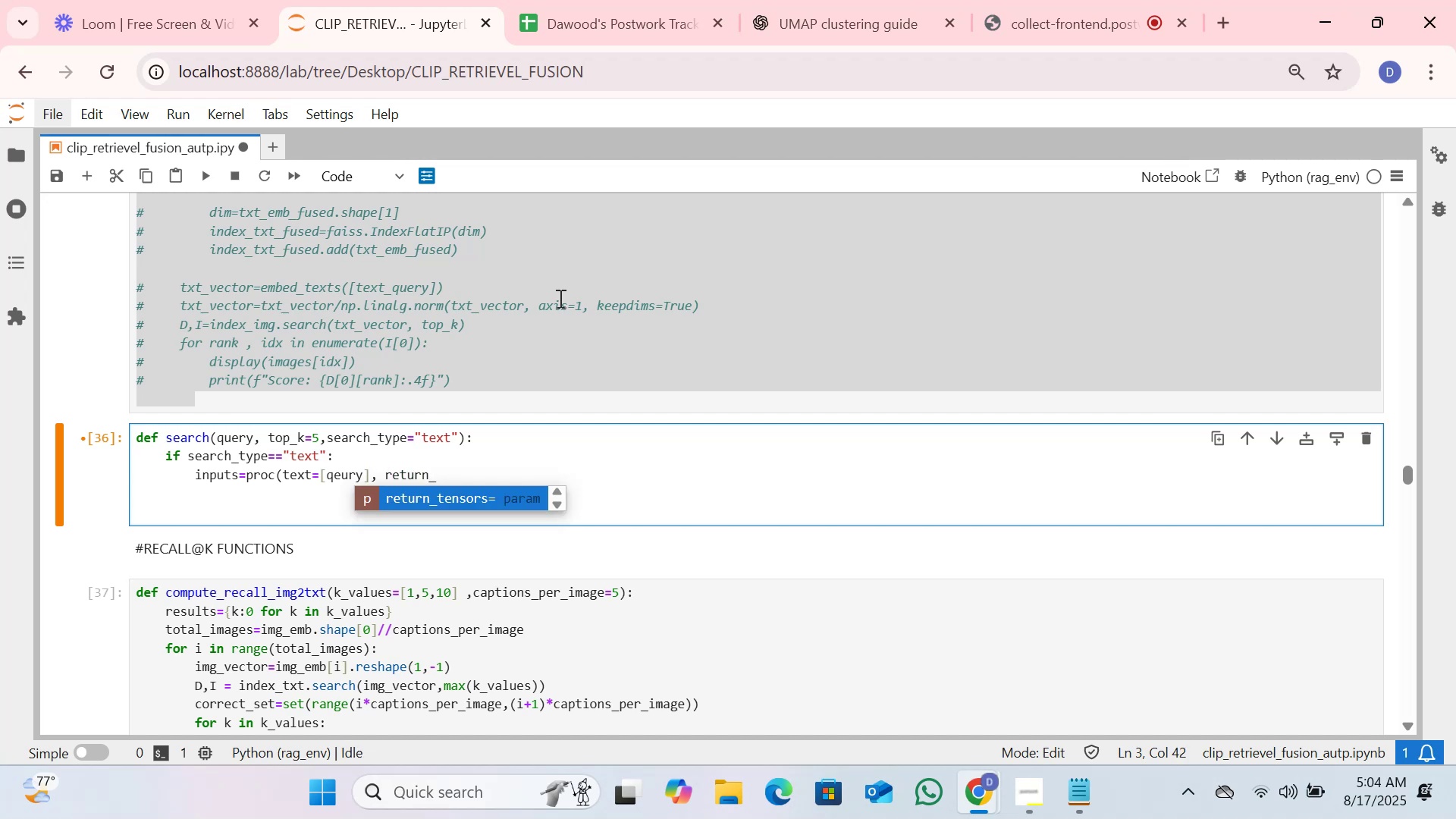 
key(Enter)
 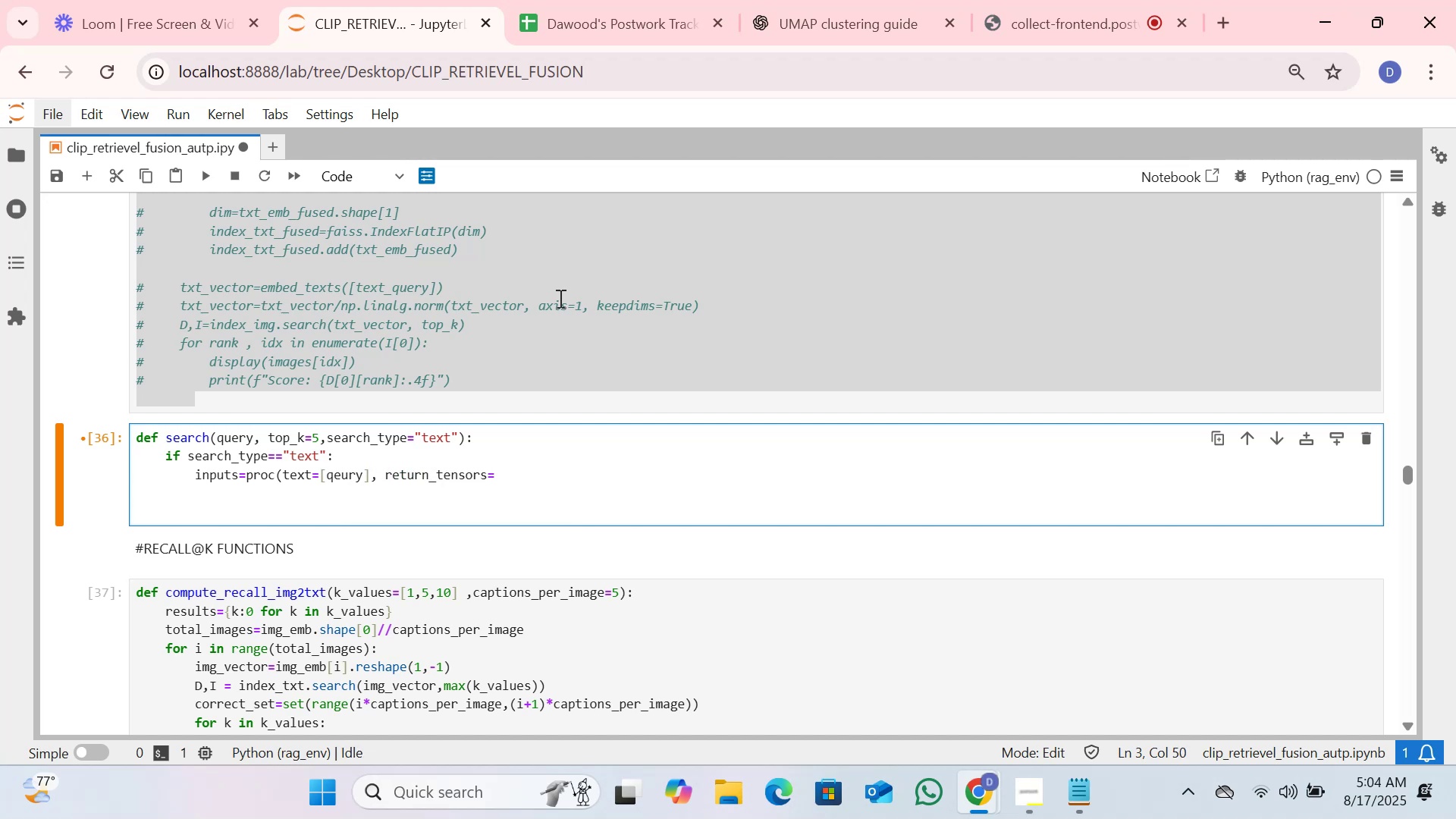 
type("[t)
key(Backspace)
key(Backspace)
type(pt", padding=True))
 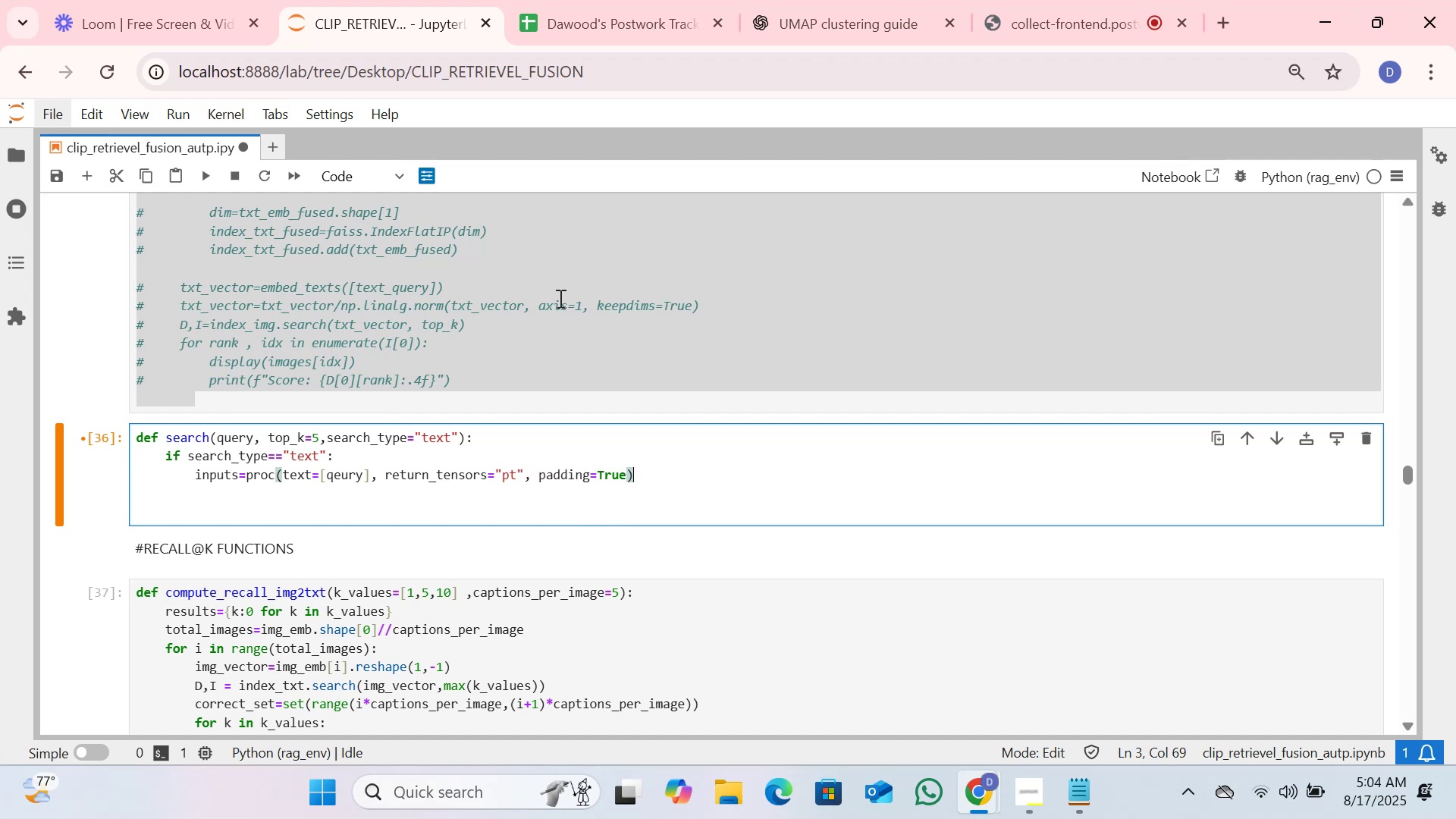 
 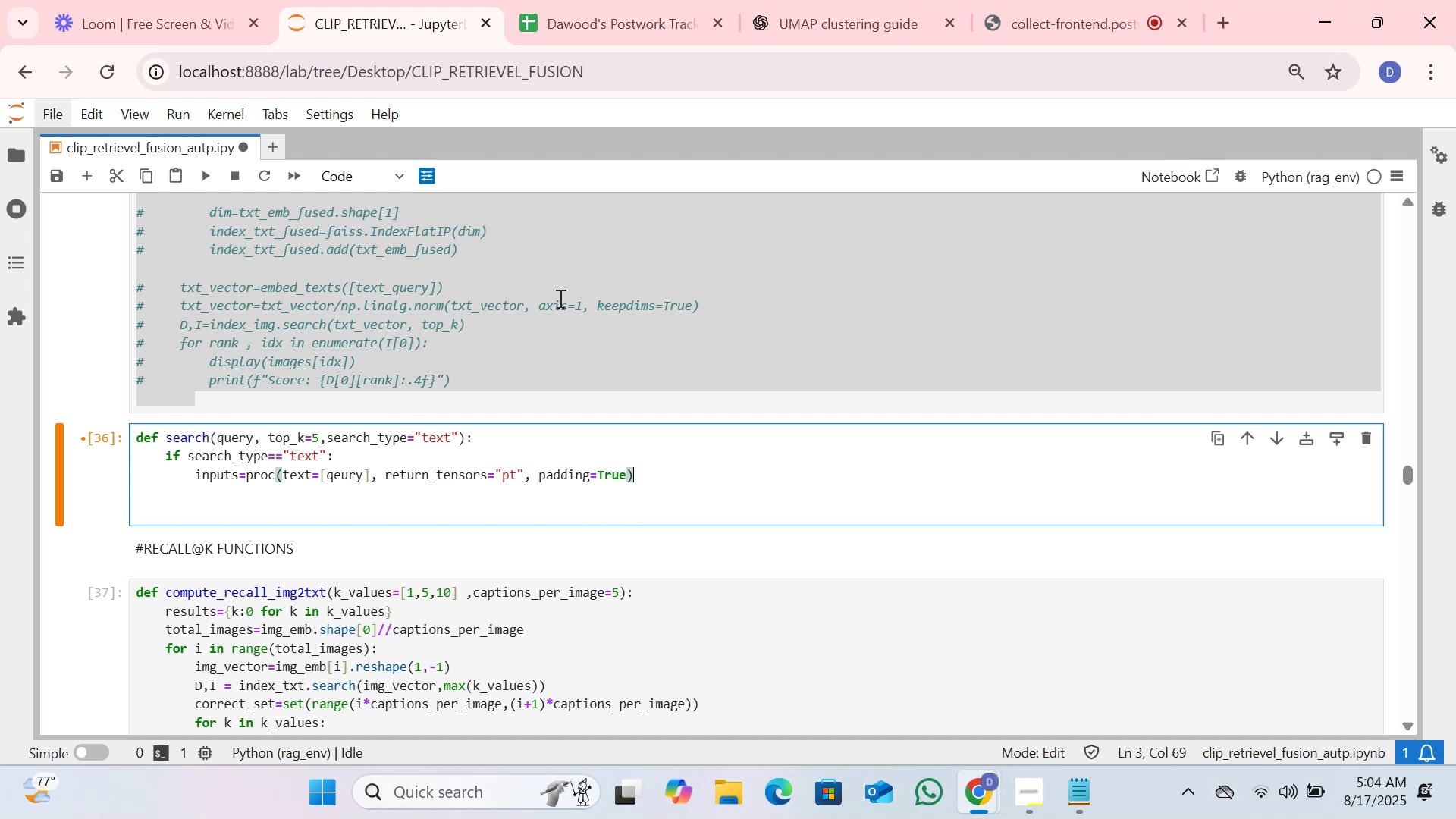 
key(Enter)
 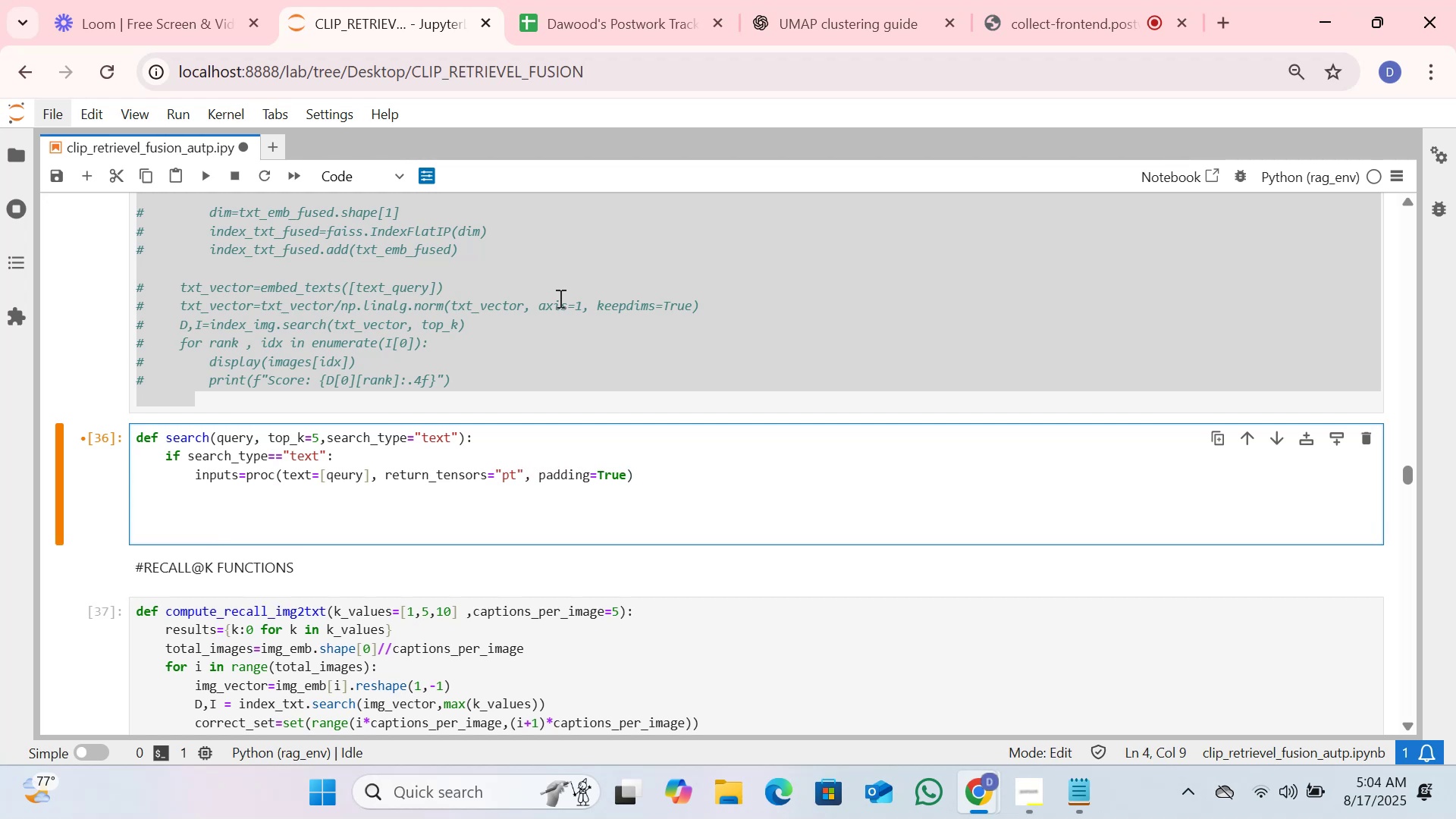 
type(inputes)
key(Backspace)
key(Backspace)
type(s=)
 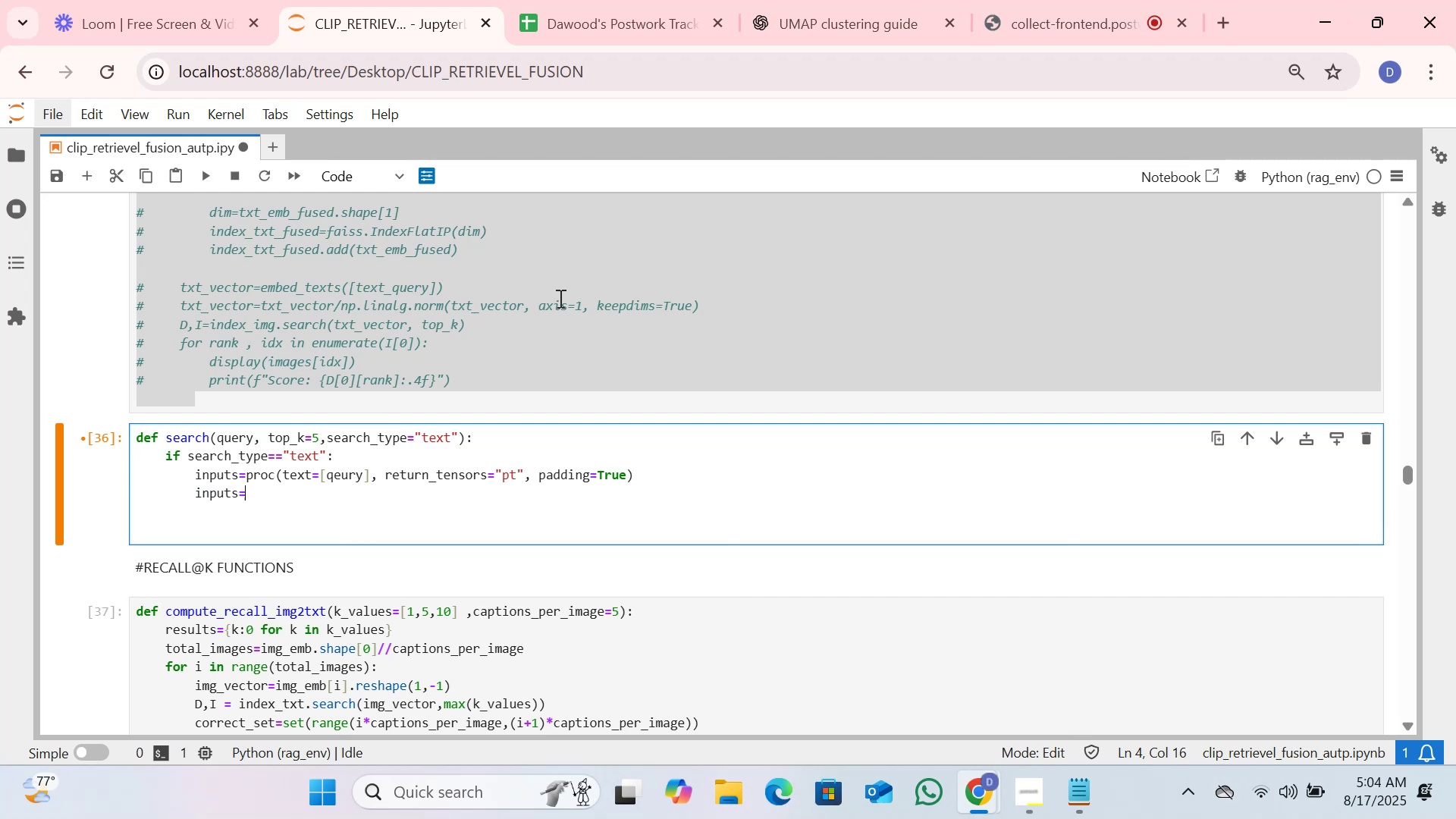 
key(Shift+BracketLeft)
 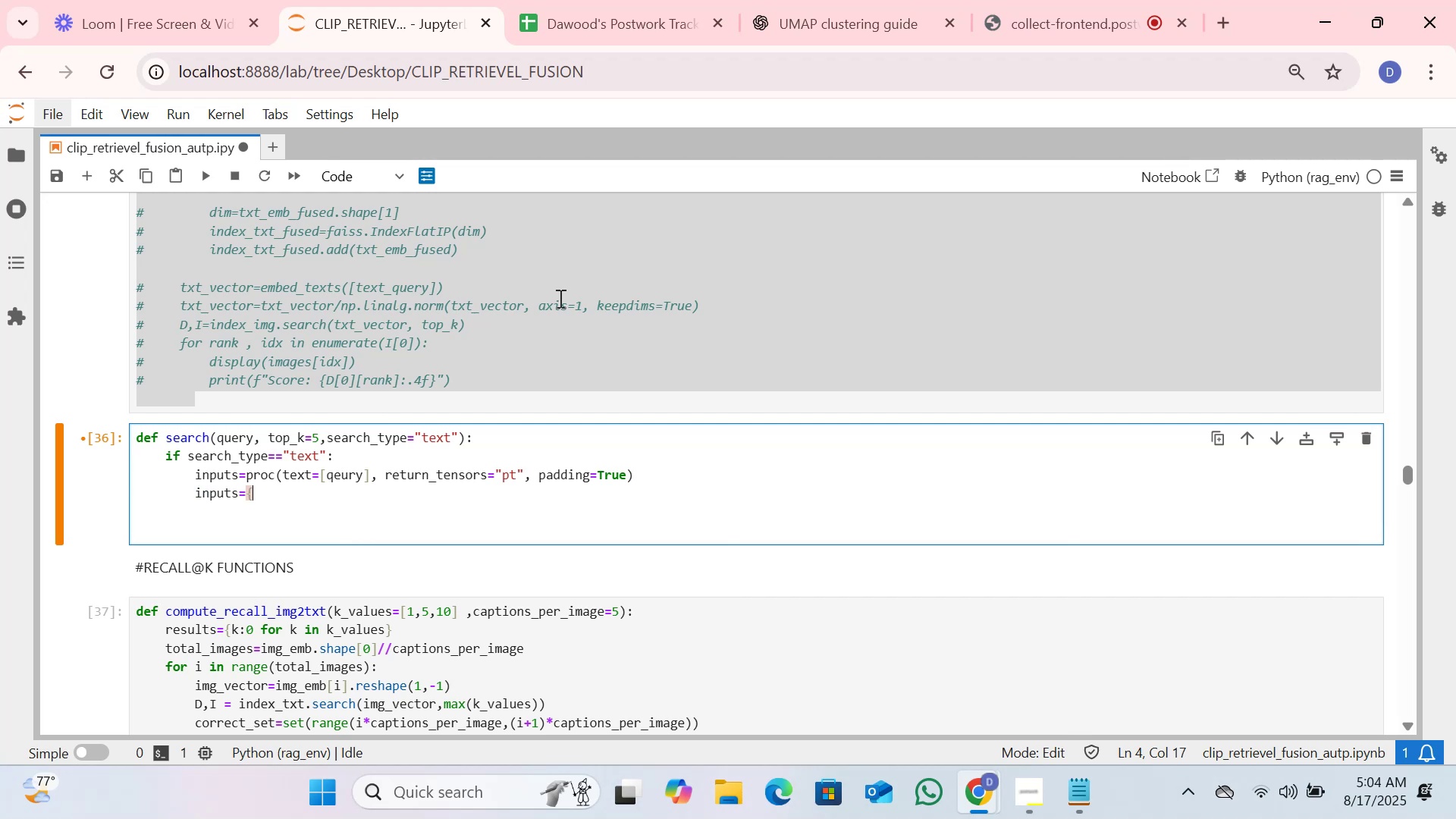 
key(Shift+BracketRight)
 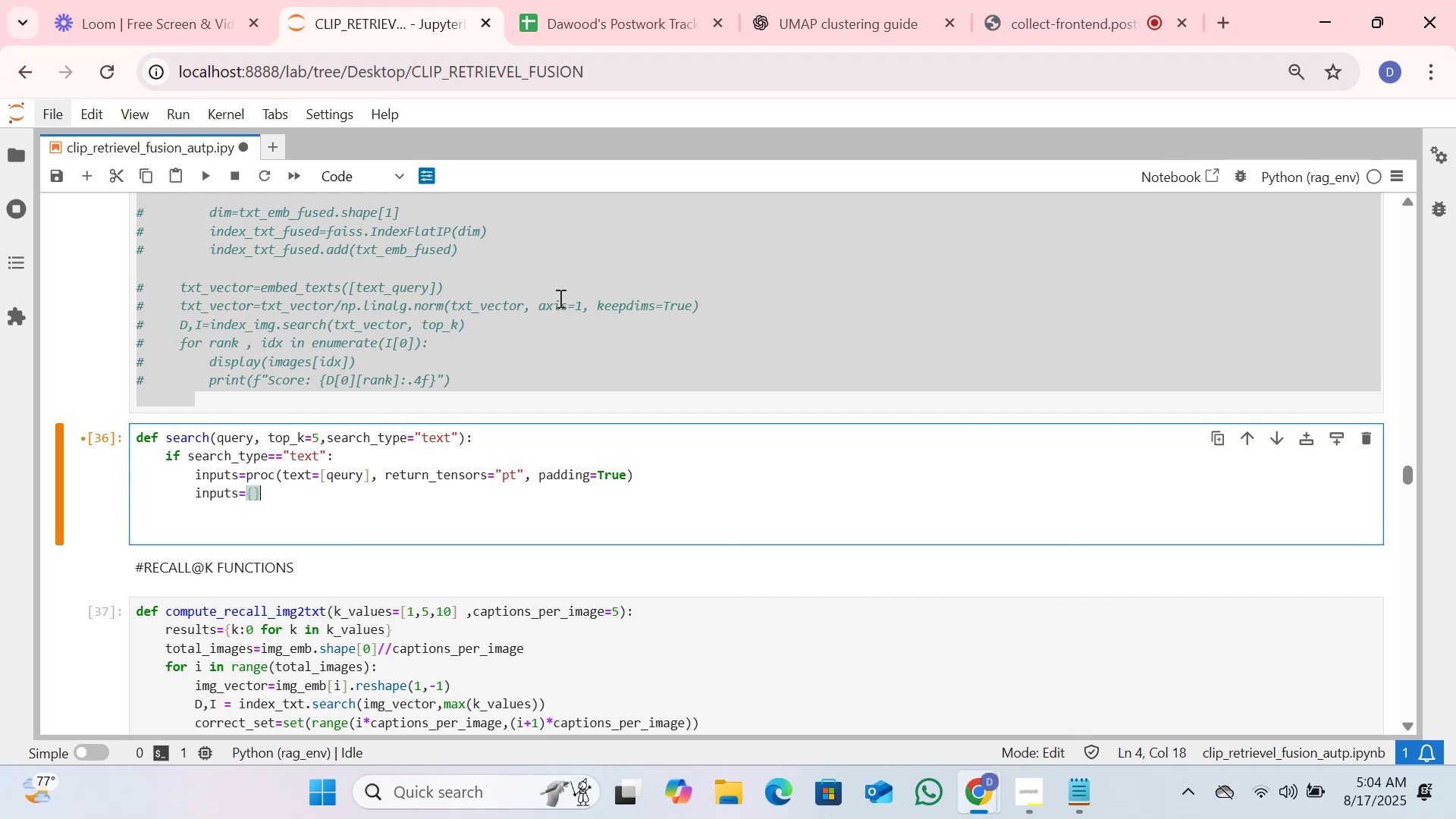 
key(ArrowLeft)
 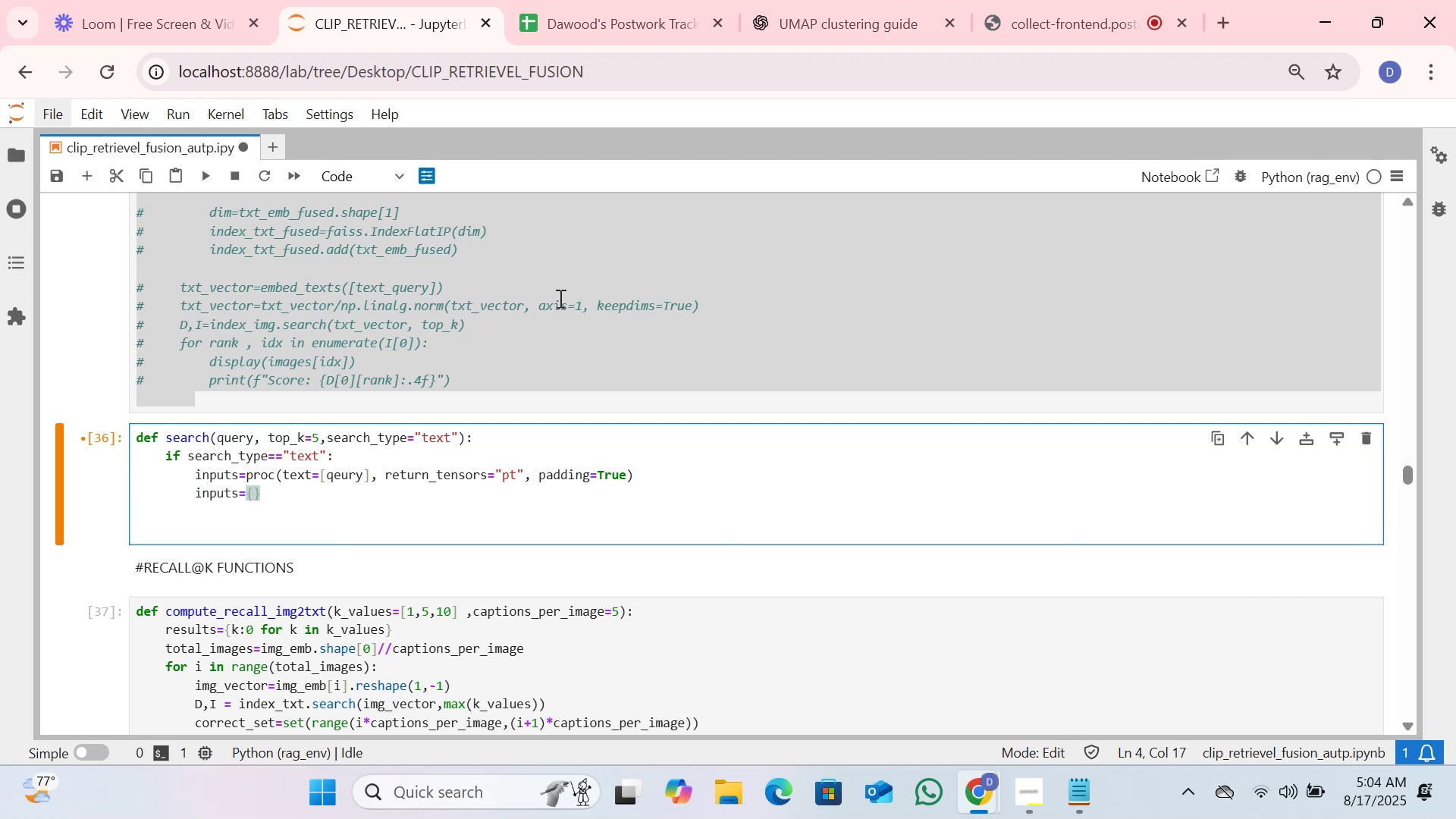 
type(k:v.to(De)
key(Tab)
key(Backspace)
key(Tab)
 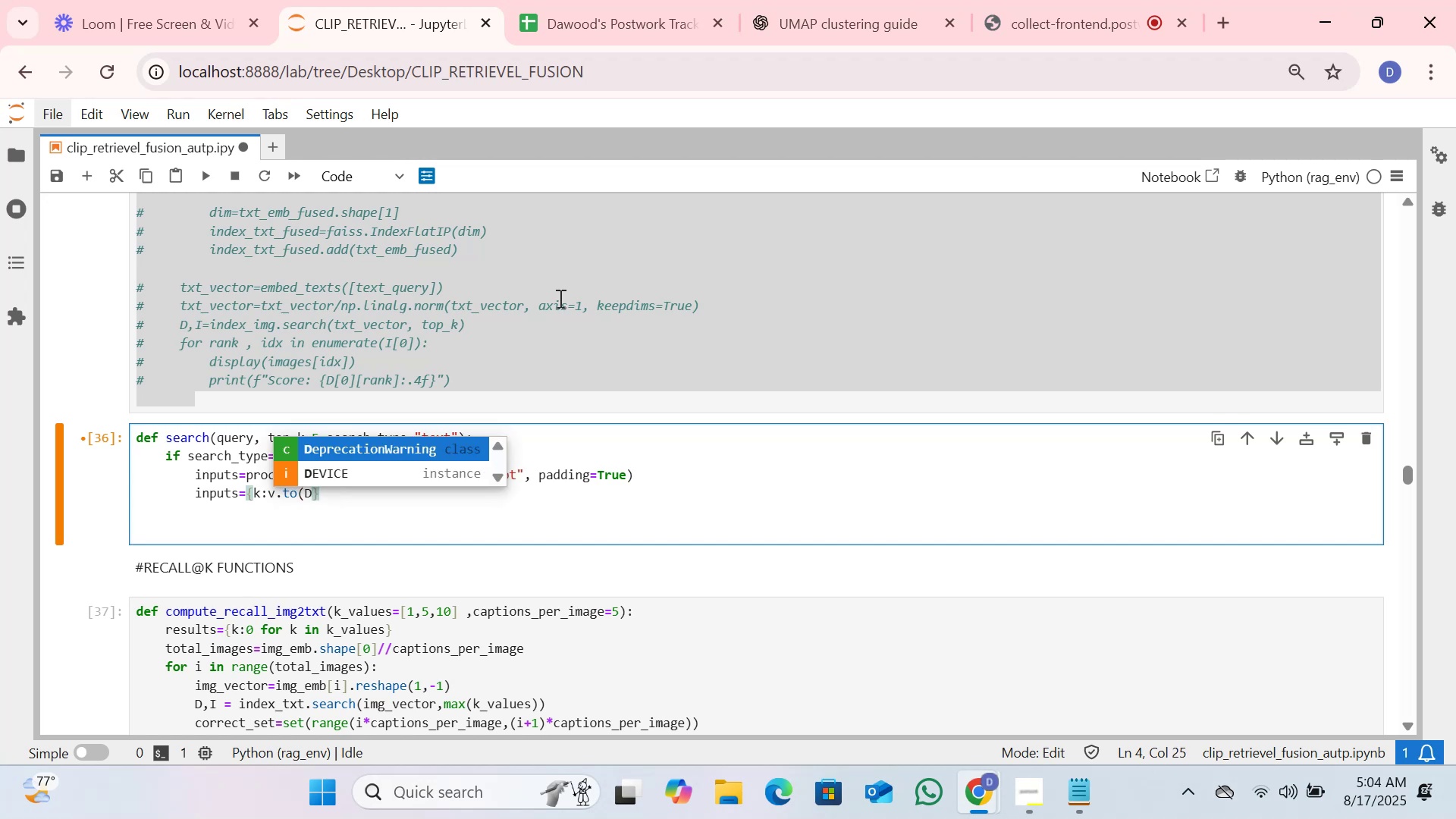 
key(ArrowDown)
 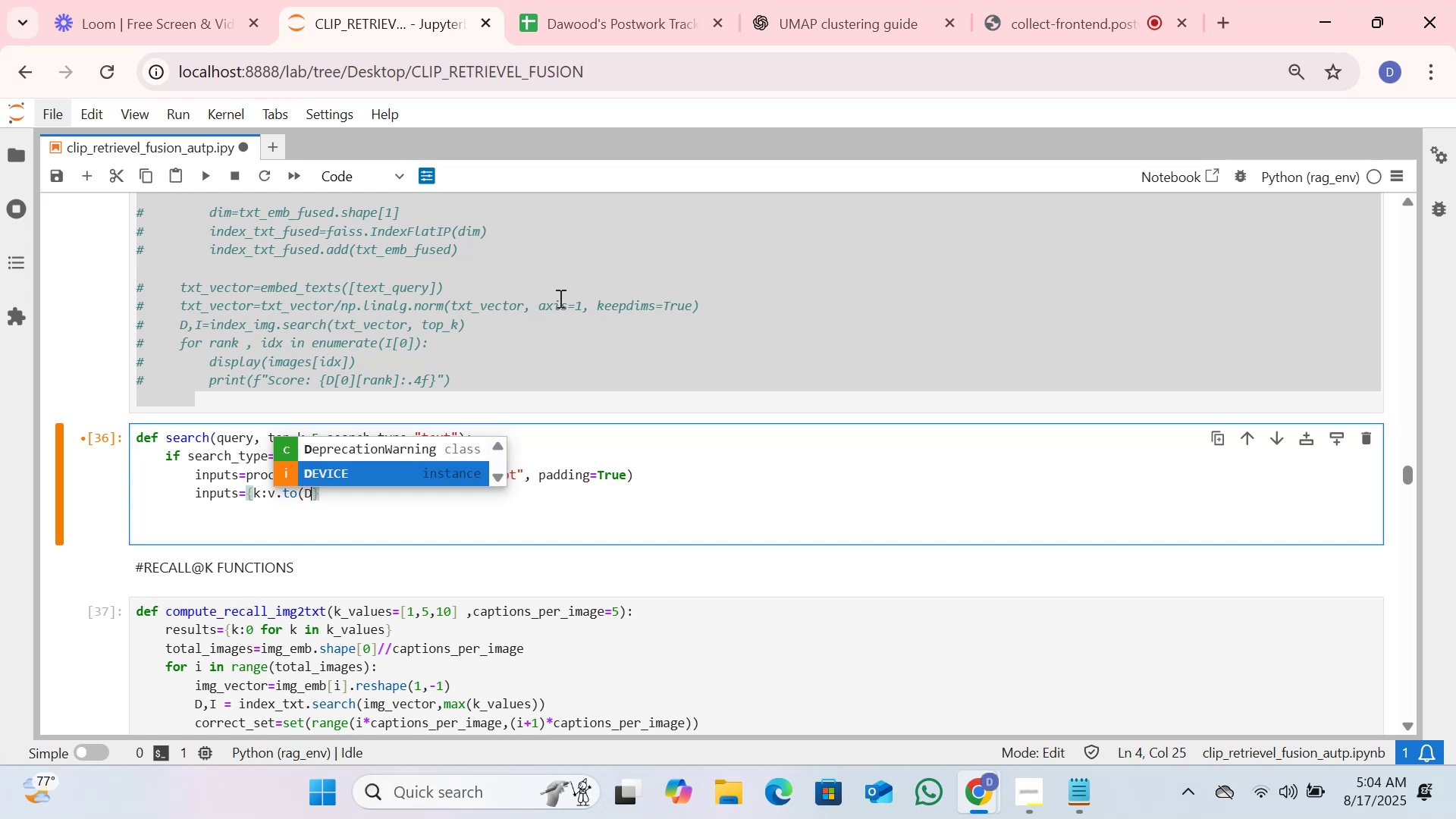 
key(Enter)
 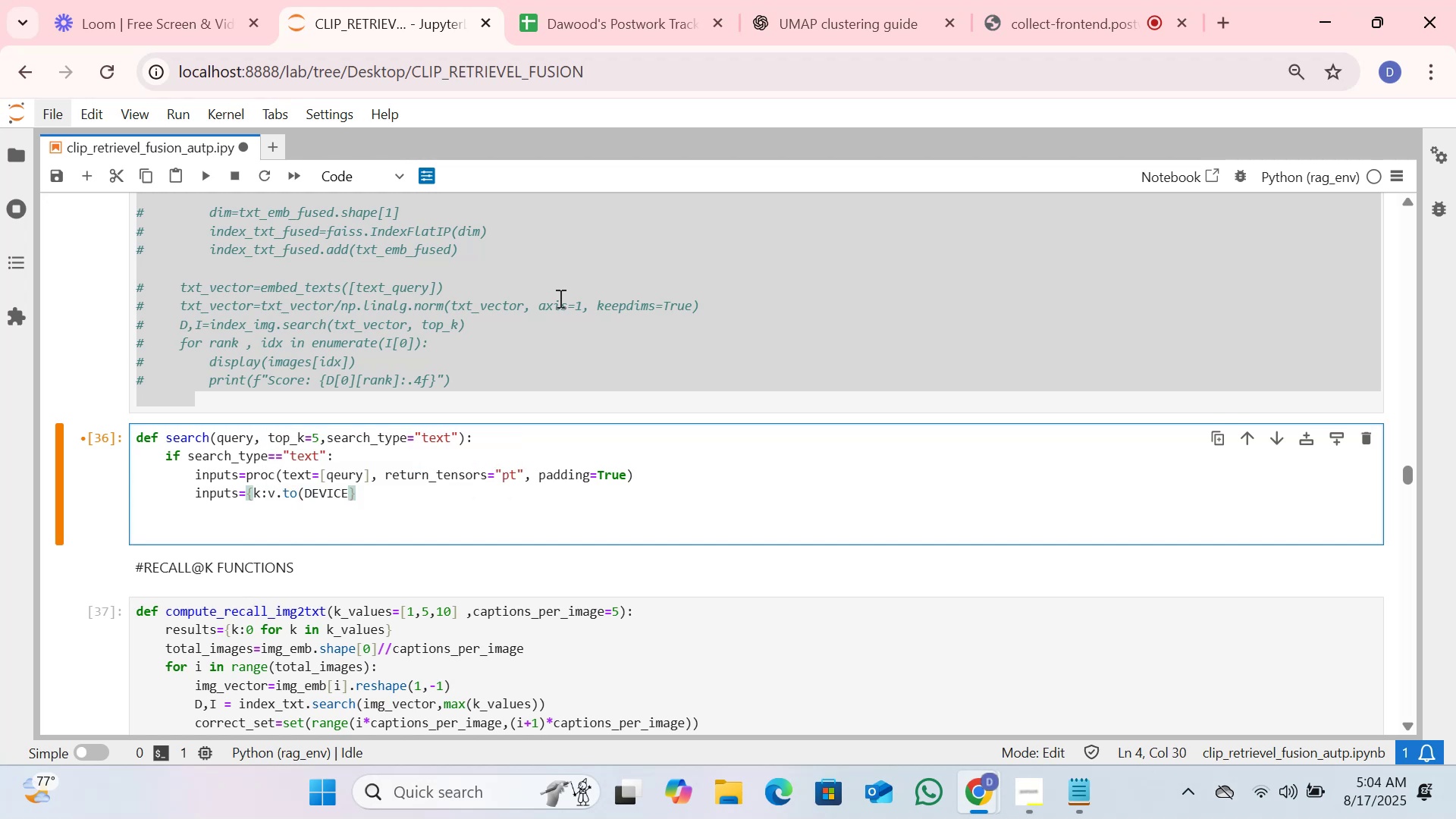 
type() for v)
key(Backspace)
type(k,v in inputes)
key(Backspace)
key(Backspace)
type(s.items())
 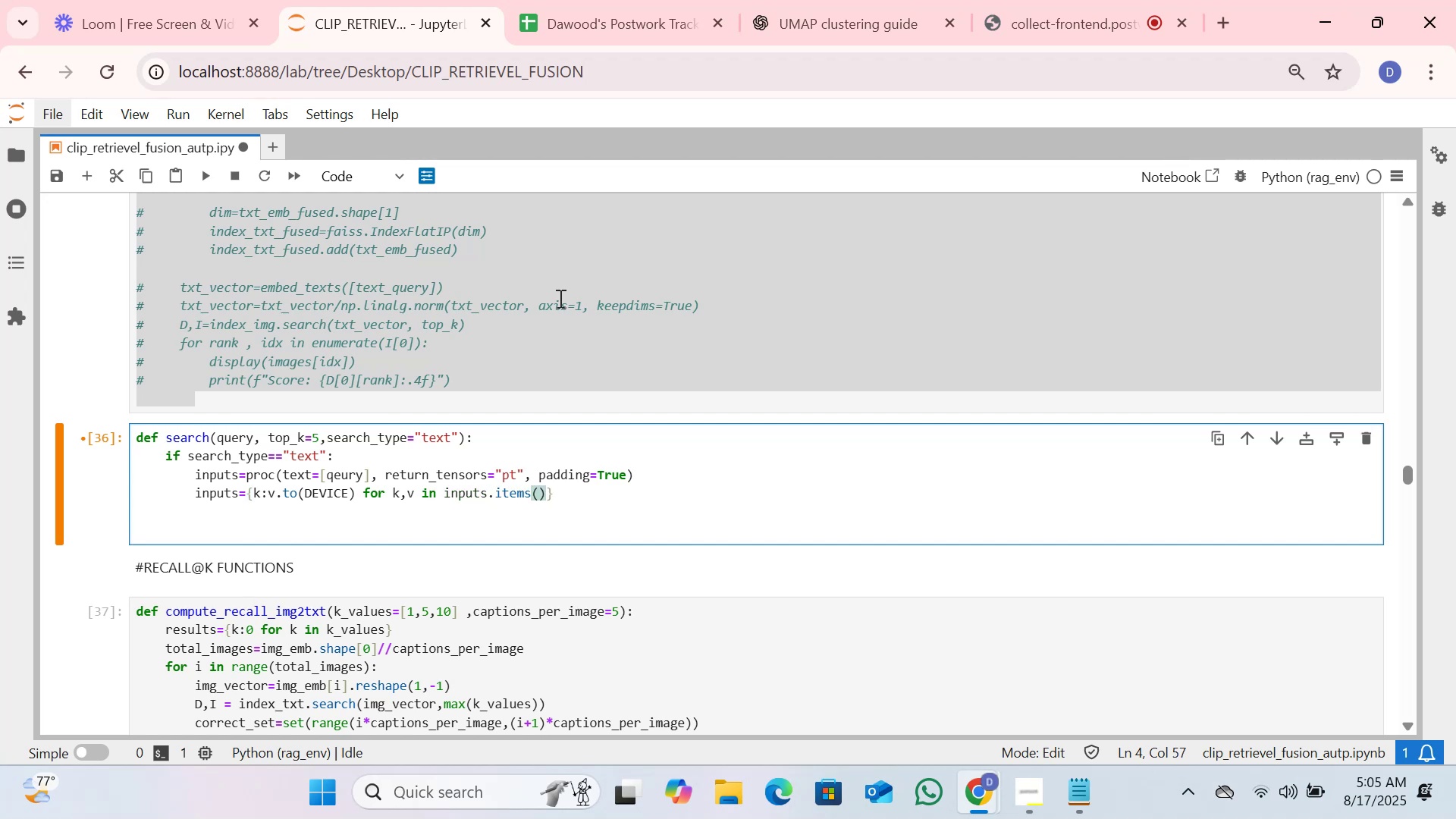 
left_click([569, 327])
 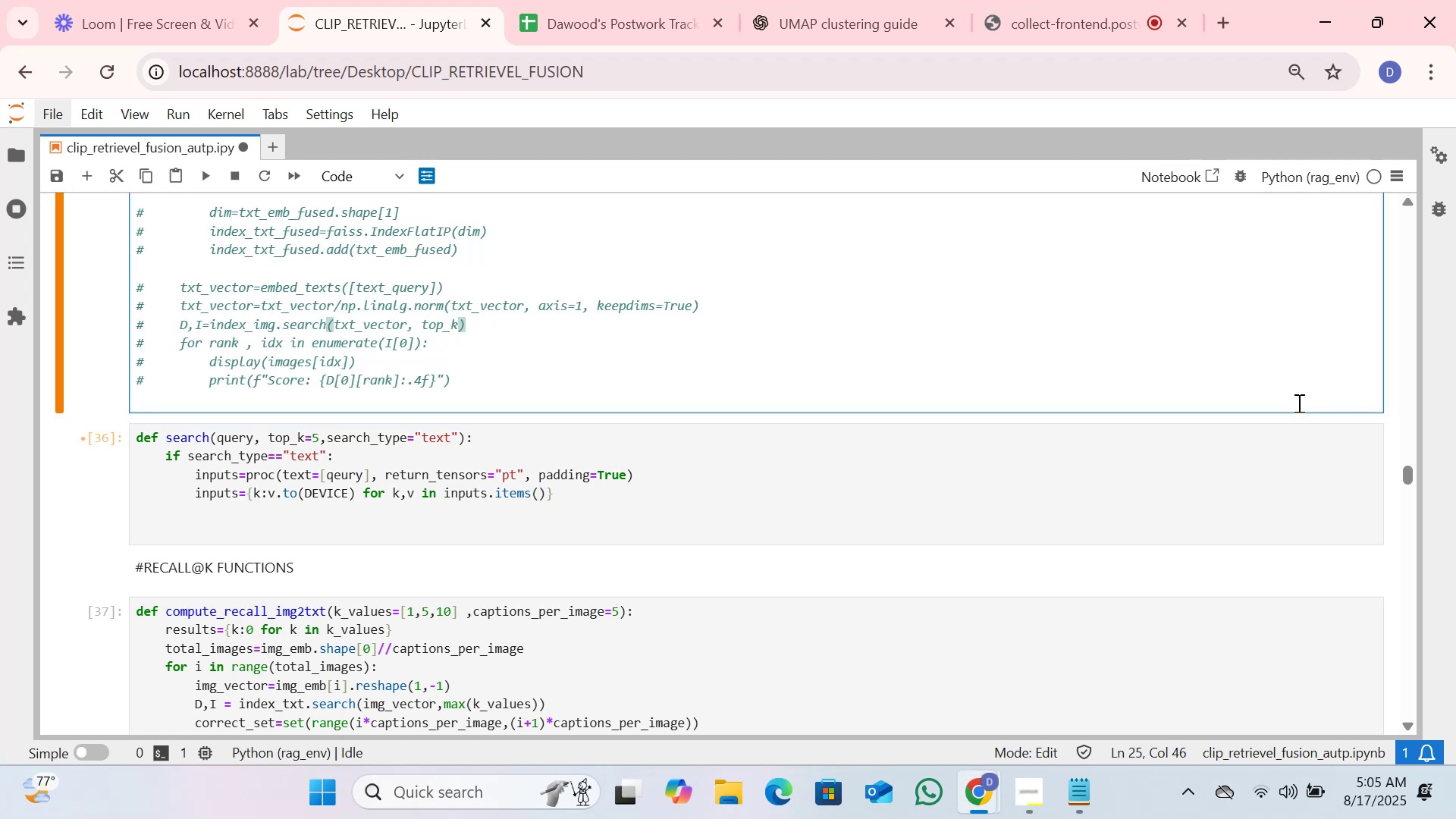 
left_click([1236, 422])
 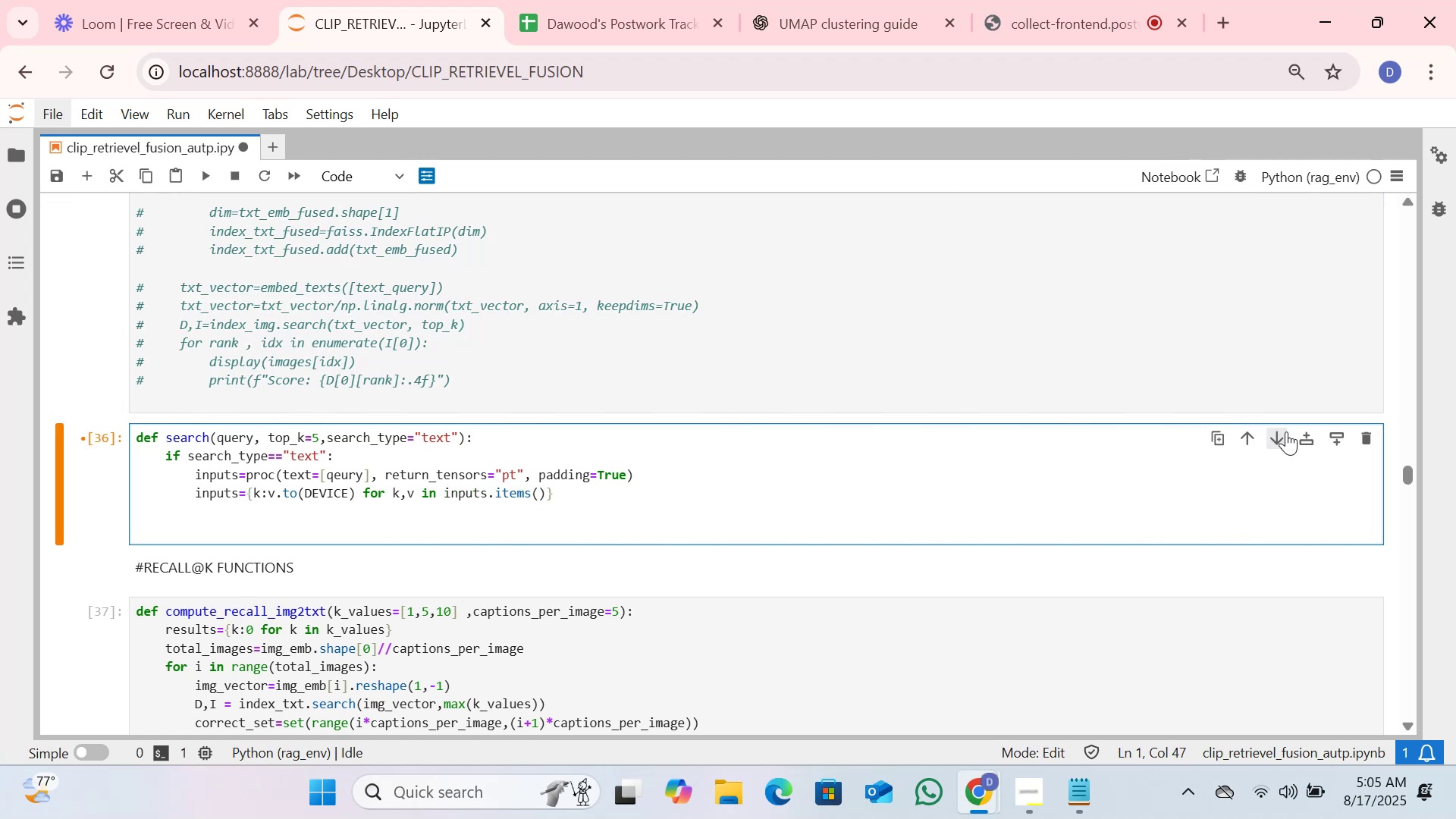 
left_click([1299, 431])
 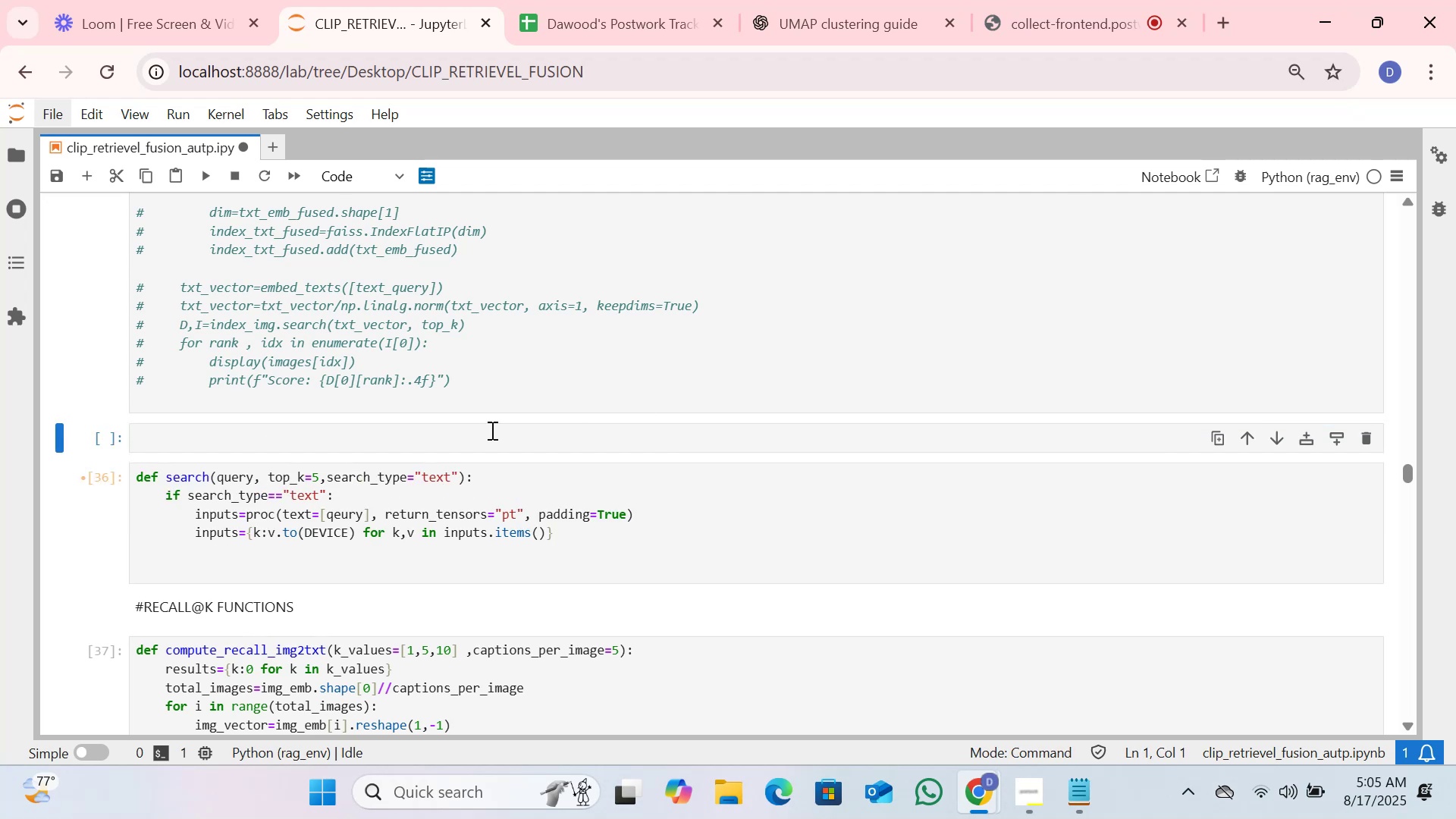 
left_click([490, 432])
 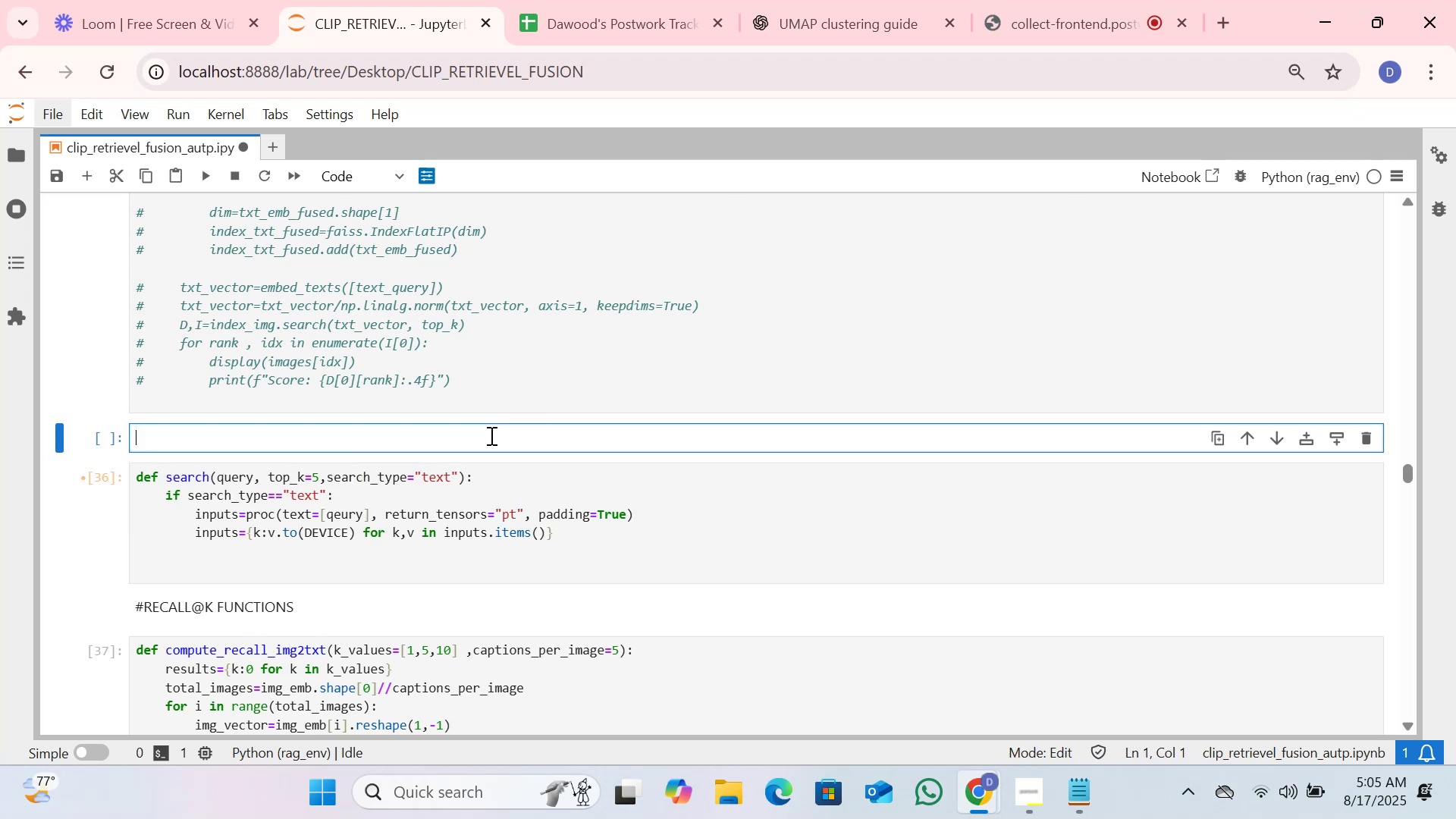 
type(#CREATING A )
 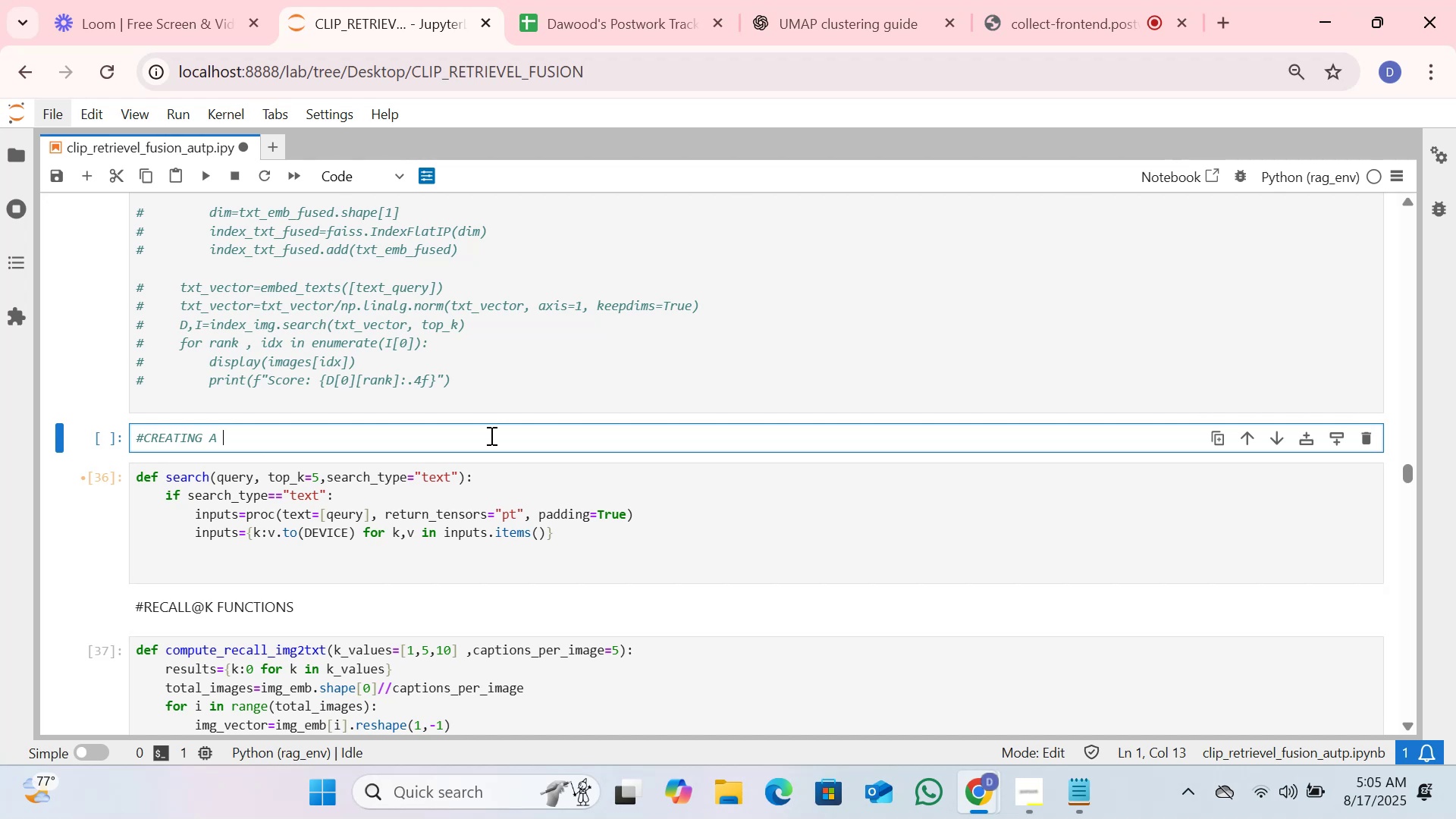 
type(UNID)
key(Backspace)
type(FIED FUNCION)
key(Backspace)
key(Backspace)
key(Backspace)
type(TION FOR BTOH )
key(Backspace)
key(Backspace)
key(Backspace)
key(Backspace)
type(TH)
key(Backspace)
key(Backspace)
type(T)
key(Backspace)
type(OTH TEXT AND IMAGE)
 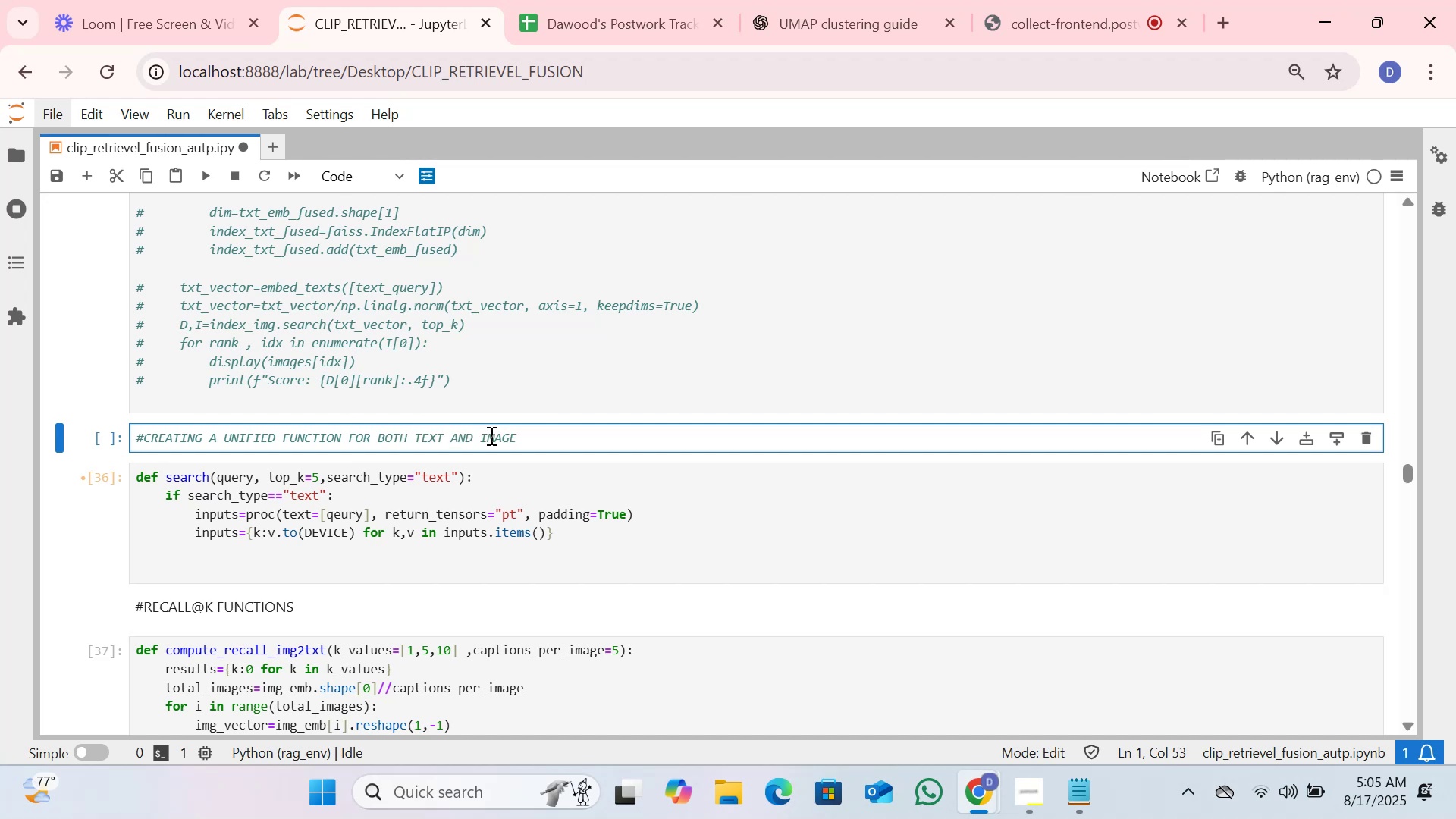 
key(Space)
 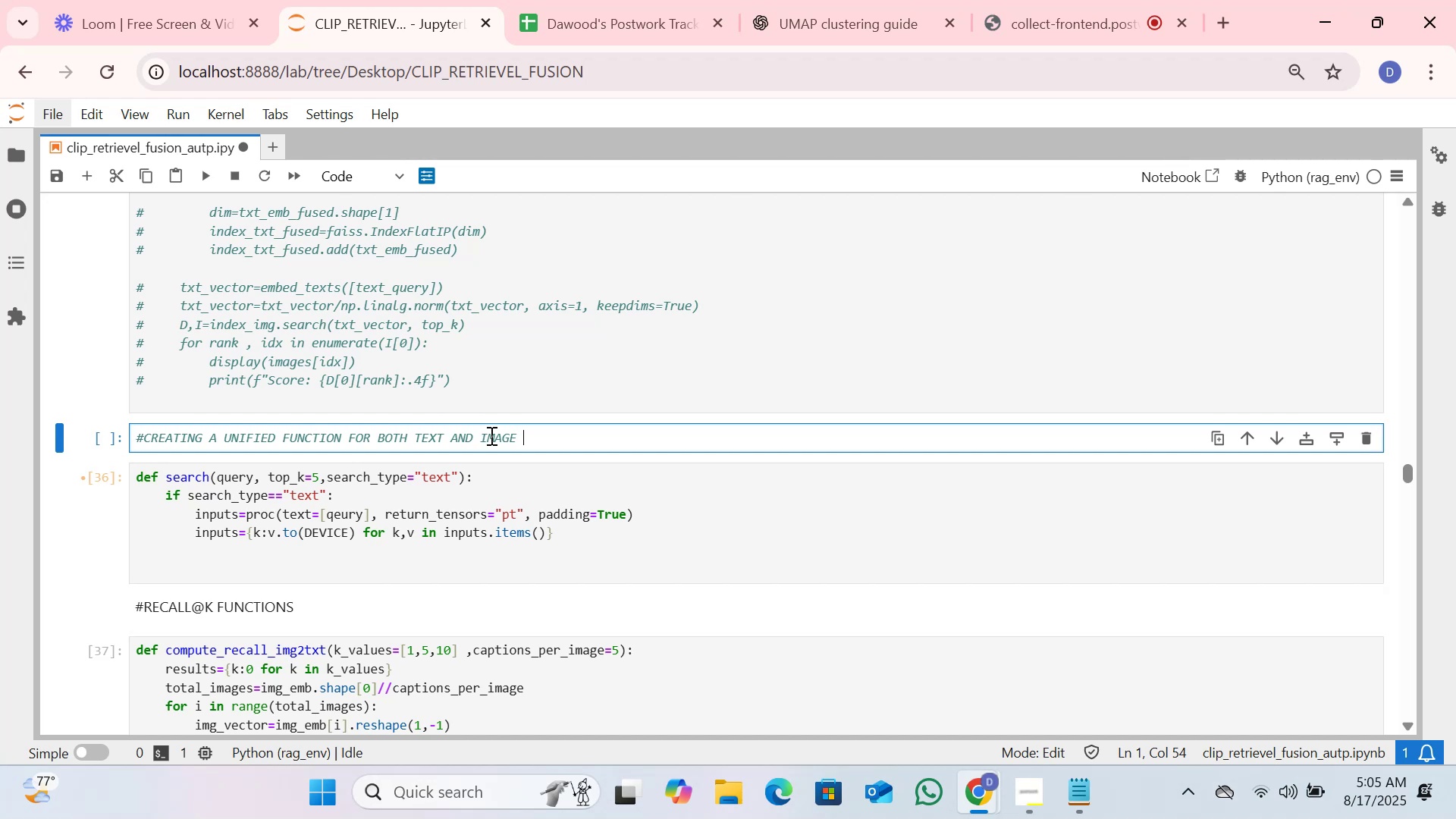 
hold_key(key=ArrowLeft, duration=1.44)
 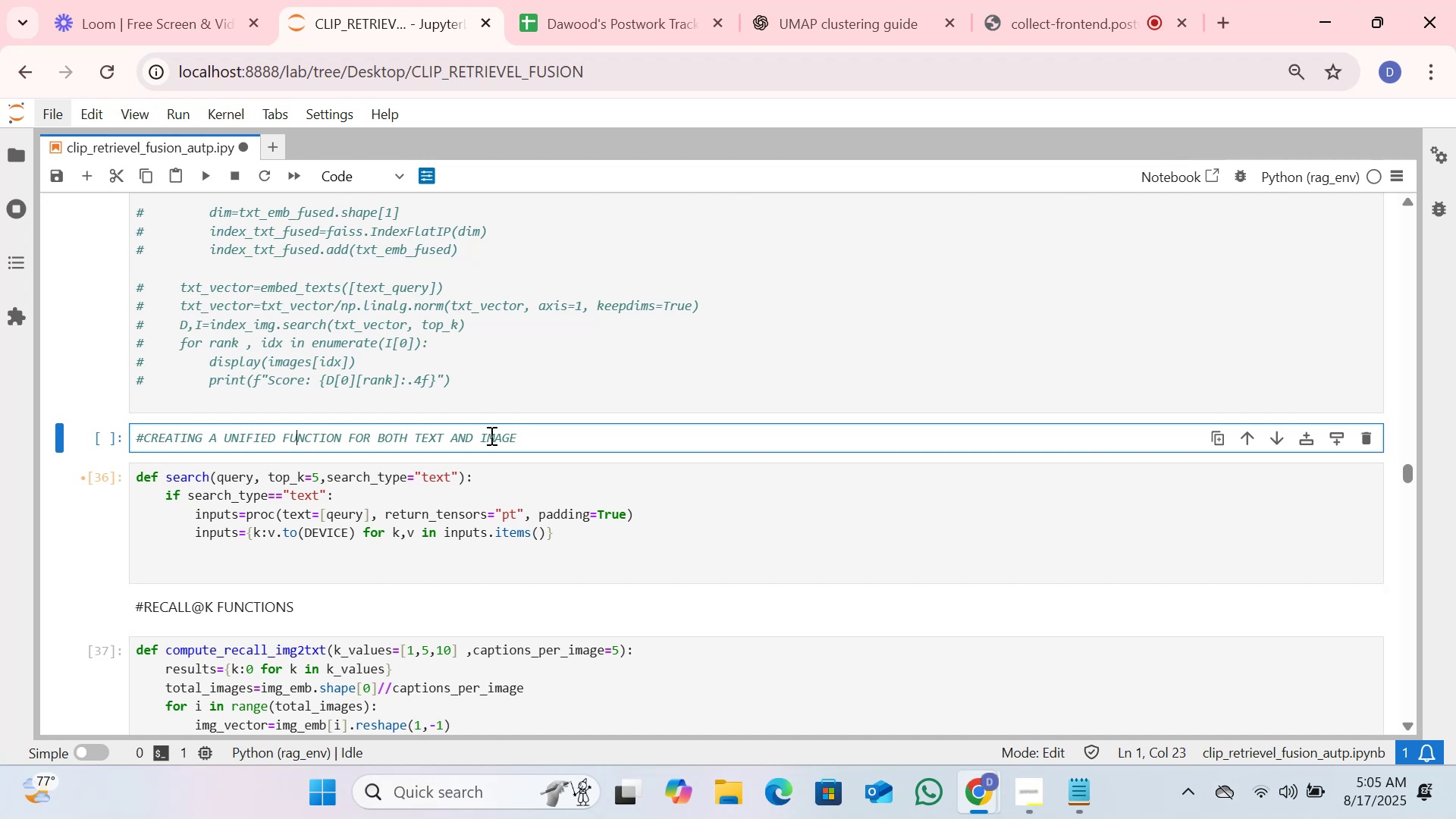 
key(ArrowLeft)
 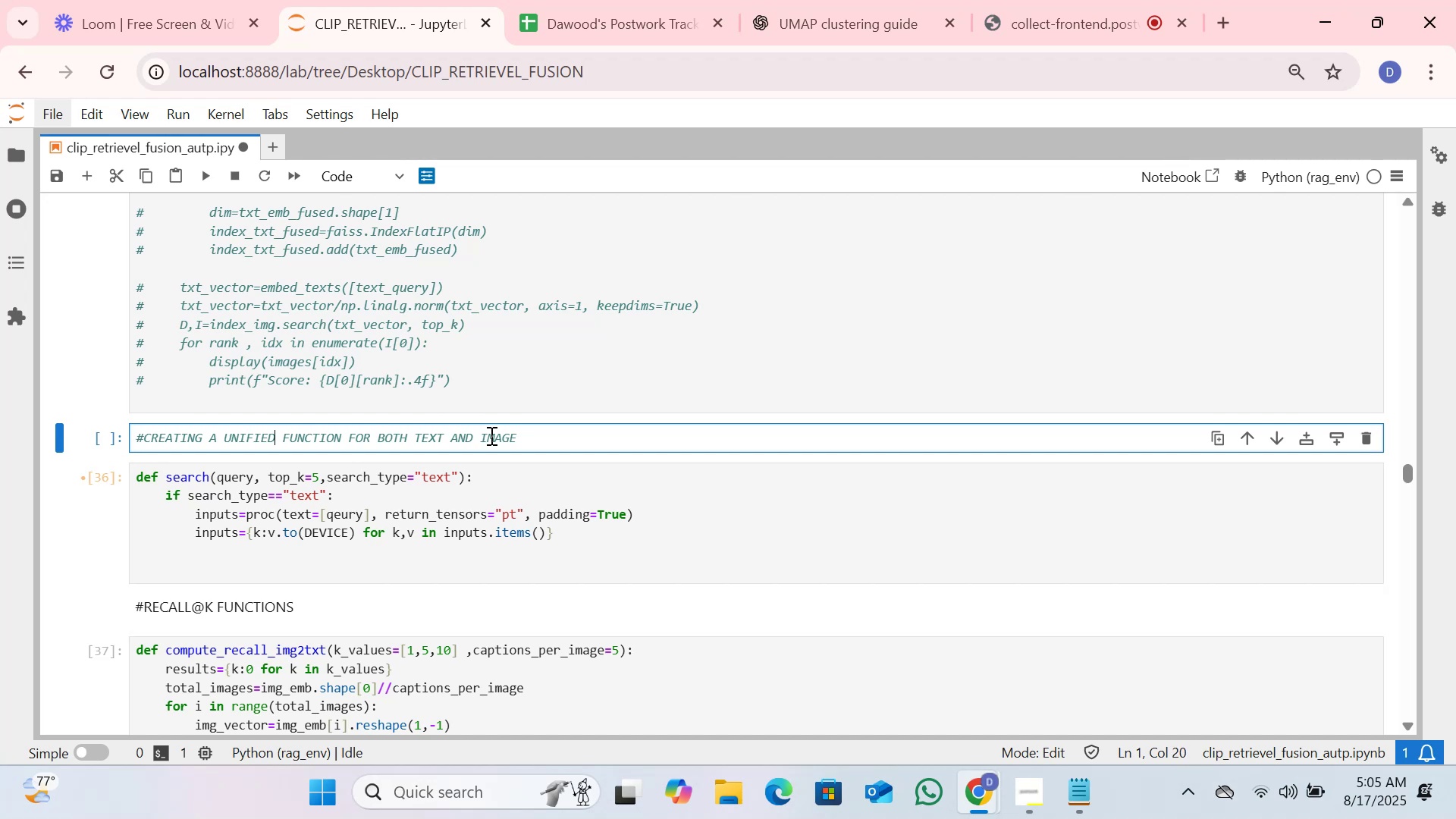 
type( SEARCH)
 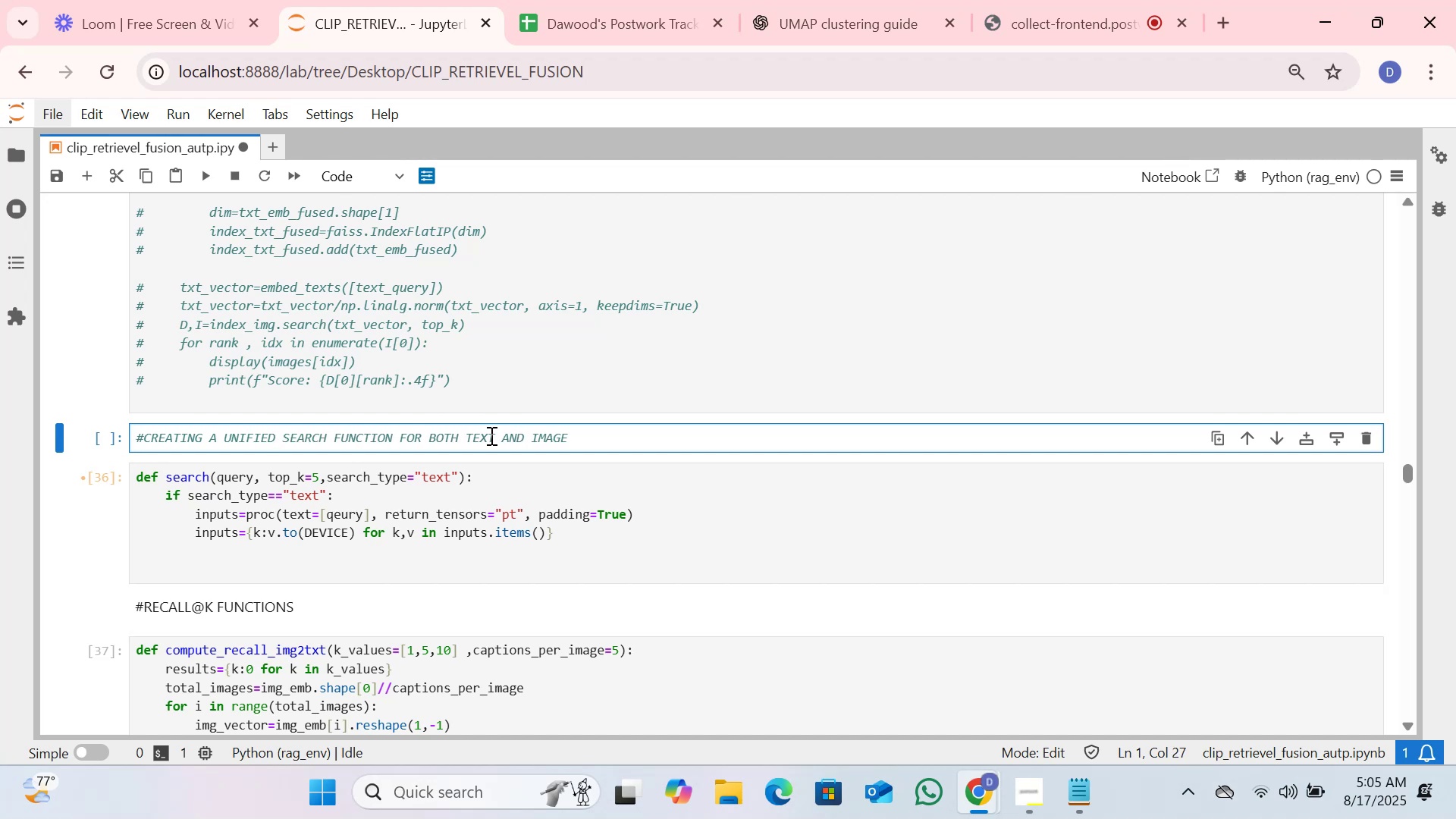 
key(ArrowDown)
 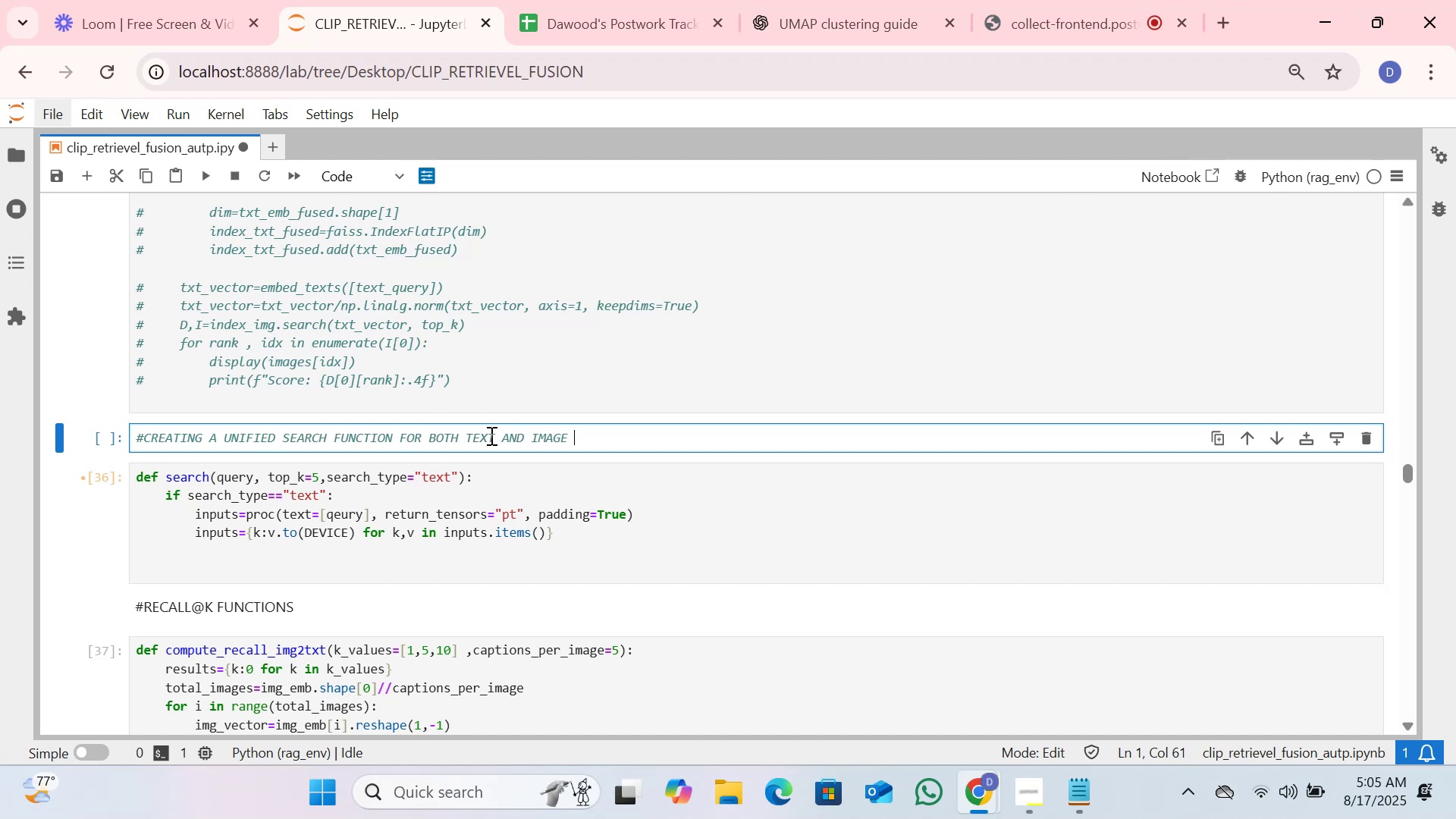 
key(ArrowDown)
 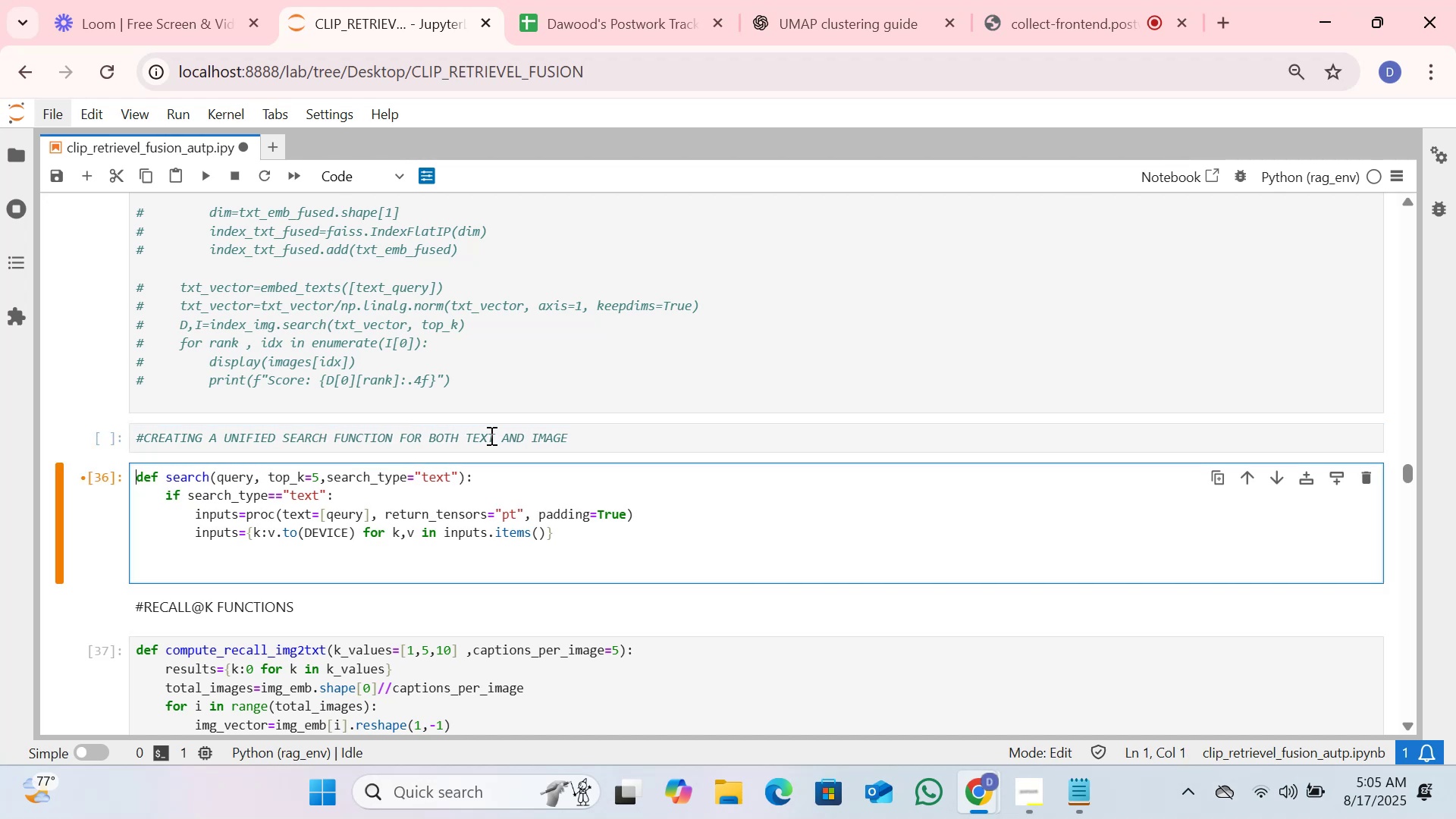 
key(ArrowRight)
 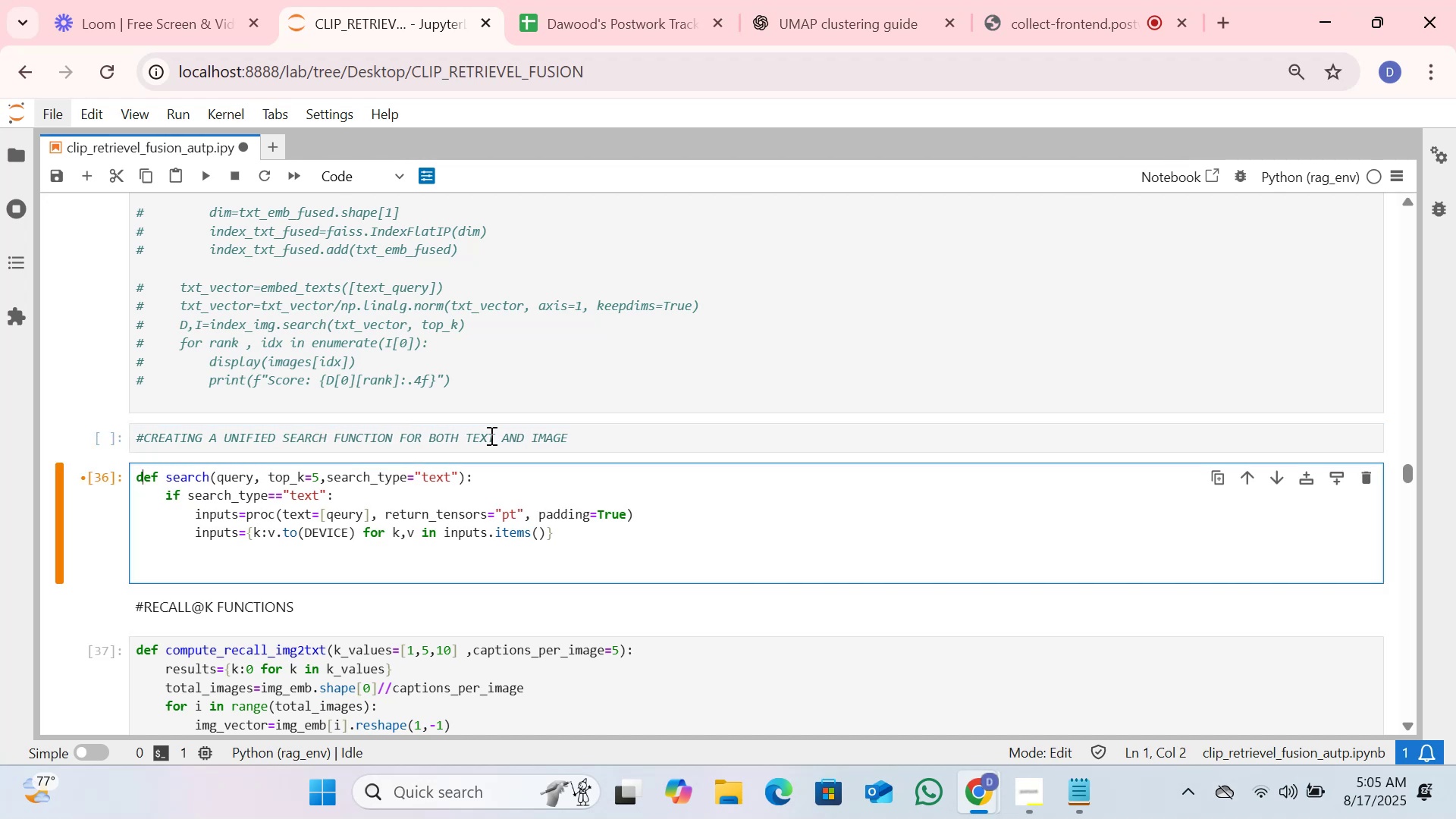 
key(ArrowDown)
 